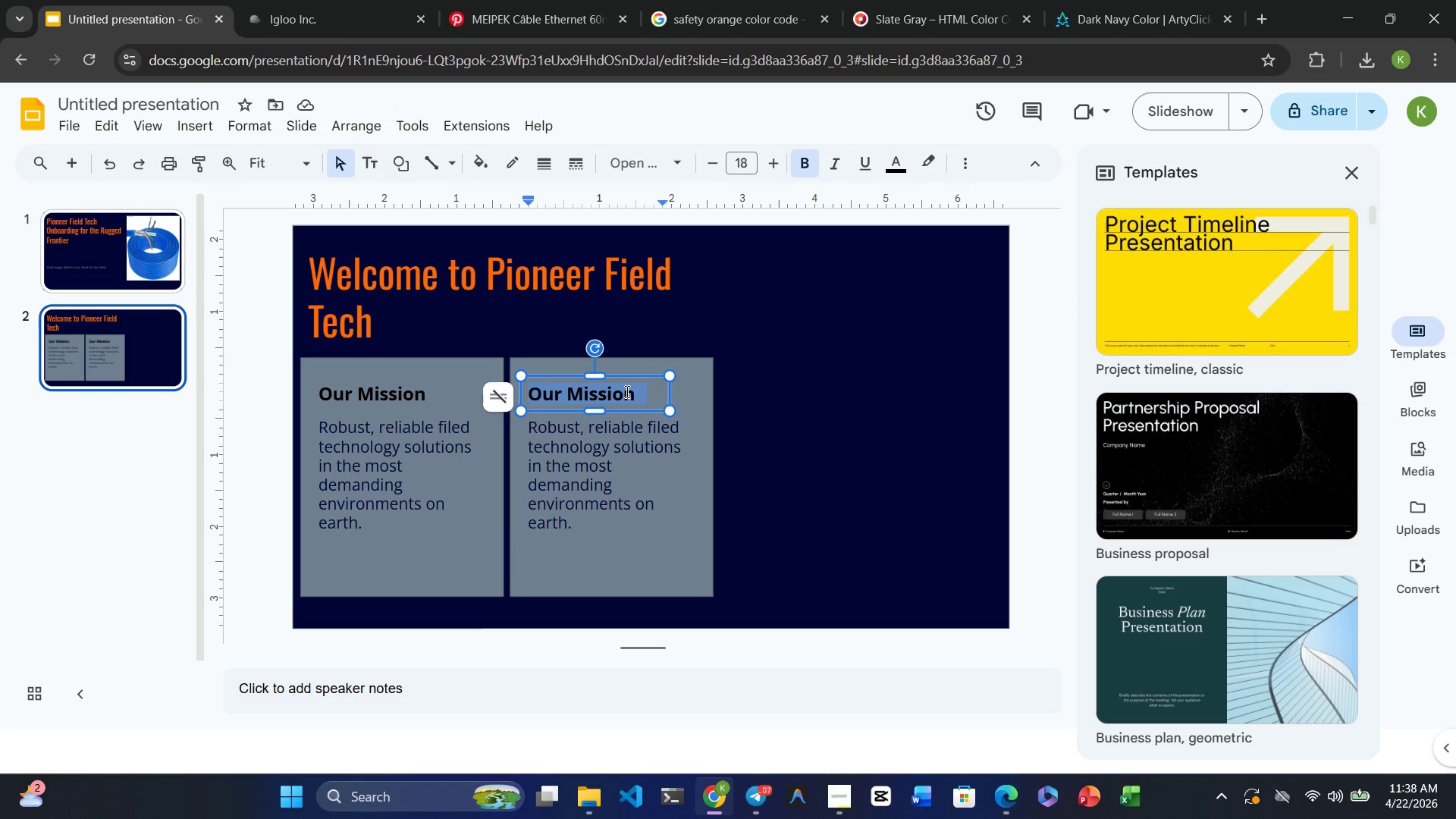 
triple_click([626, 391])
 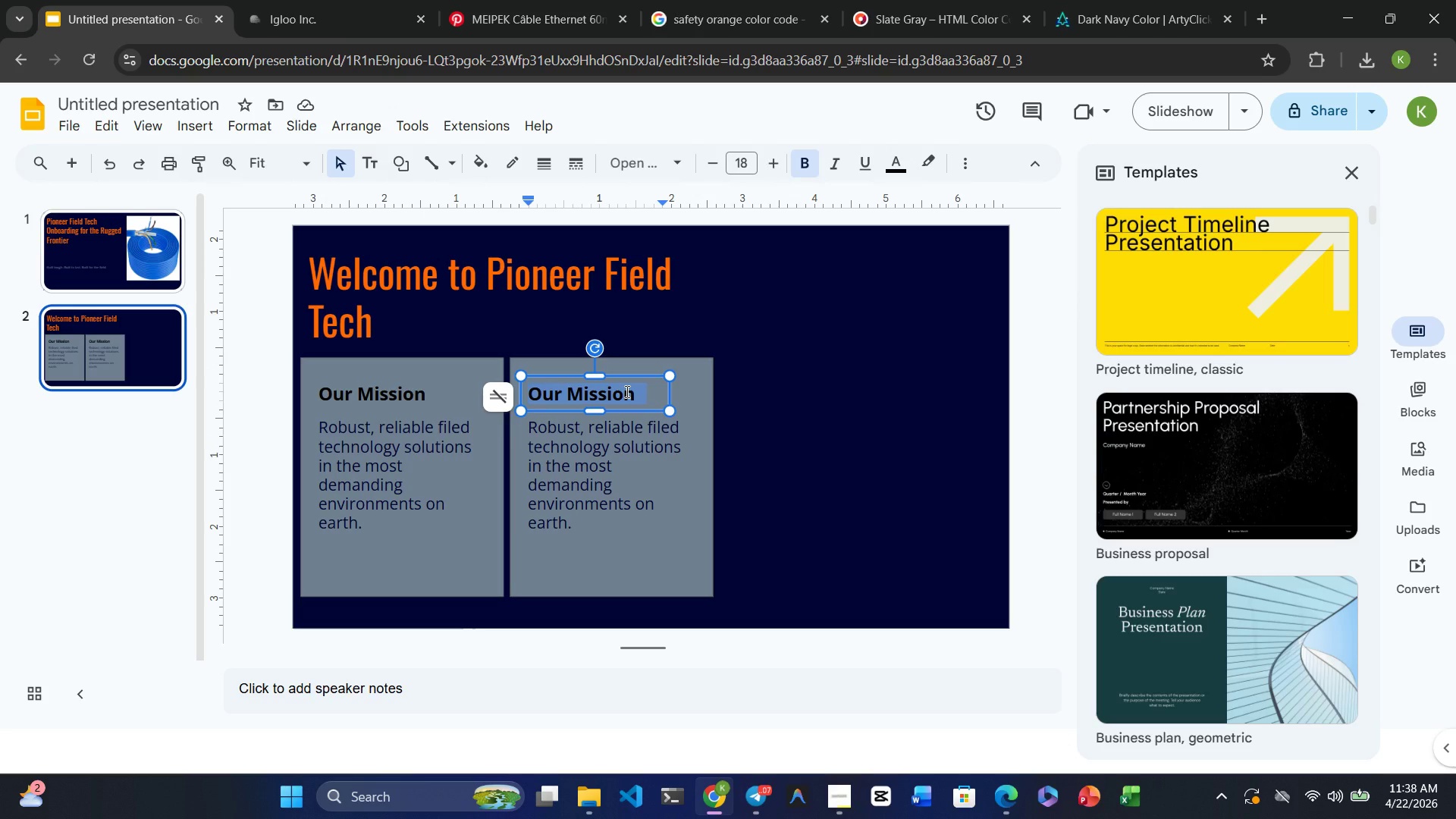 
type(Your Role)
 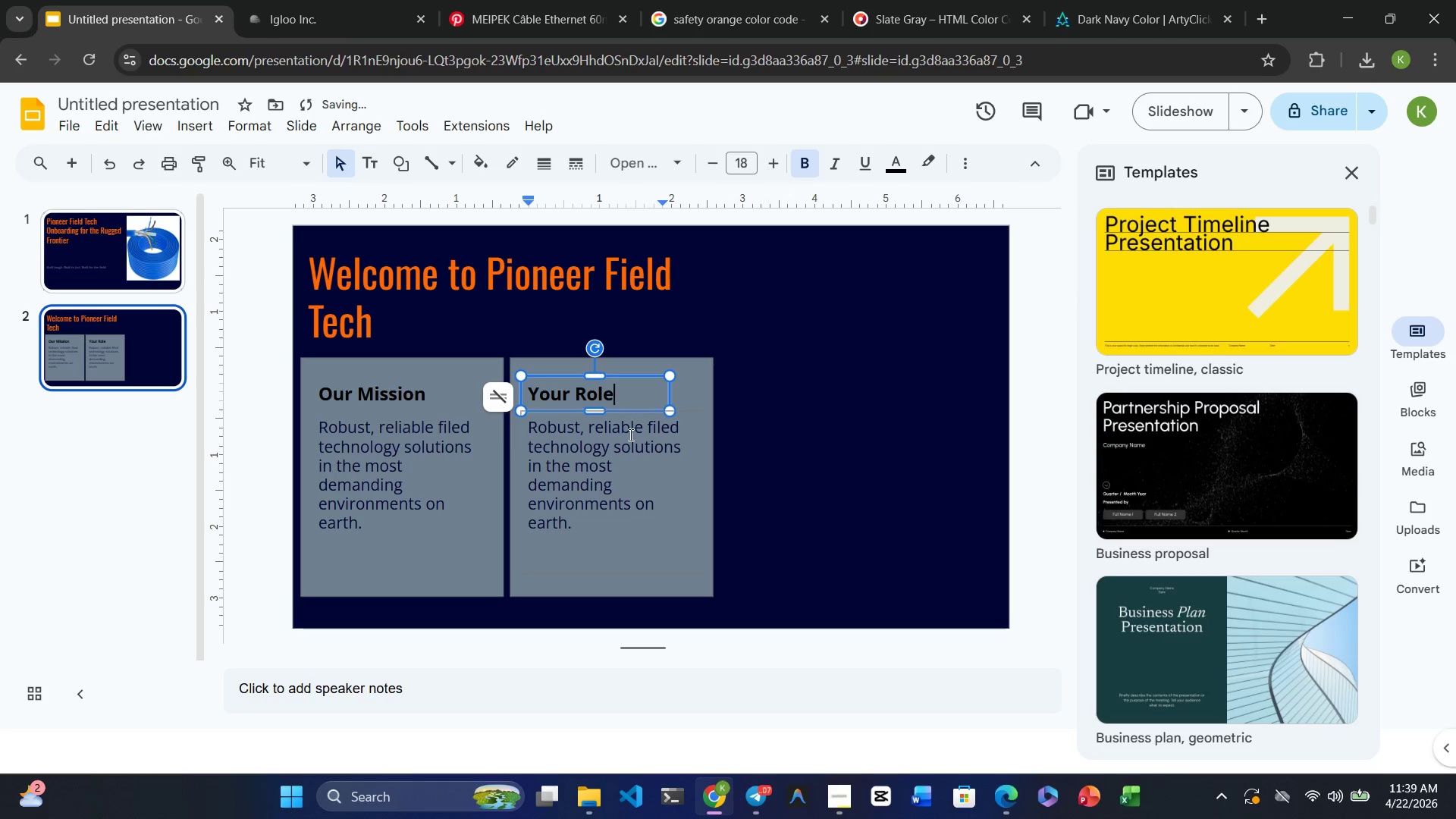 
double_click([619, 472])
 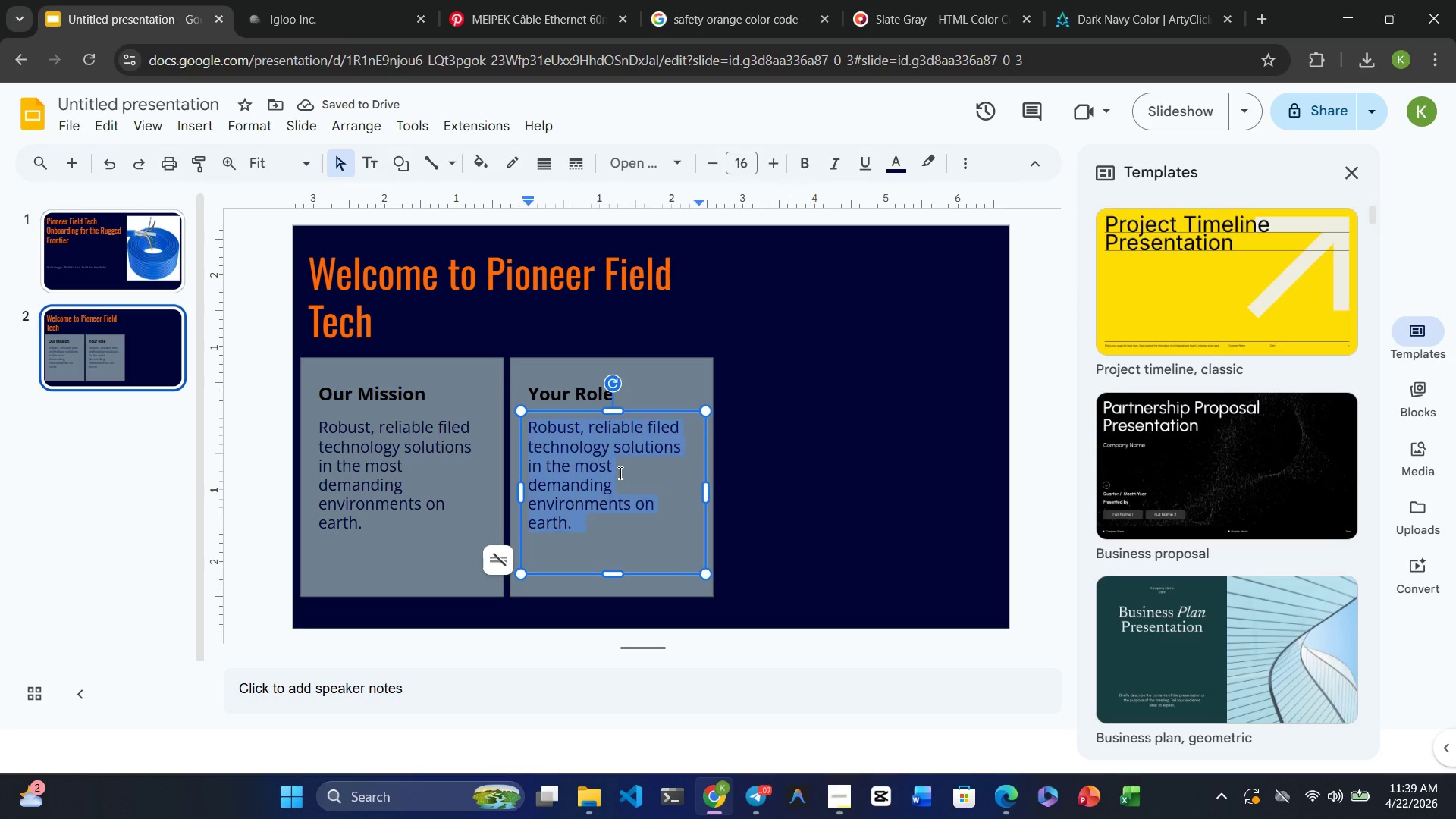 
triple_click([619, 472])
 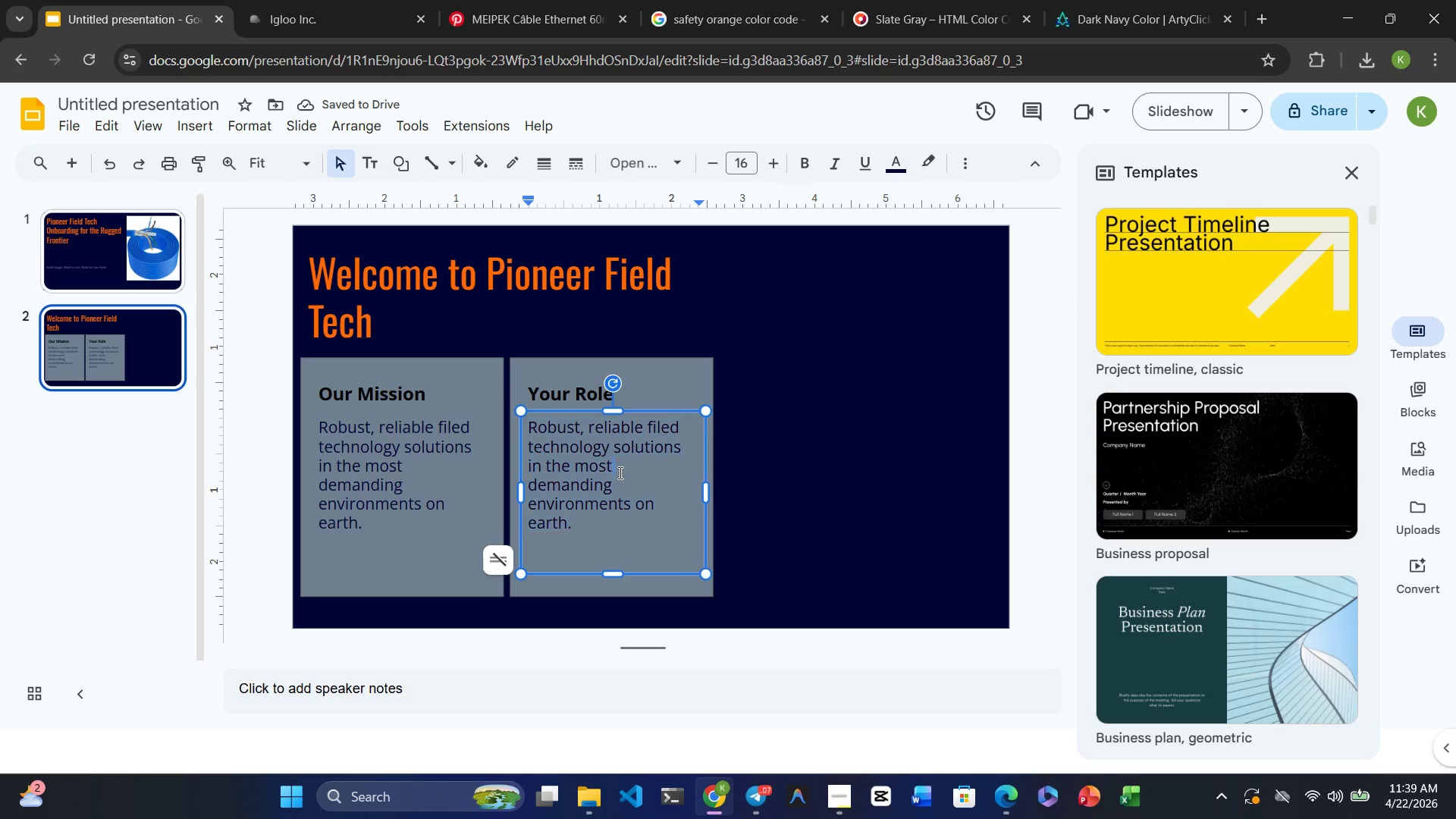 
triple_click([619, 472])
 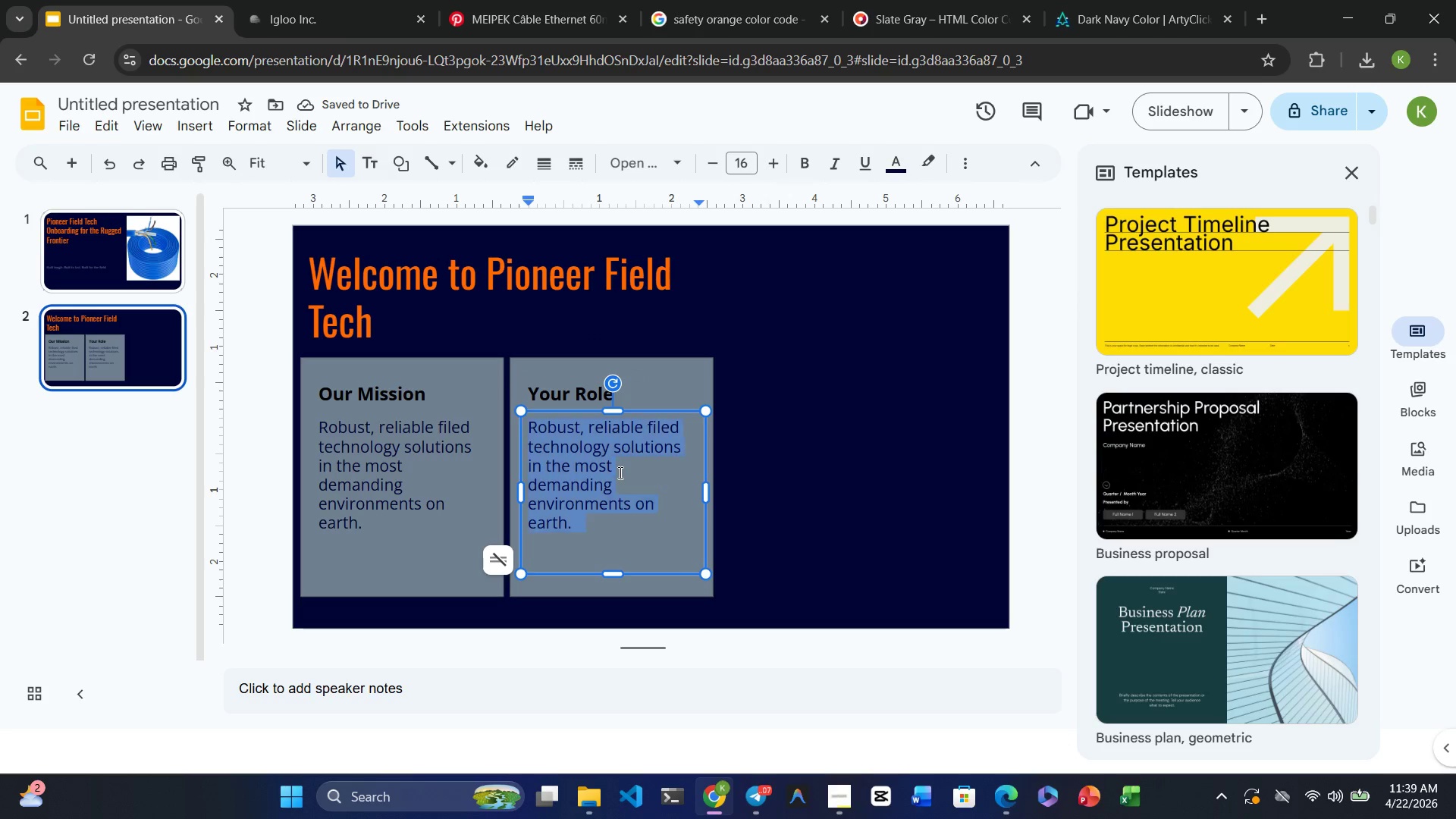 
triple_click([619, 472])
 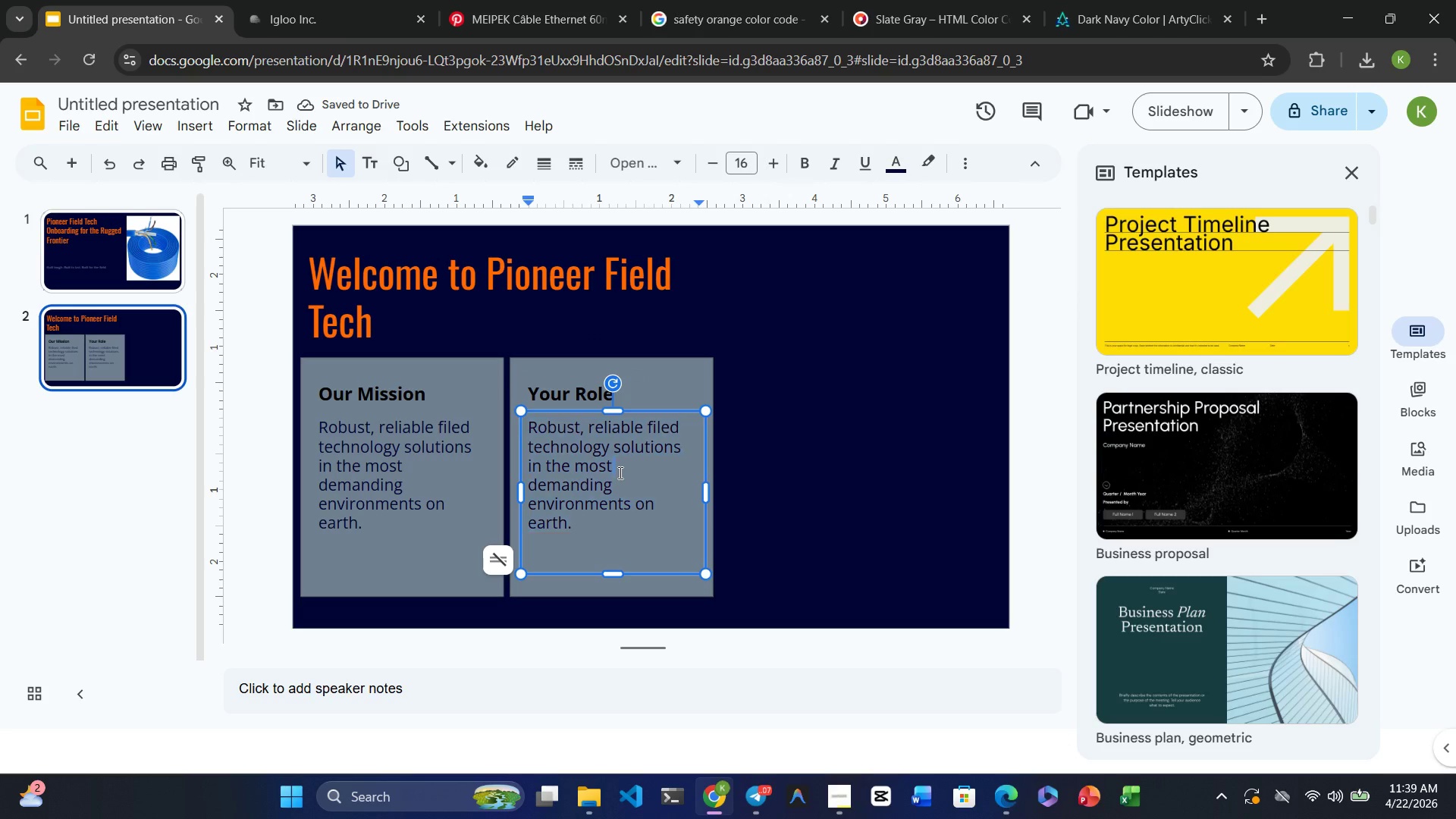 
triple_click([619, 472])
 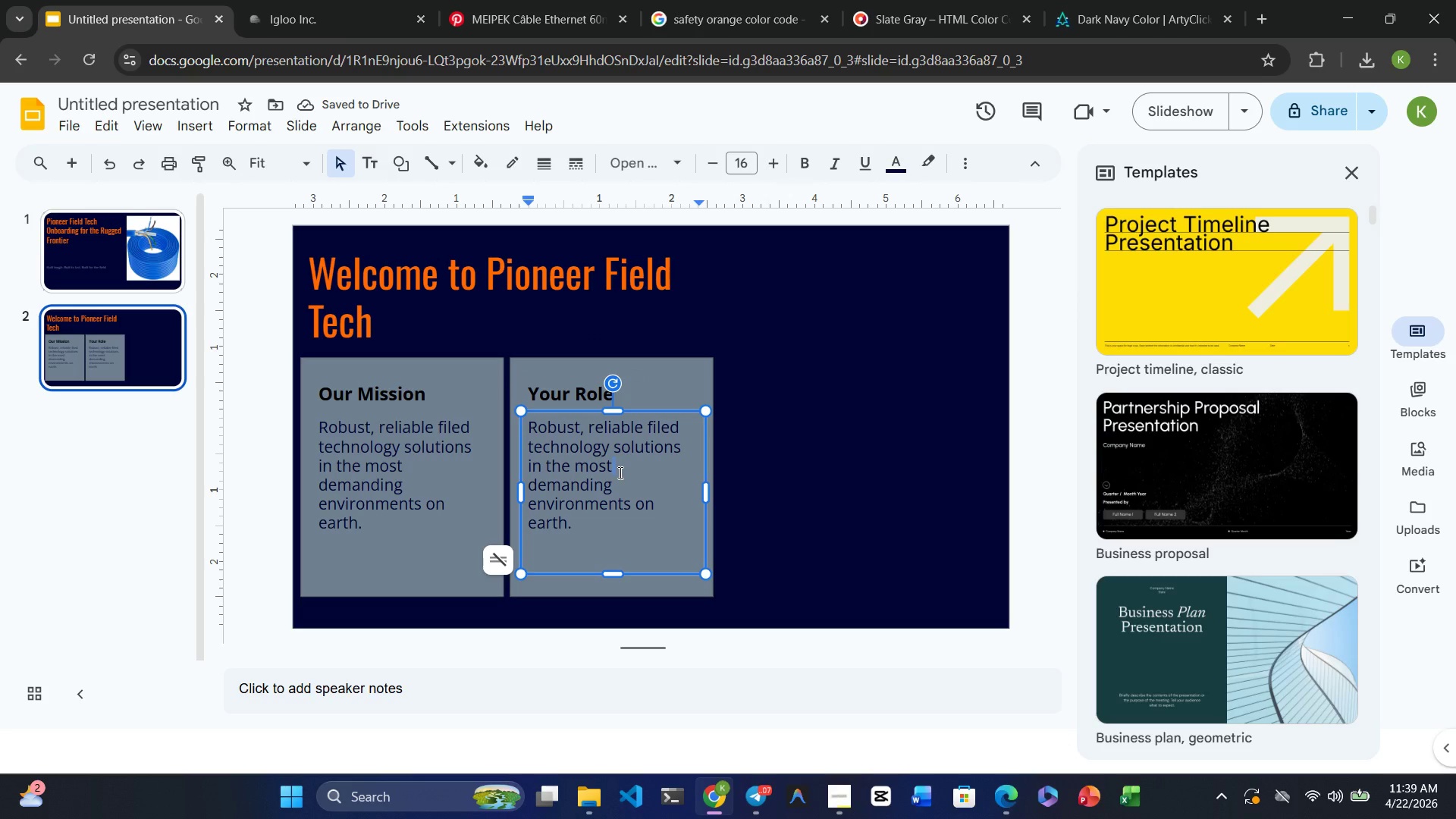 
triple_click([619, 472])
 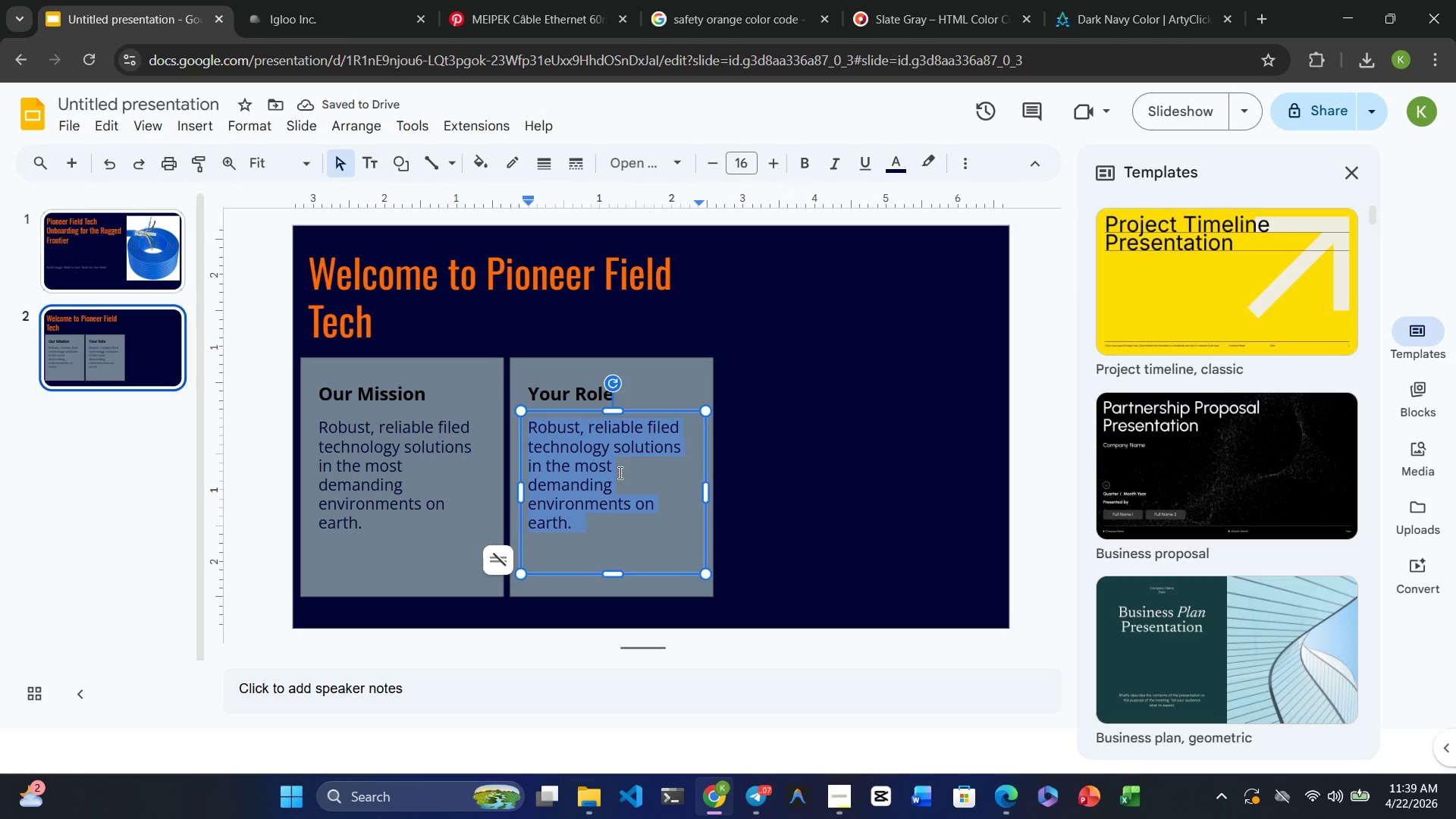 
type(You are the frontline, )
key(Backspace)
key(Backspace)
type(. )
 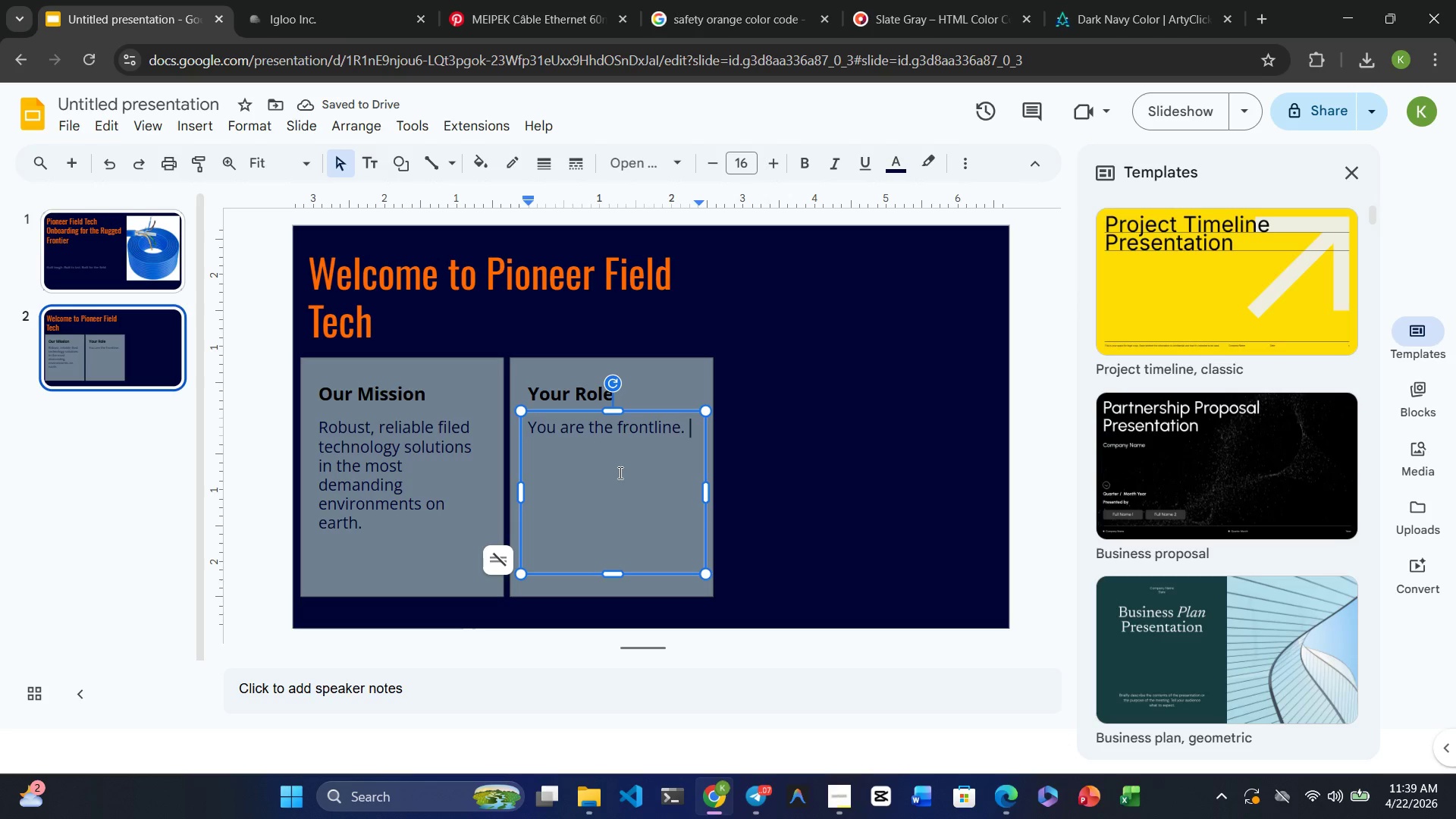 
wait(5.36)
 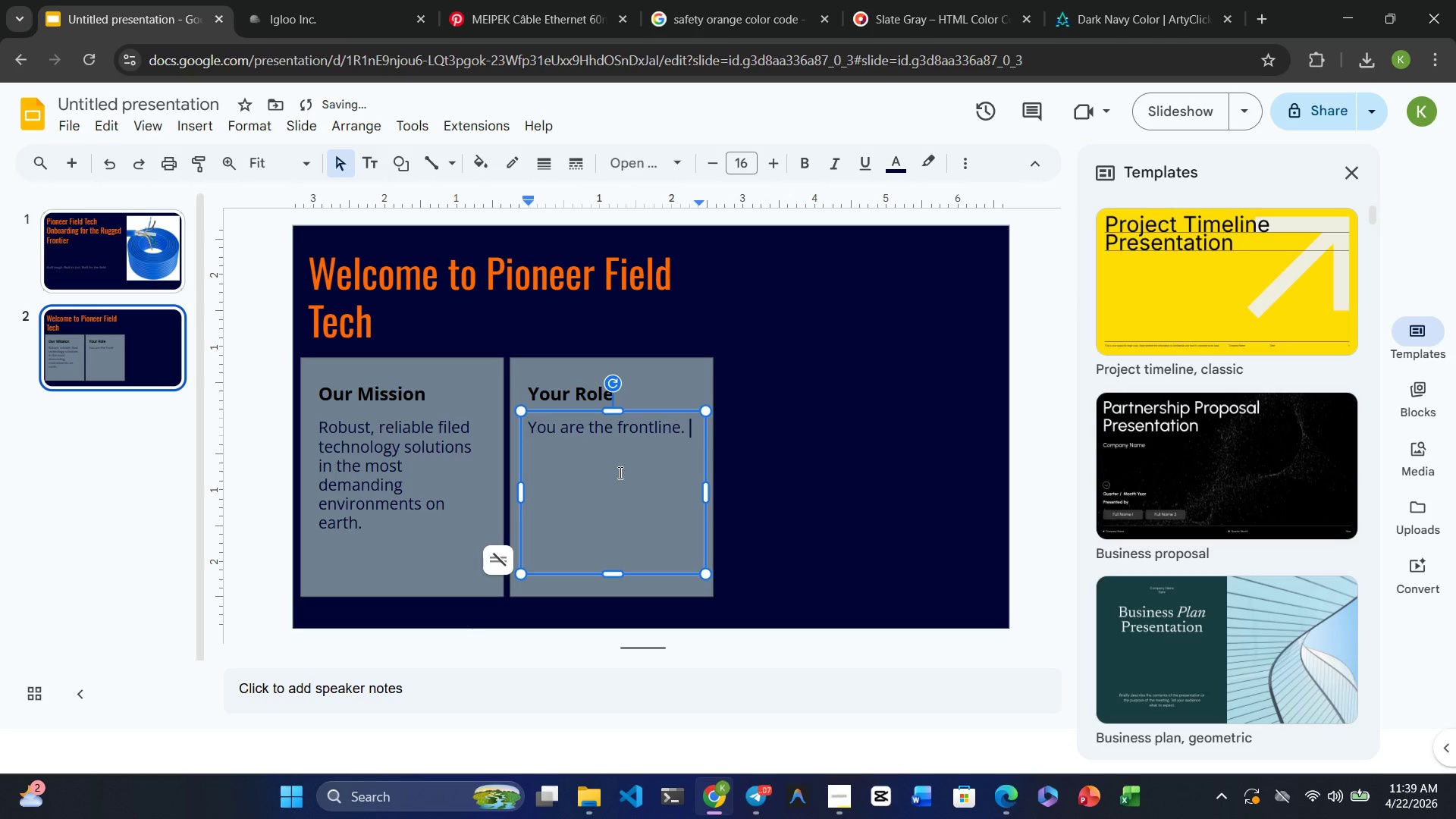 
type(the )
 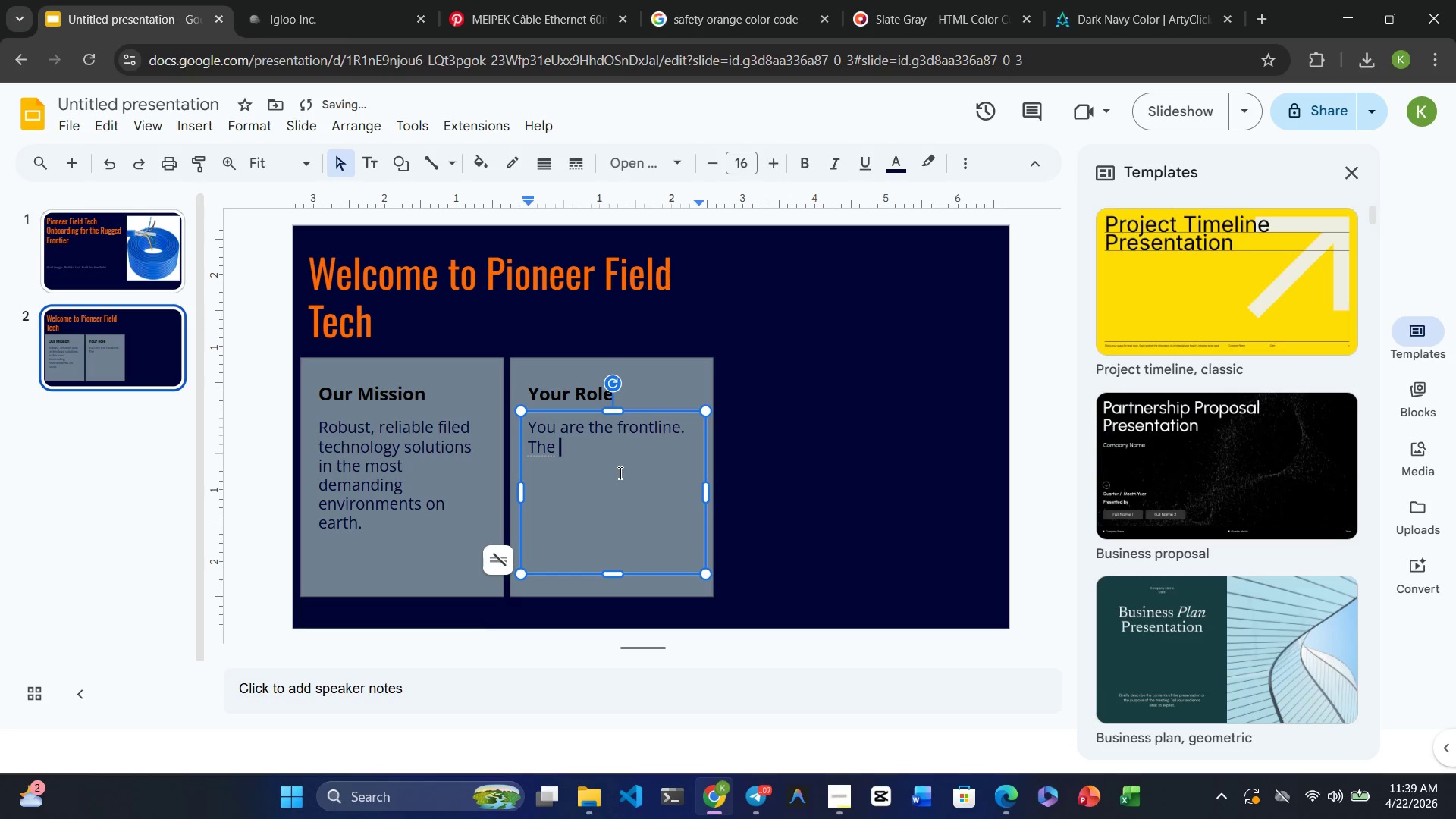 
type(problem-solvers)
 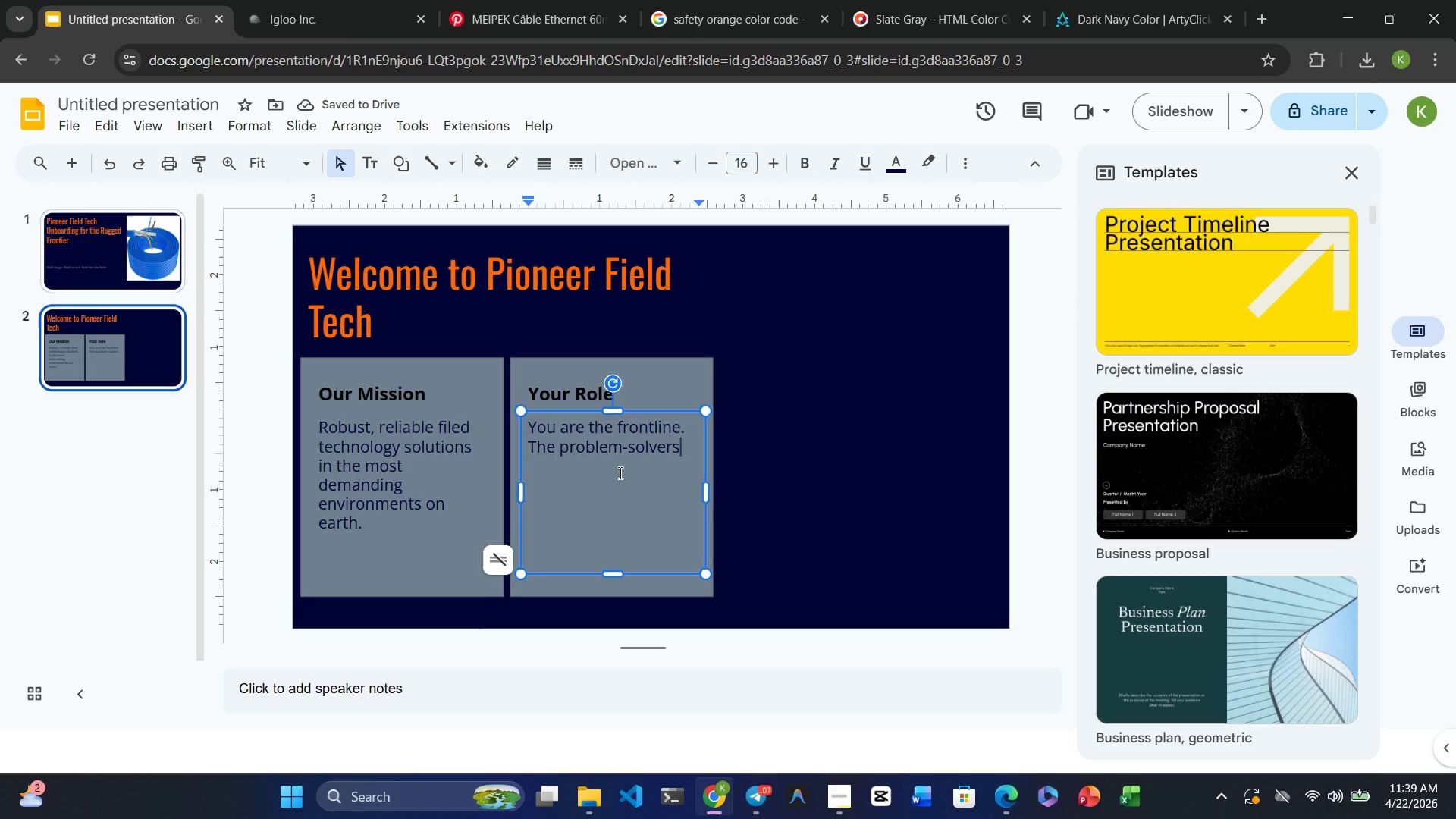 
type(. The backbone of evrything we do.)
 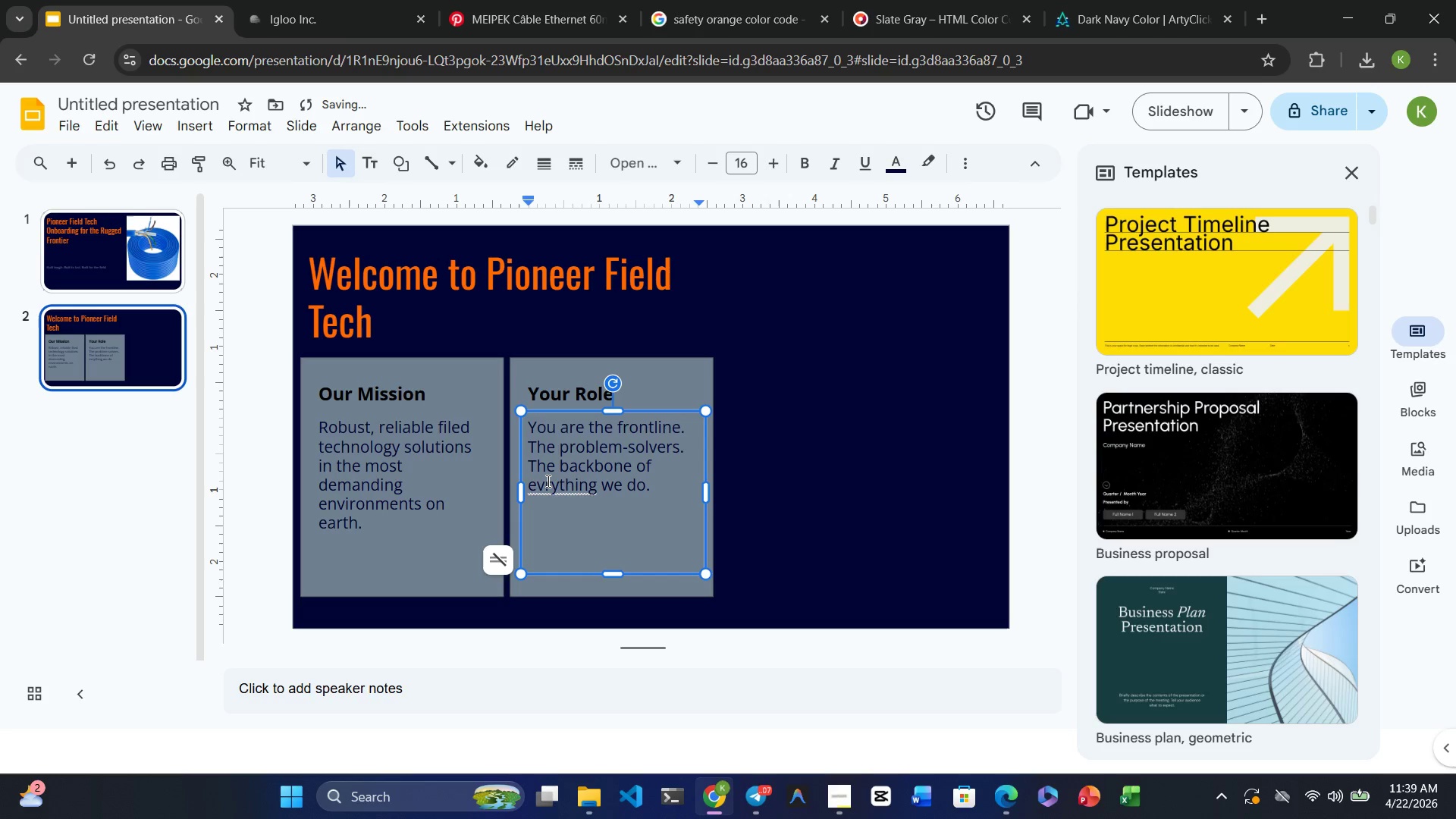 
left_click([547, 481])
 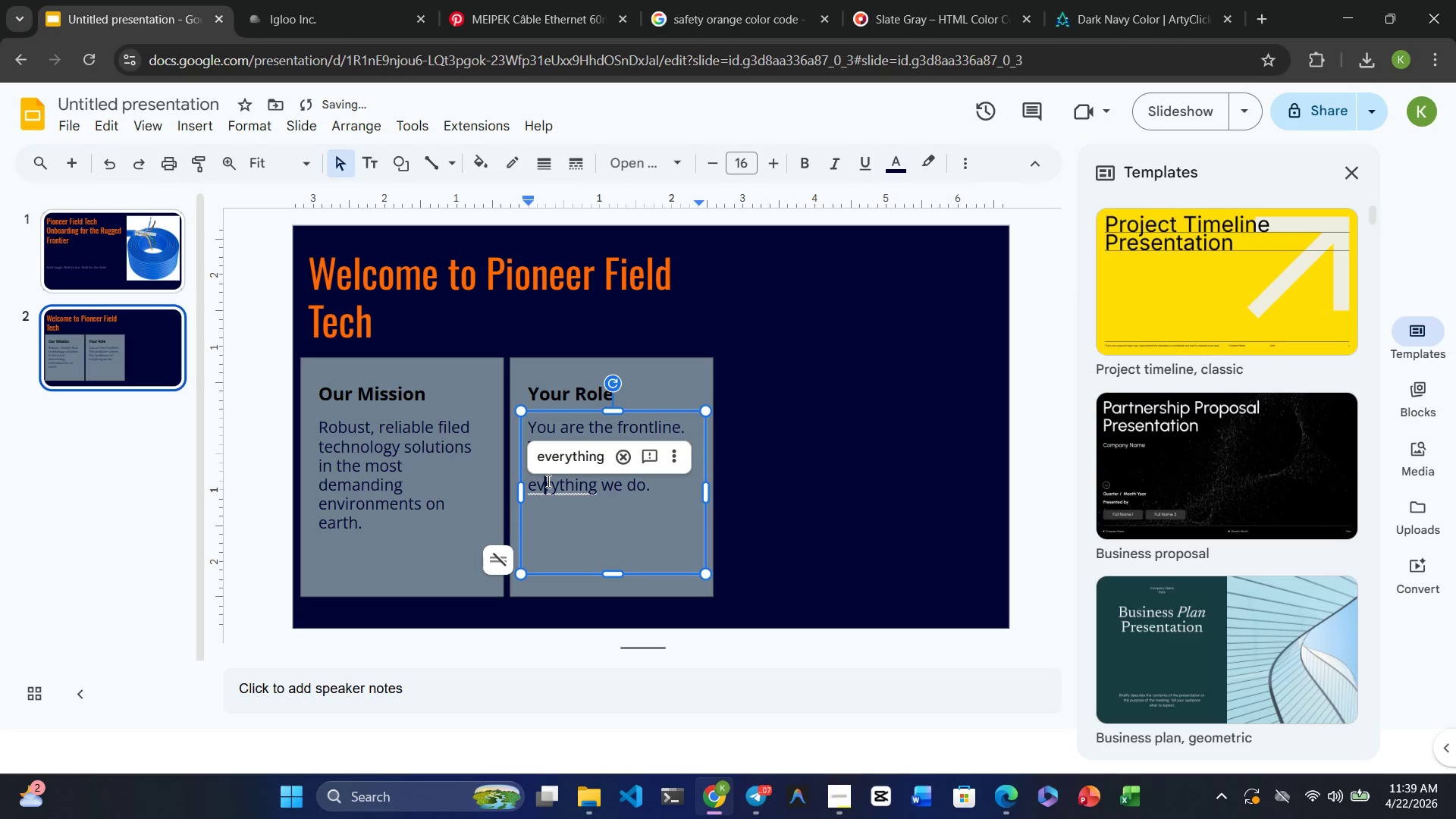 
double_click([547, 481])
 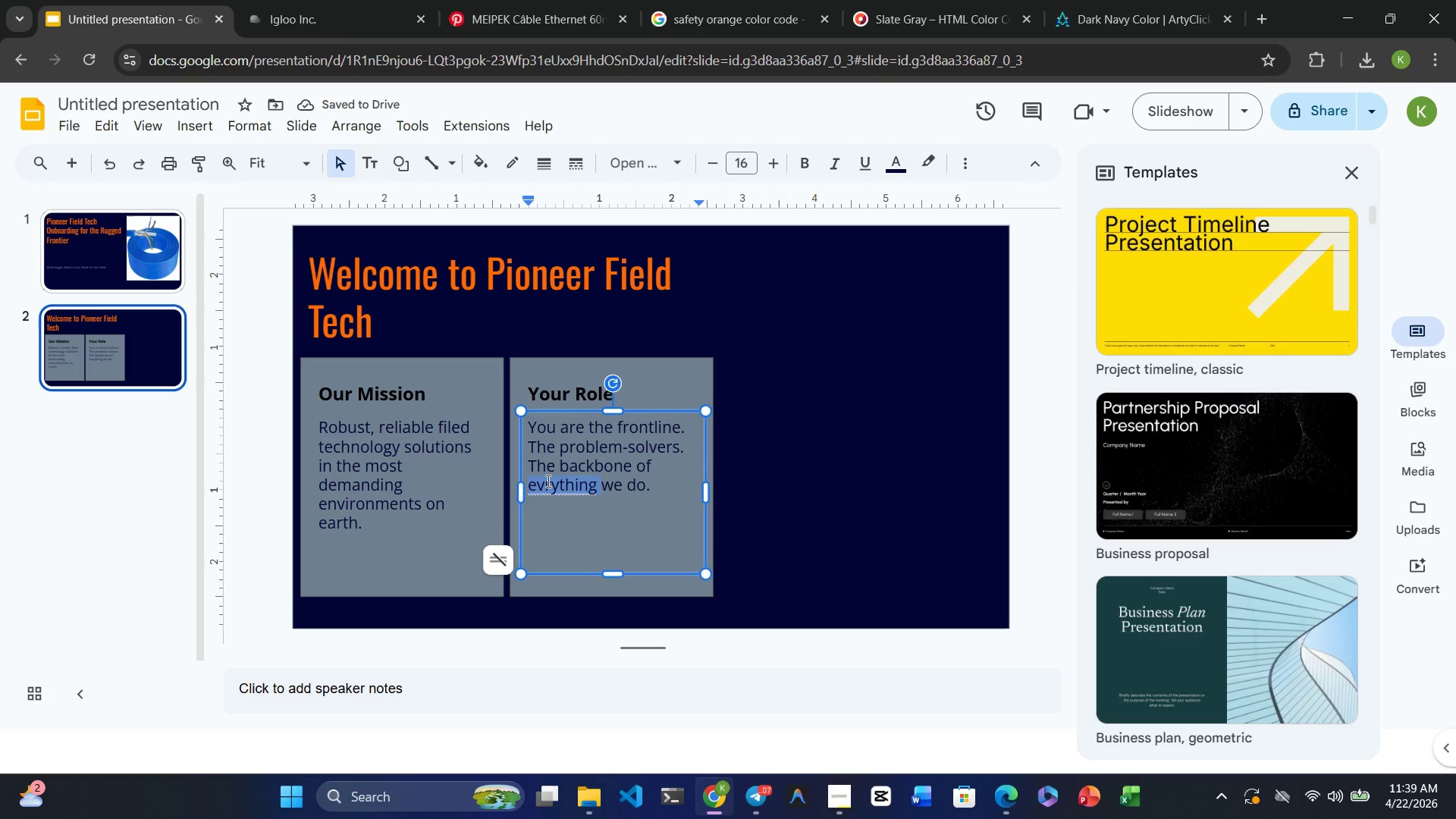 
triple_click([547, 481])
 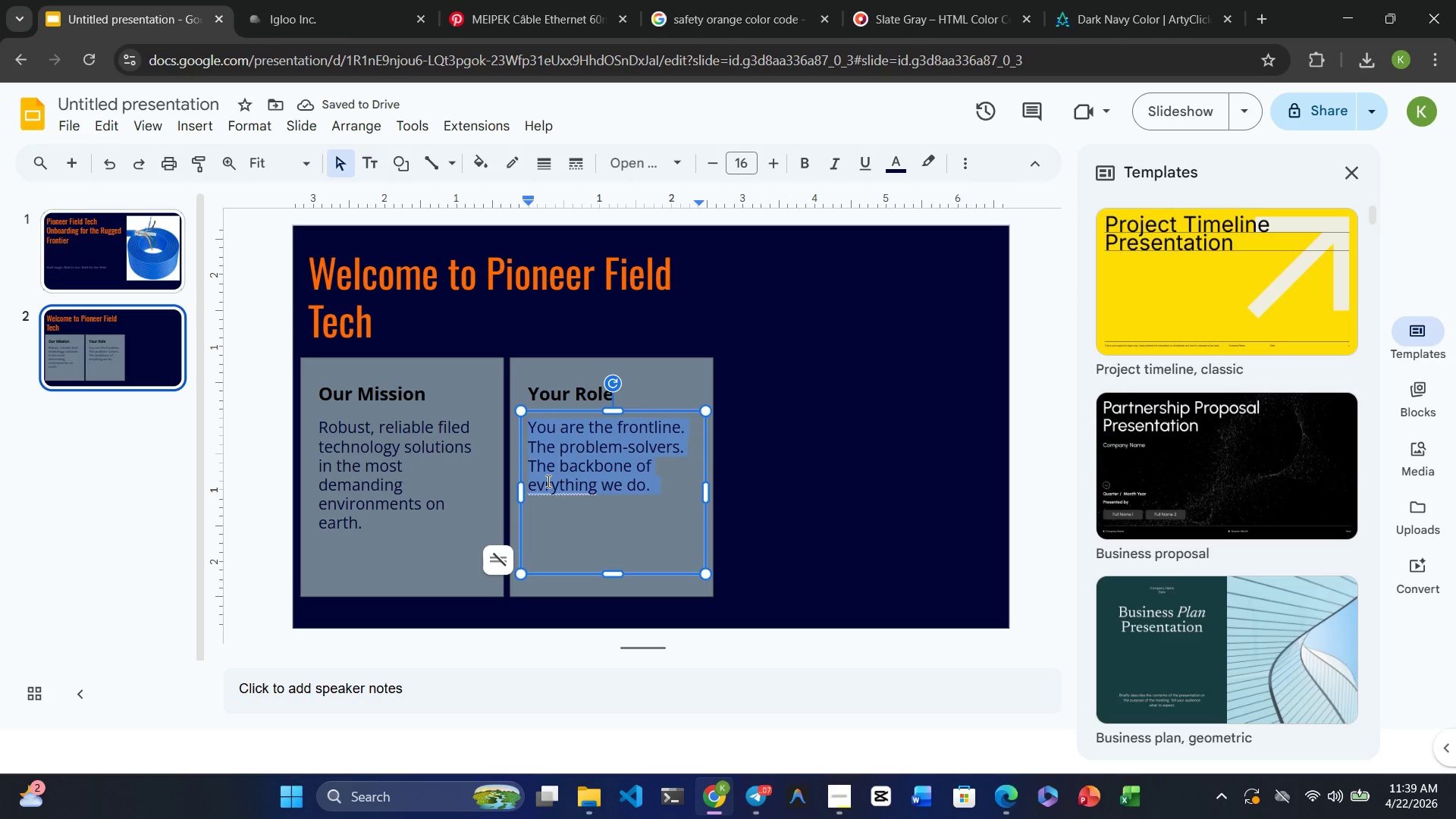 
double_click([547, 481])
 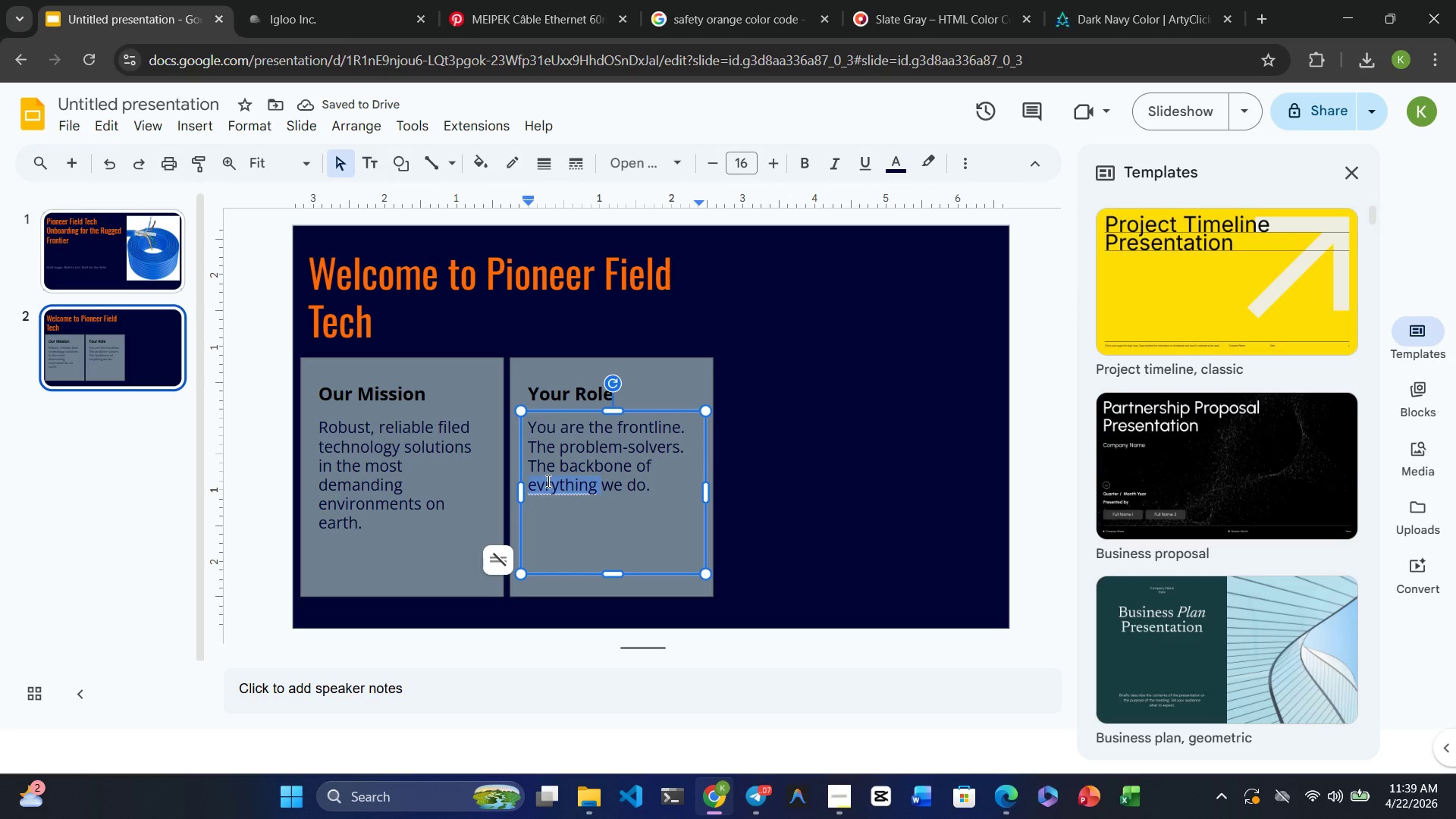 
triple_click([547, 481])
 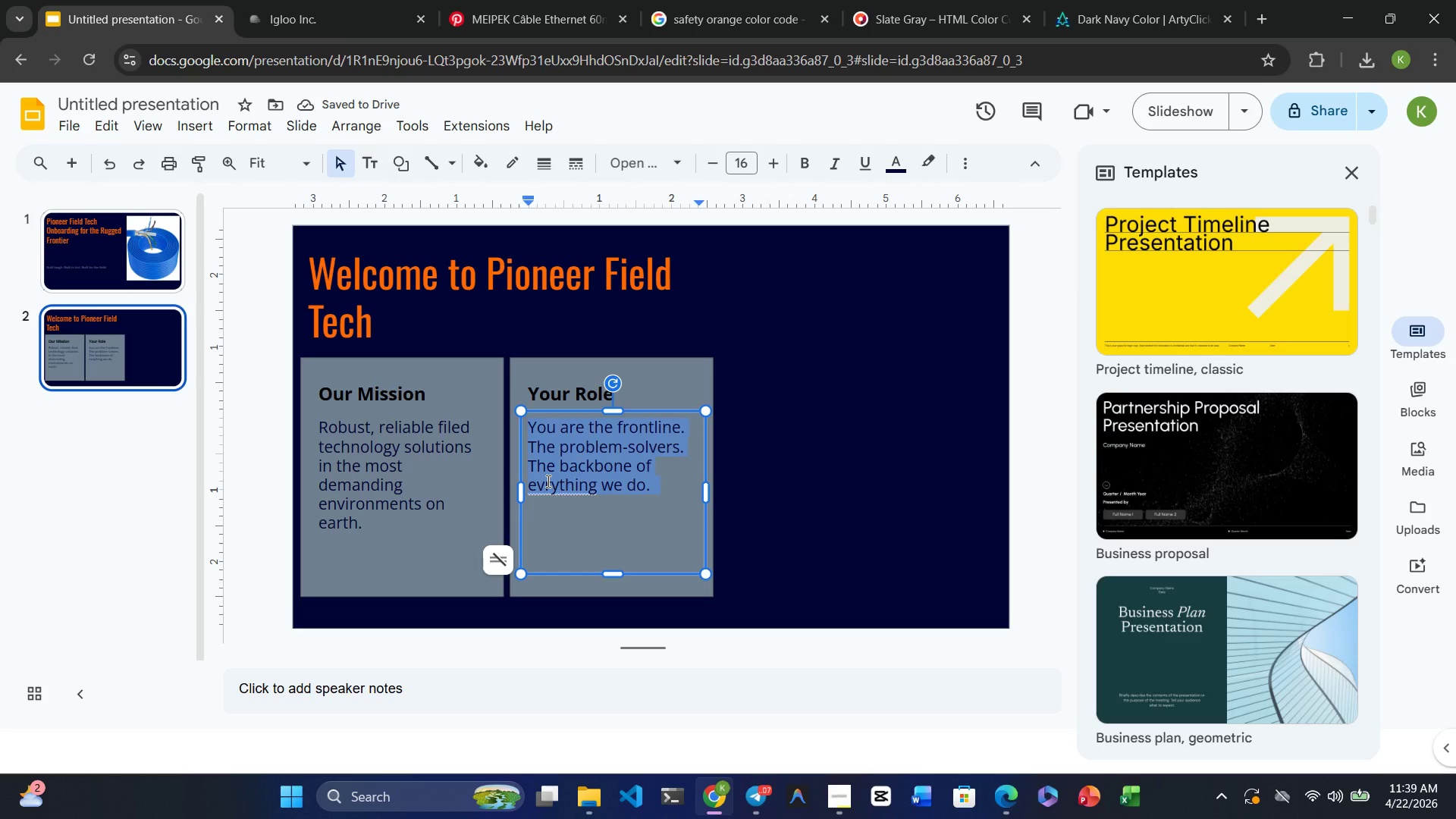 
double_click([547, 481])
 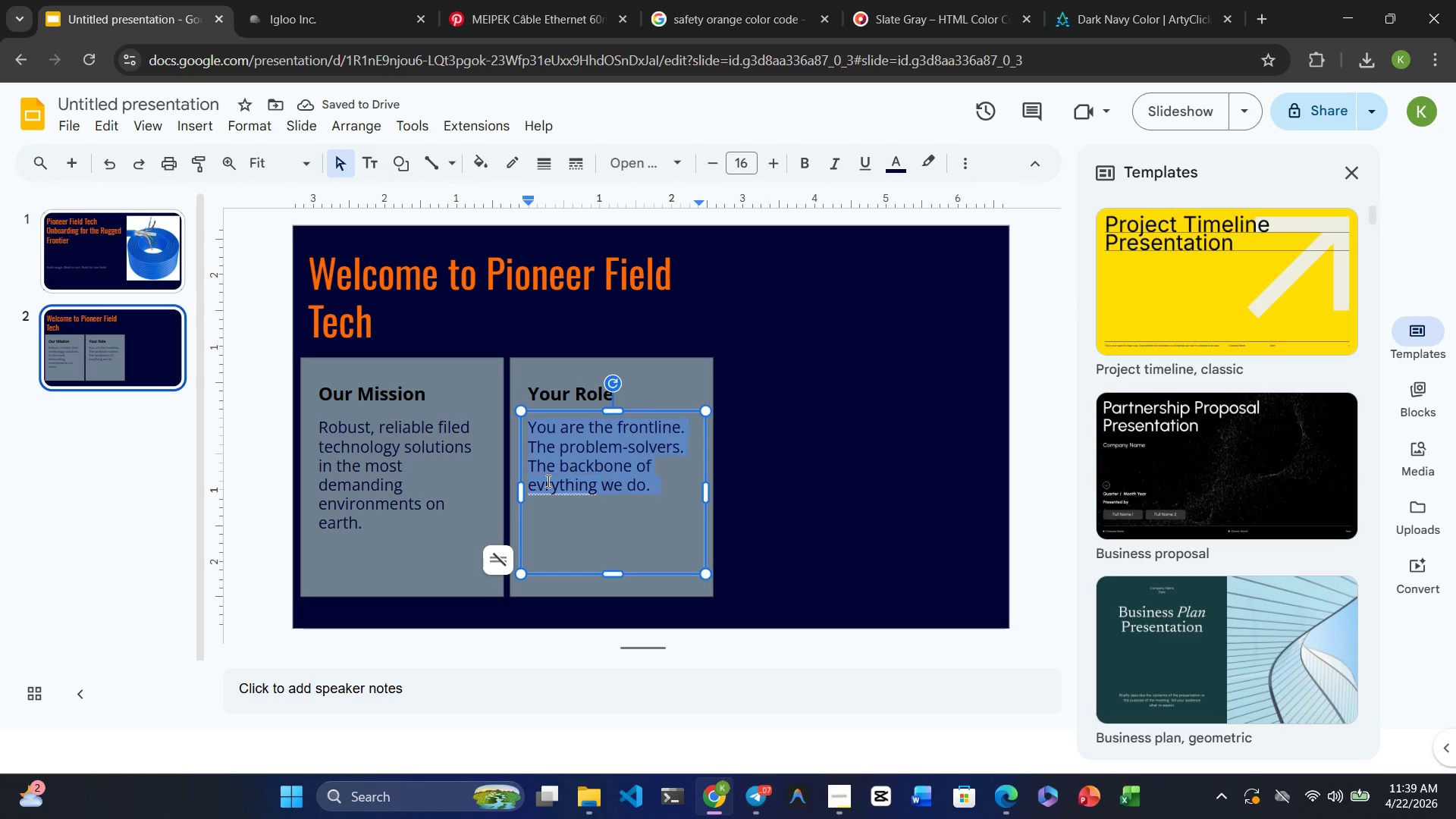 
triple_click([547, 481])
 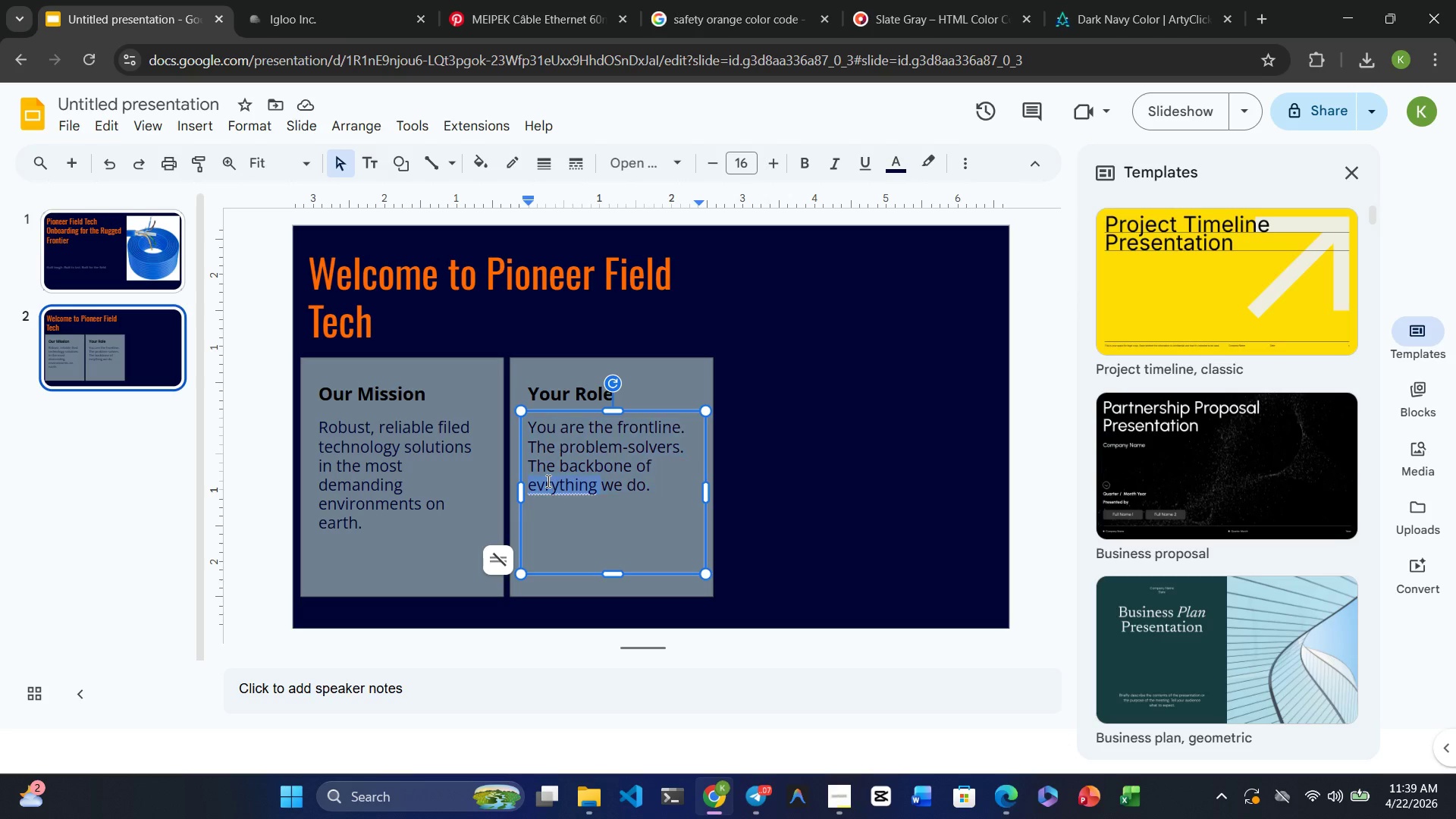 
triple_click([547, 481])
 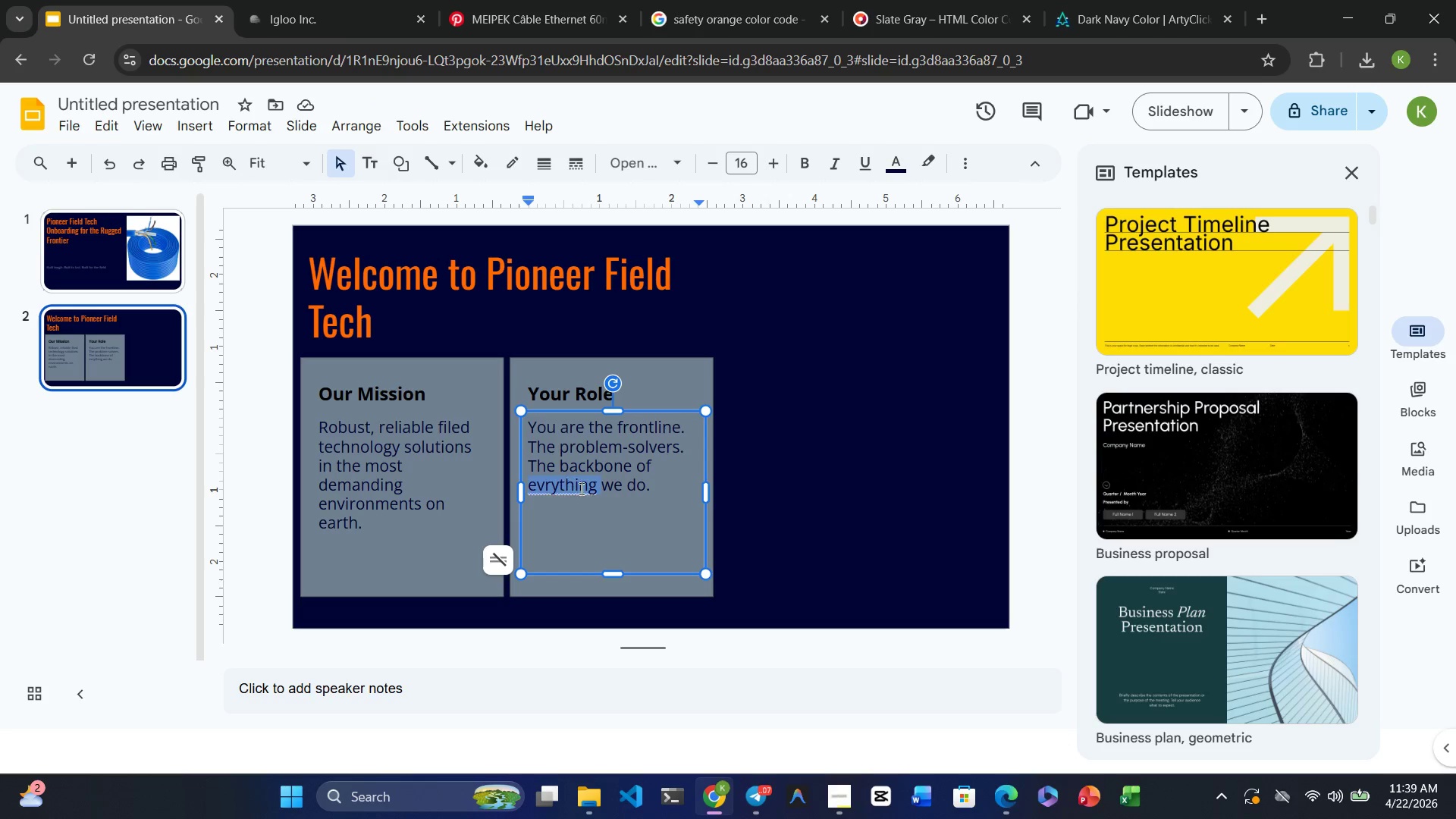 
left_click([581, 488])
 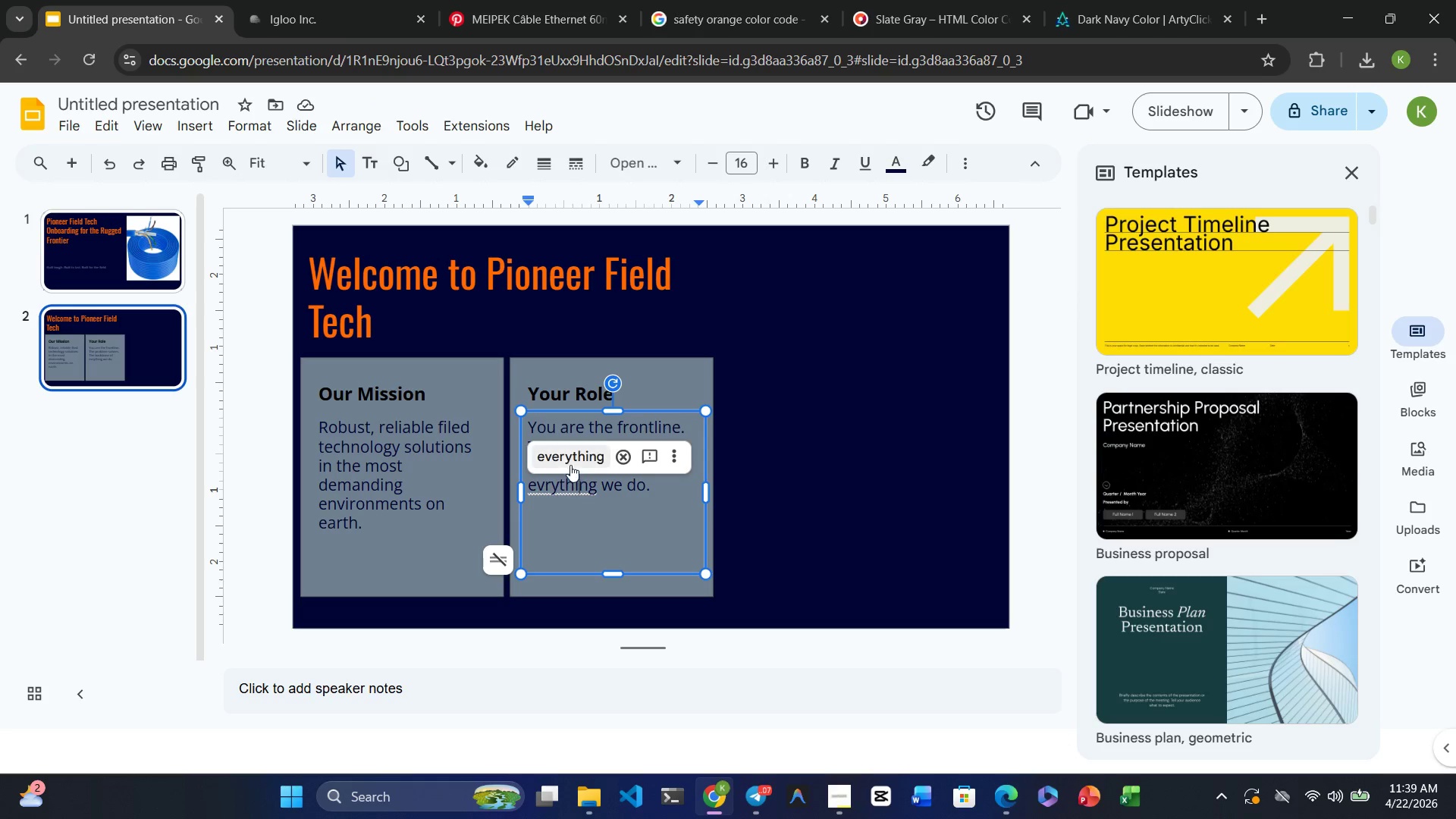 
left_click([570, 460])
 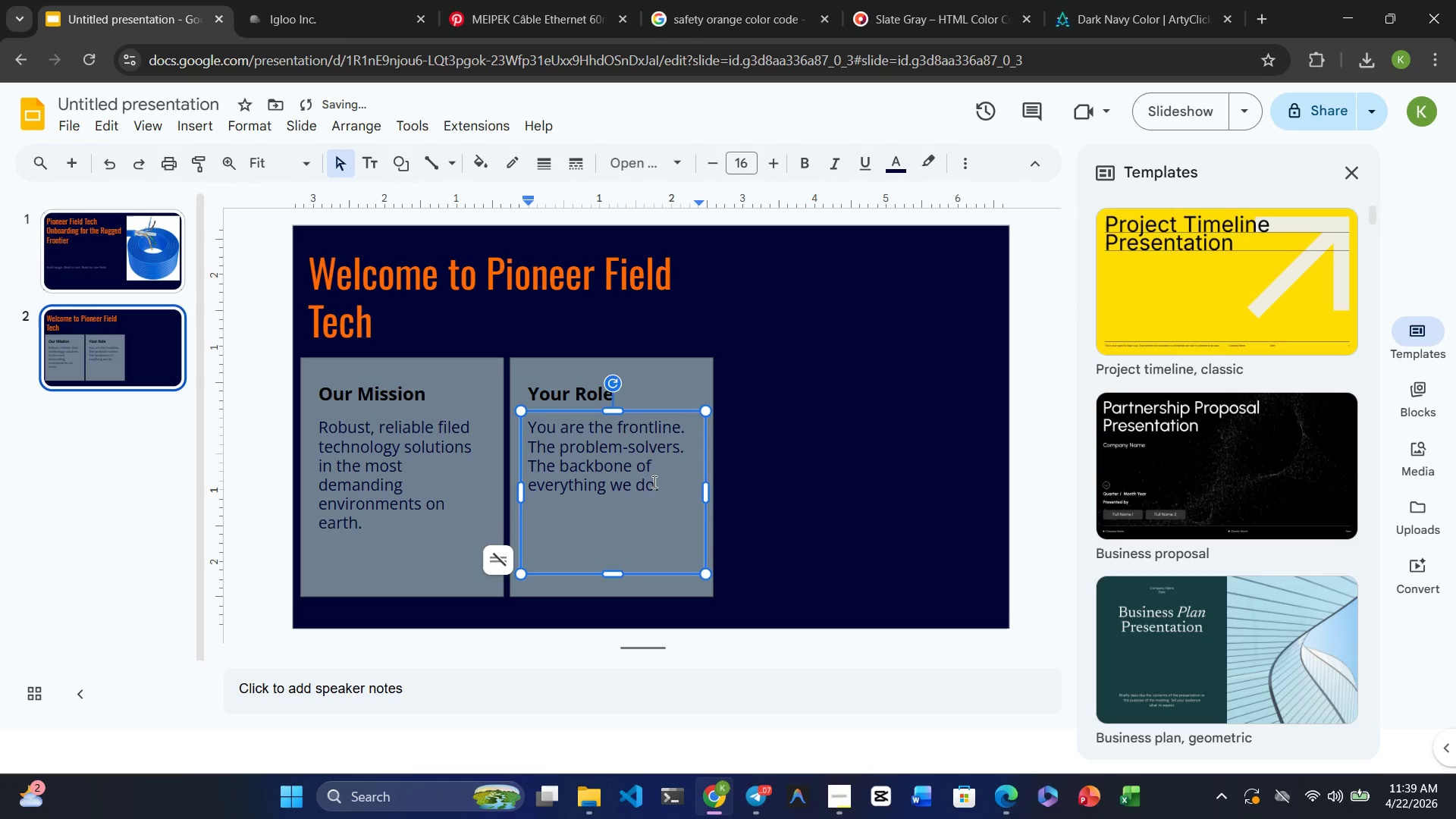 
left_click([655, 487])
 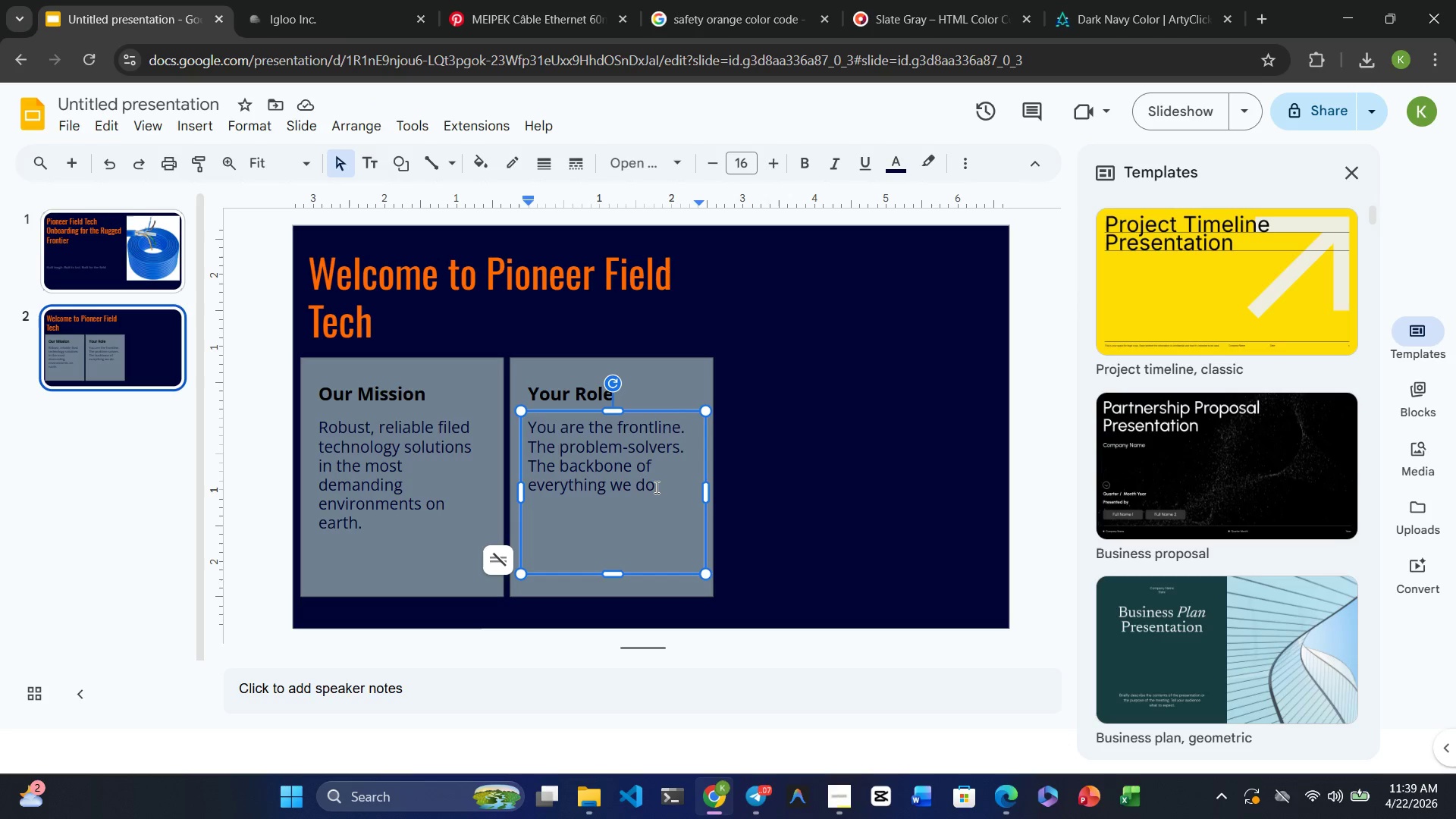 
wait(6.22)
 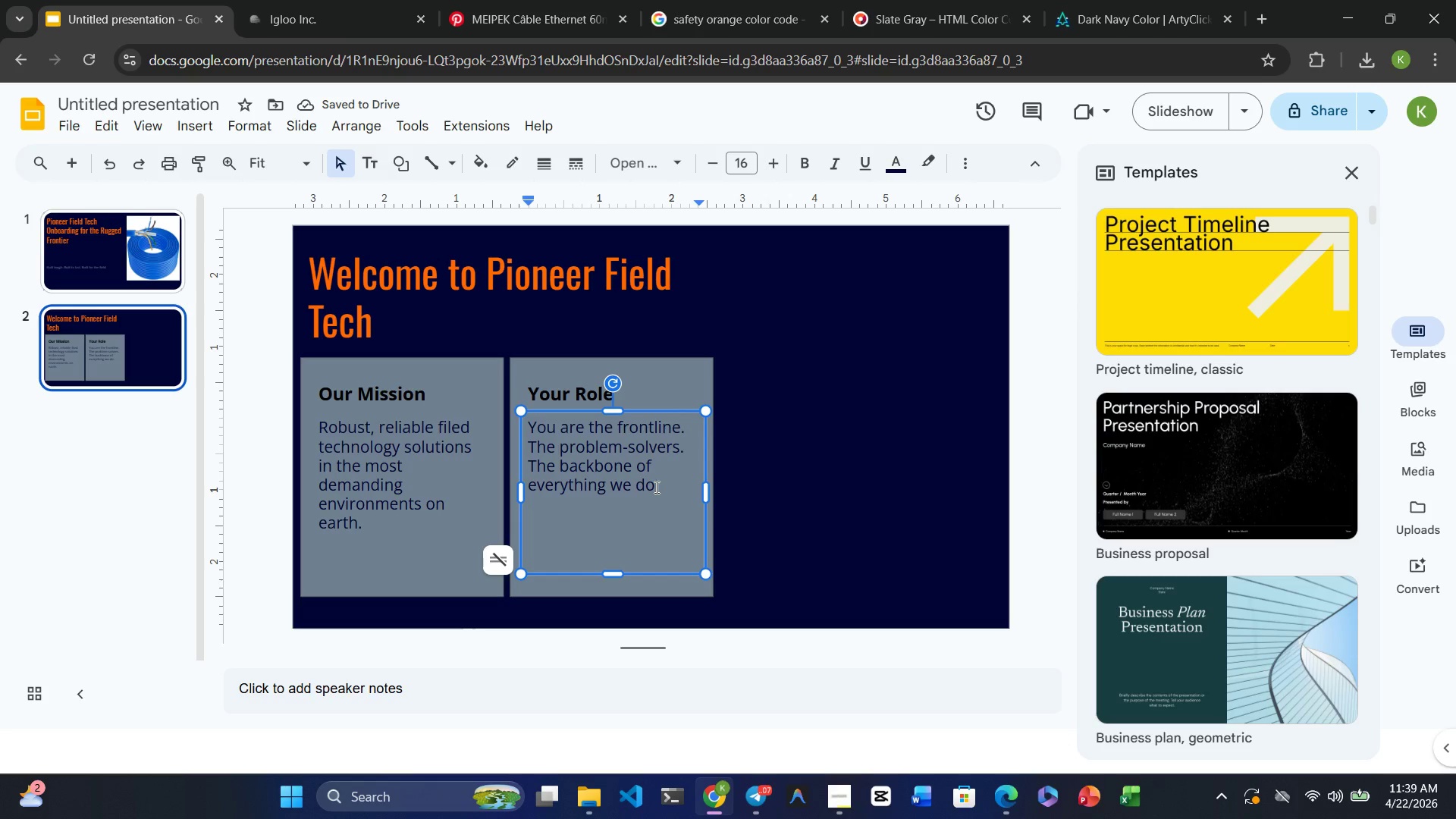 
left_click([407, 554])
 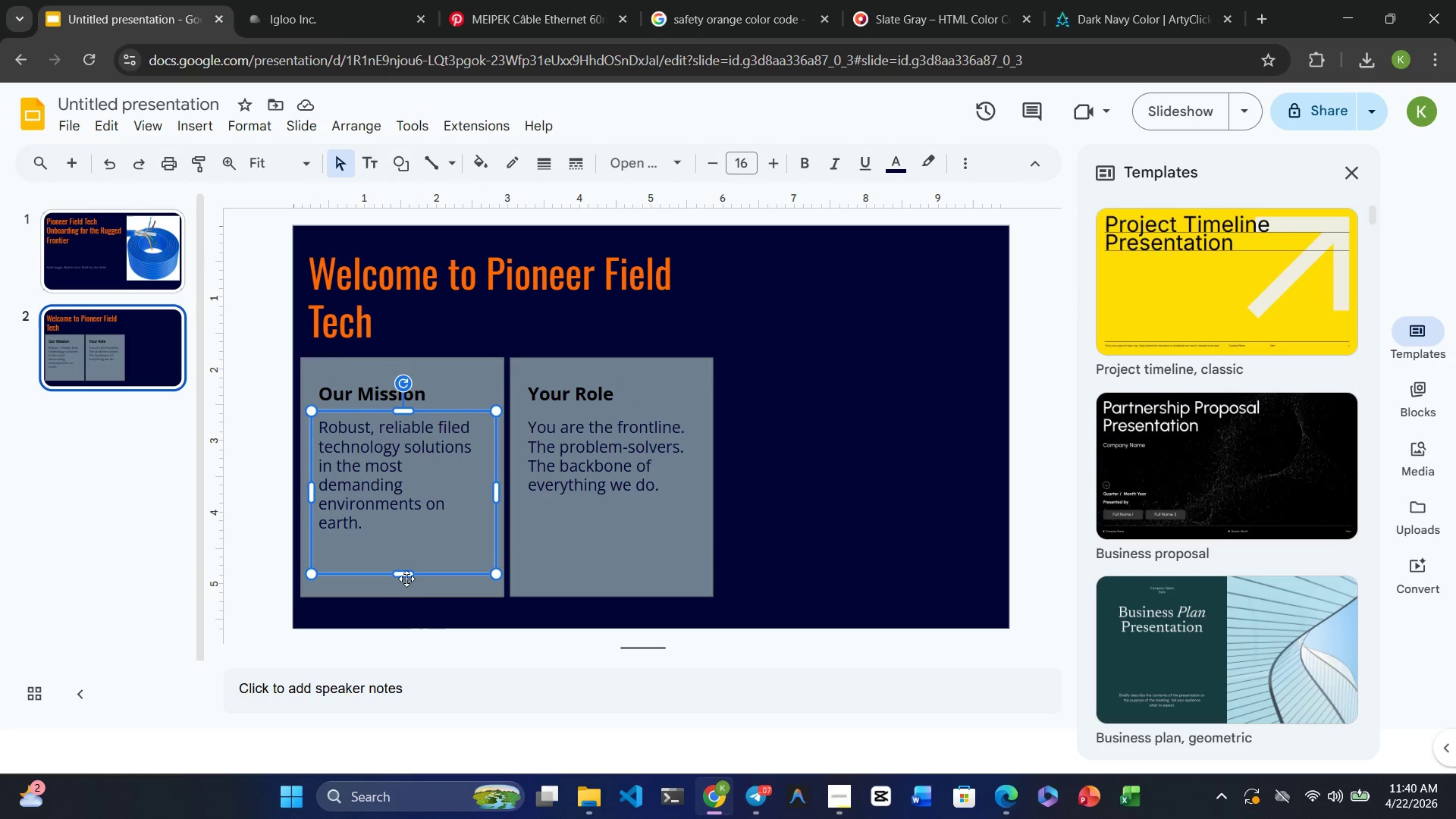 
left_click_drag(start_coordinate=[403, 571], to_coordinate=[397, 545])
 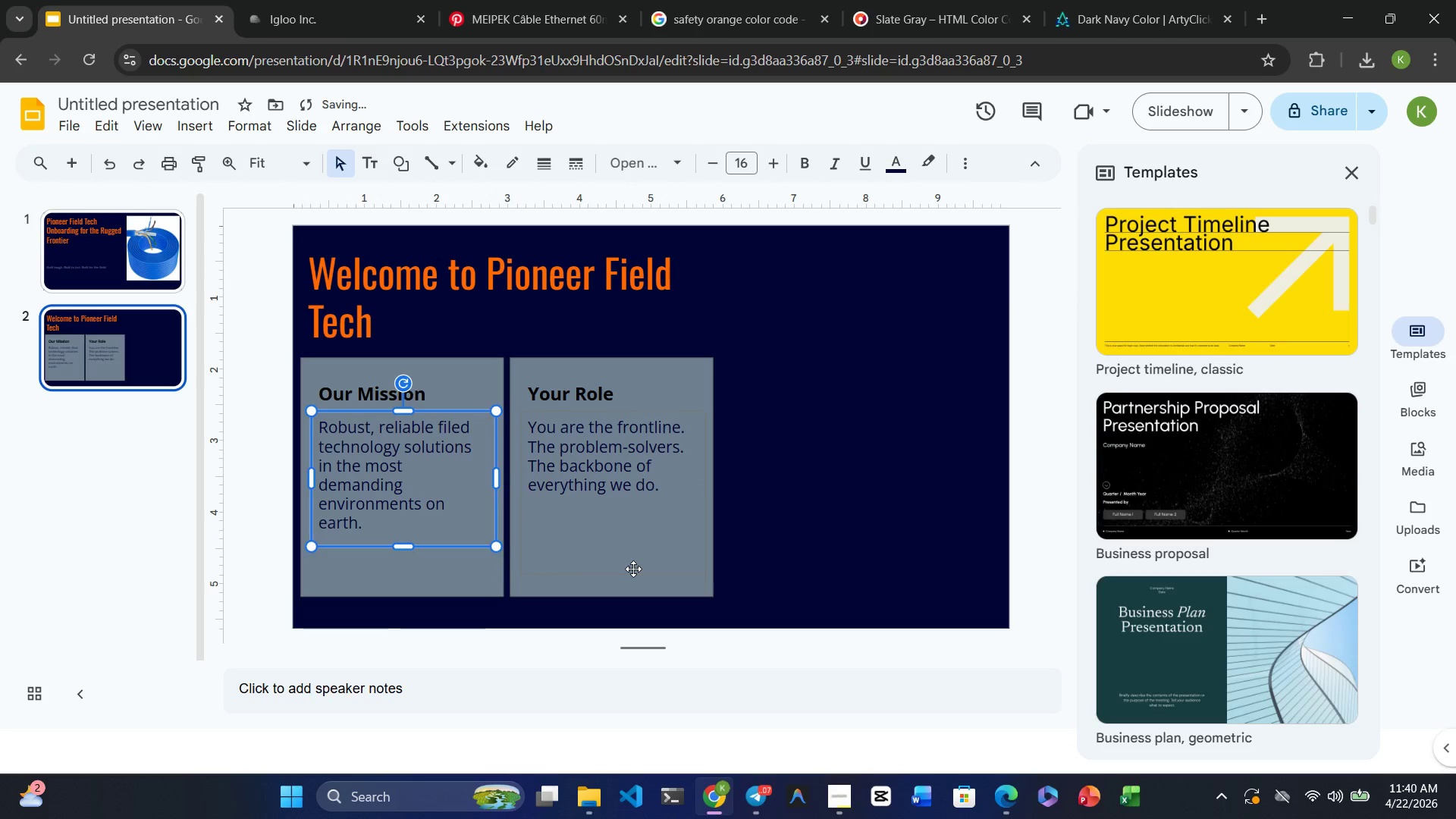 
left_click_drag(start_coordinate=[633, 569], to_coordinate=[629, 569])
 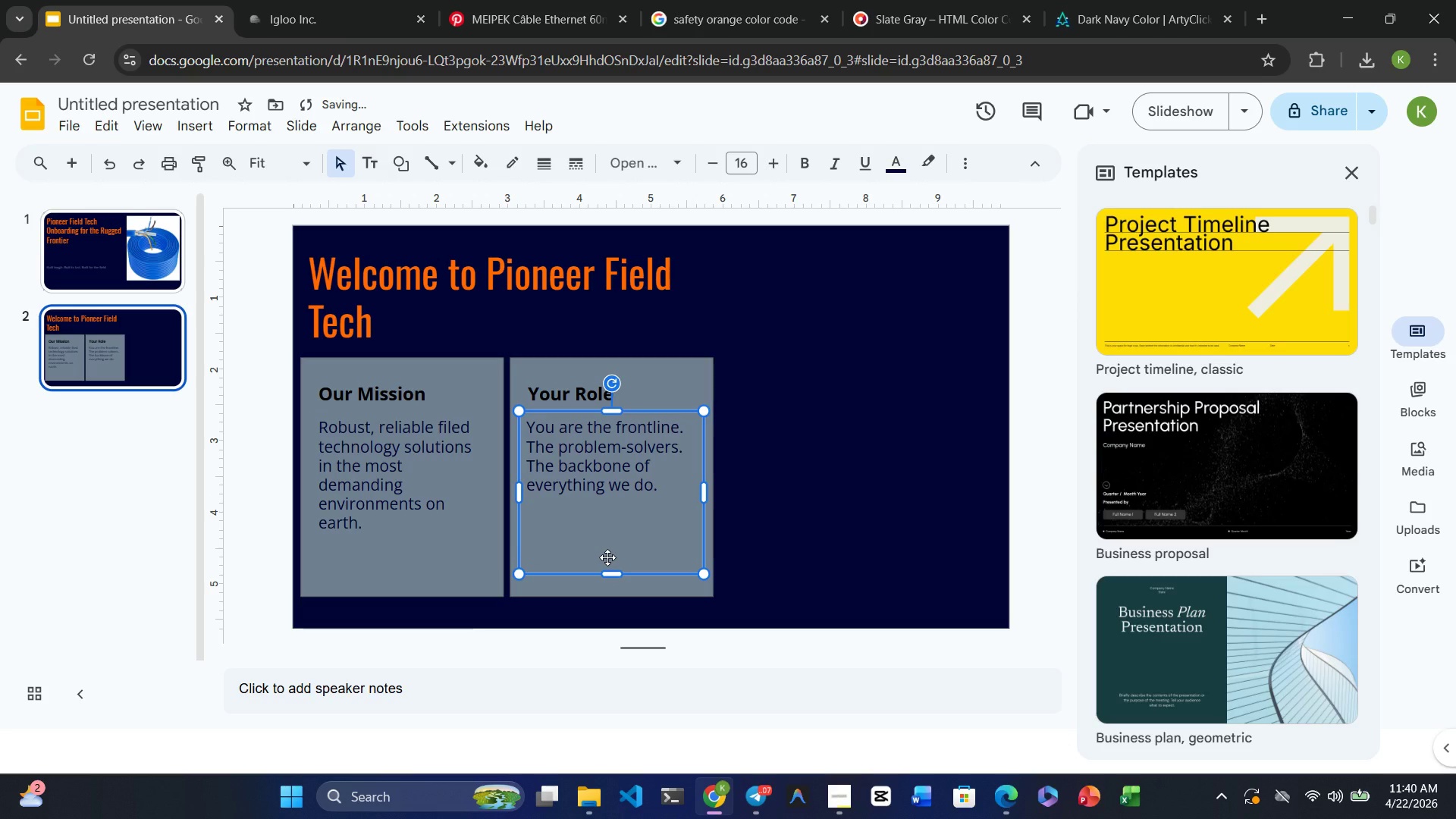 
key(Control+Z)
 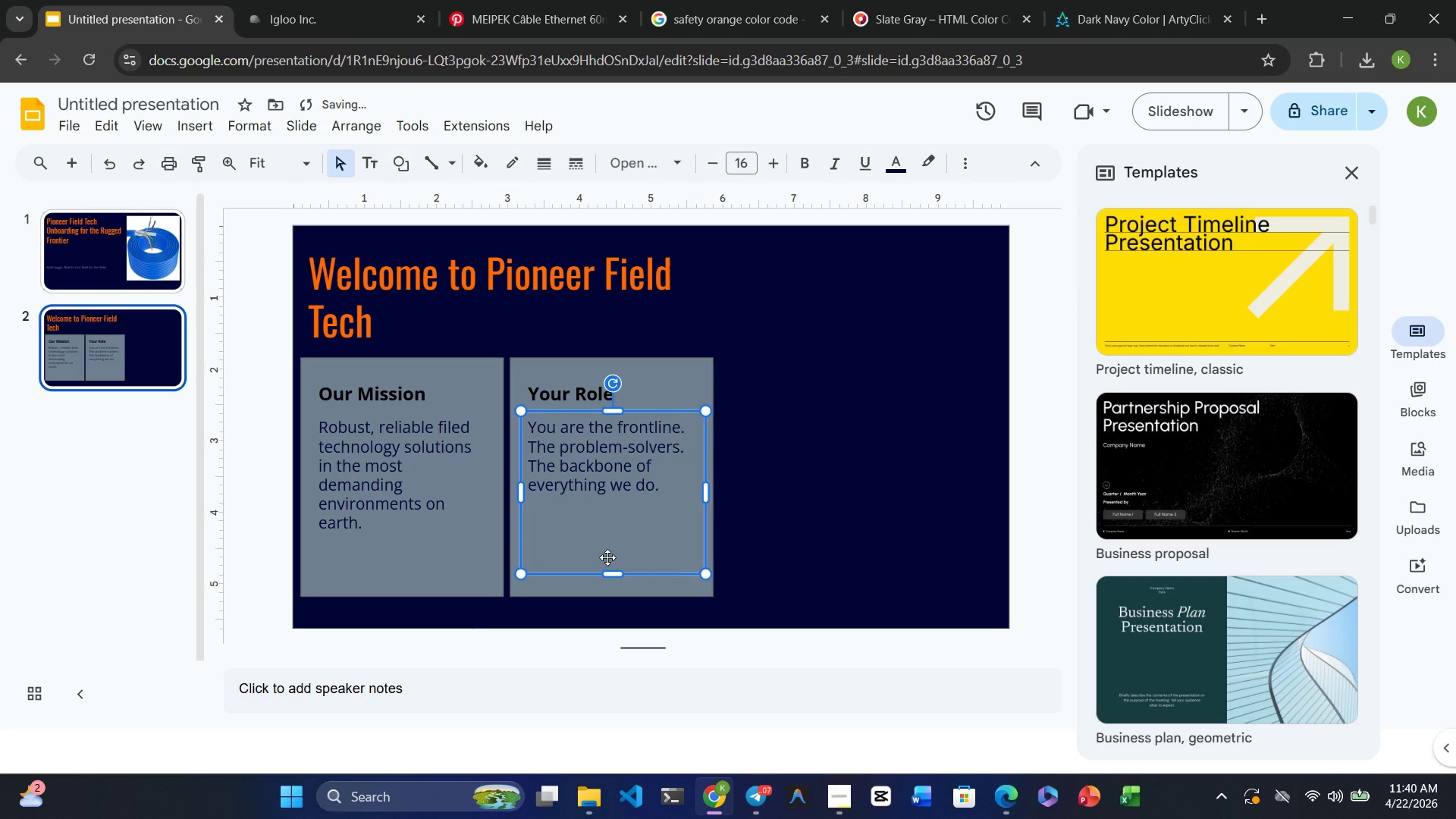 
key(Control+Z)
 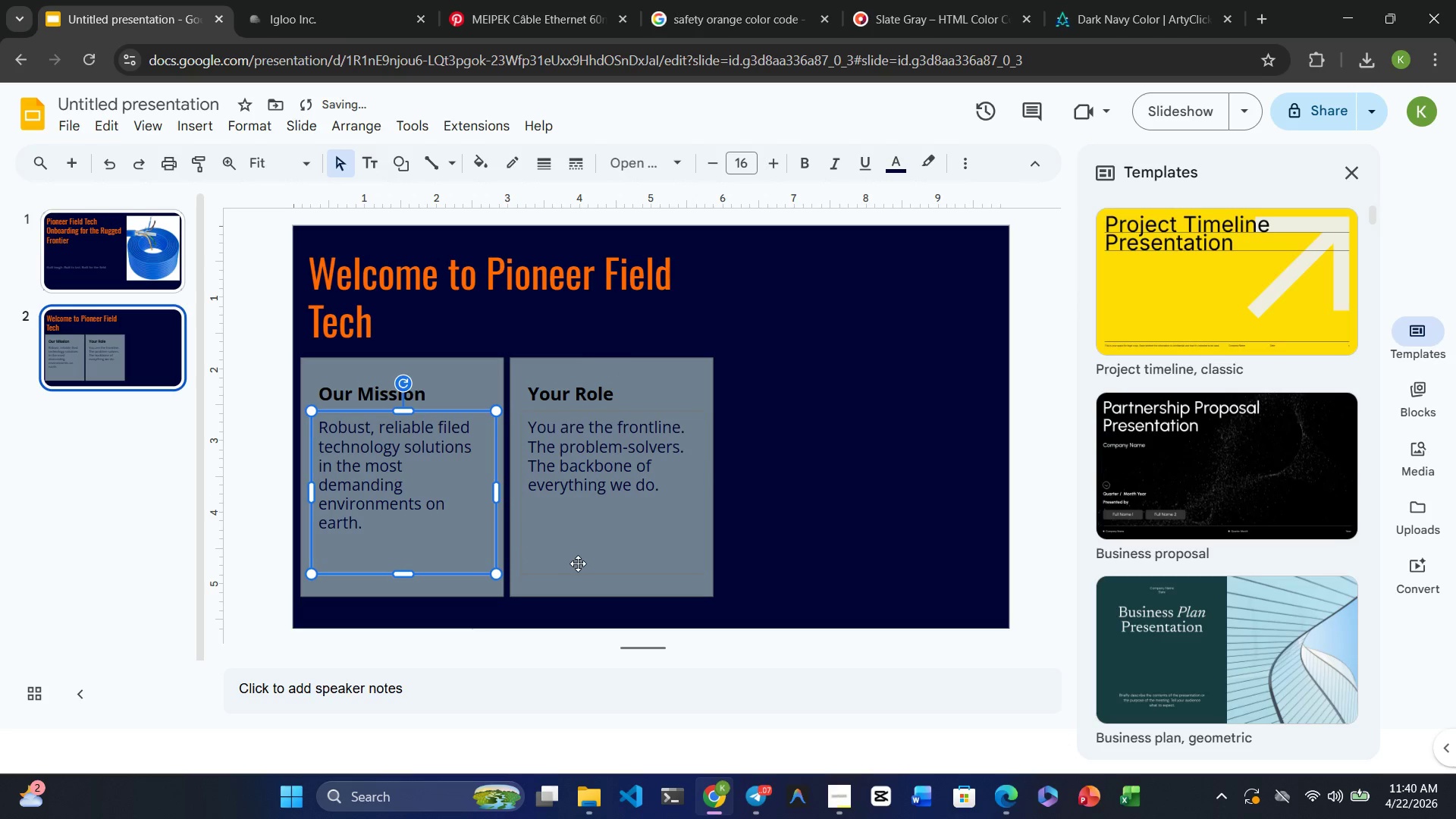 
left_click([582, 563])
 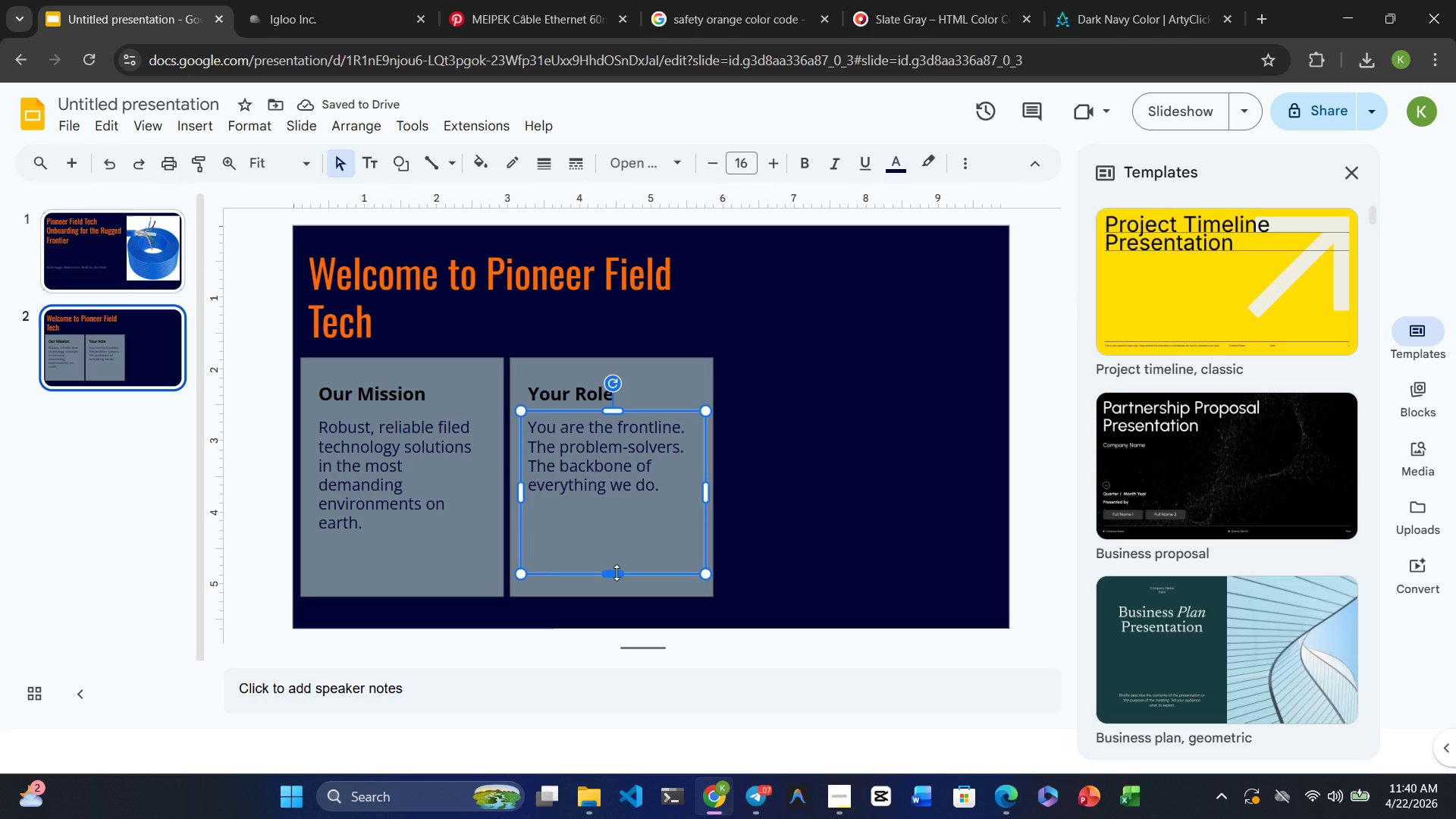 
left_click_drag(start_coordinate=[617, 573], to_coordinate=[617, 506])
 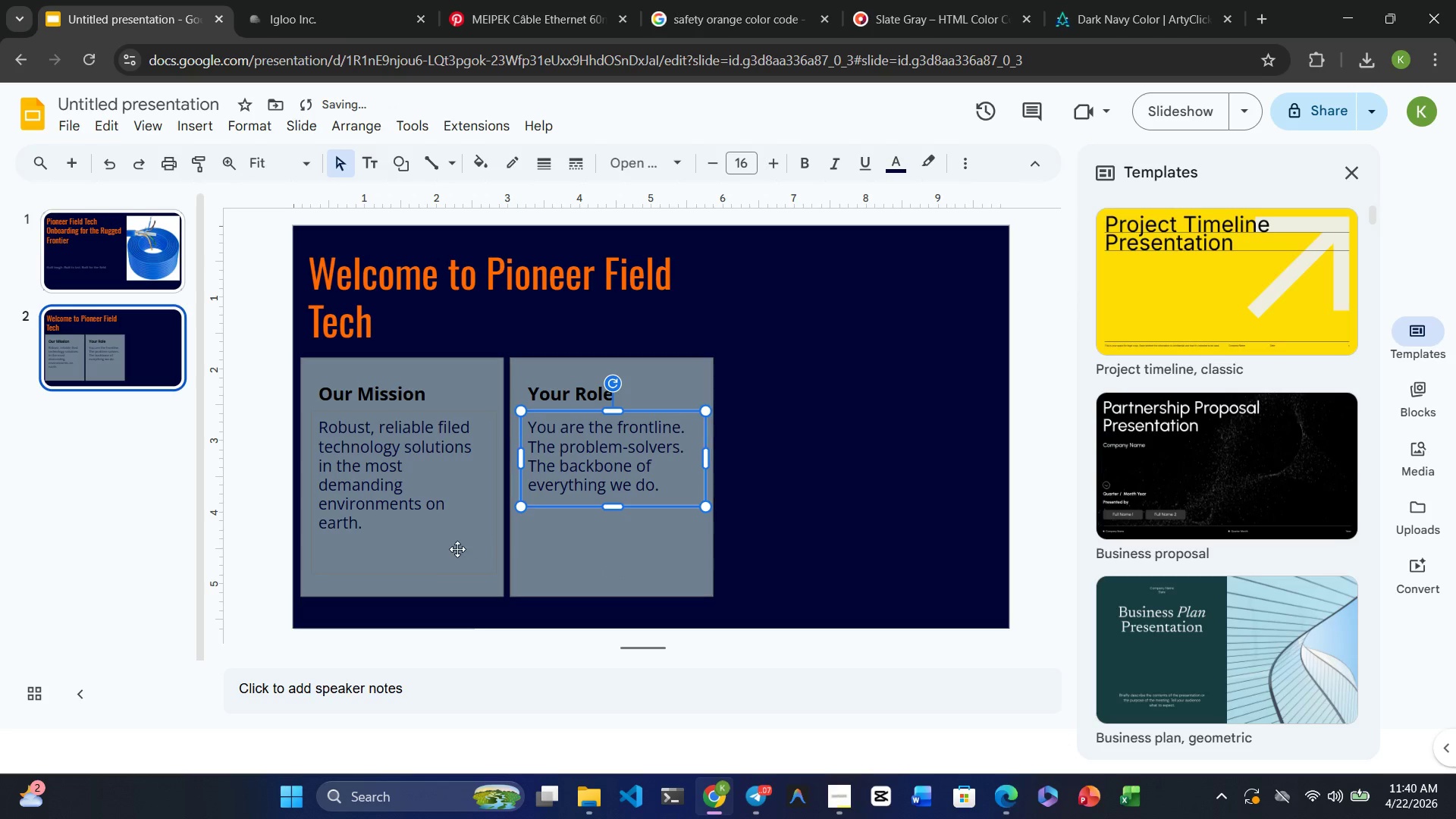 
left_click([457, 549])
 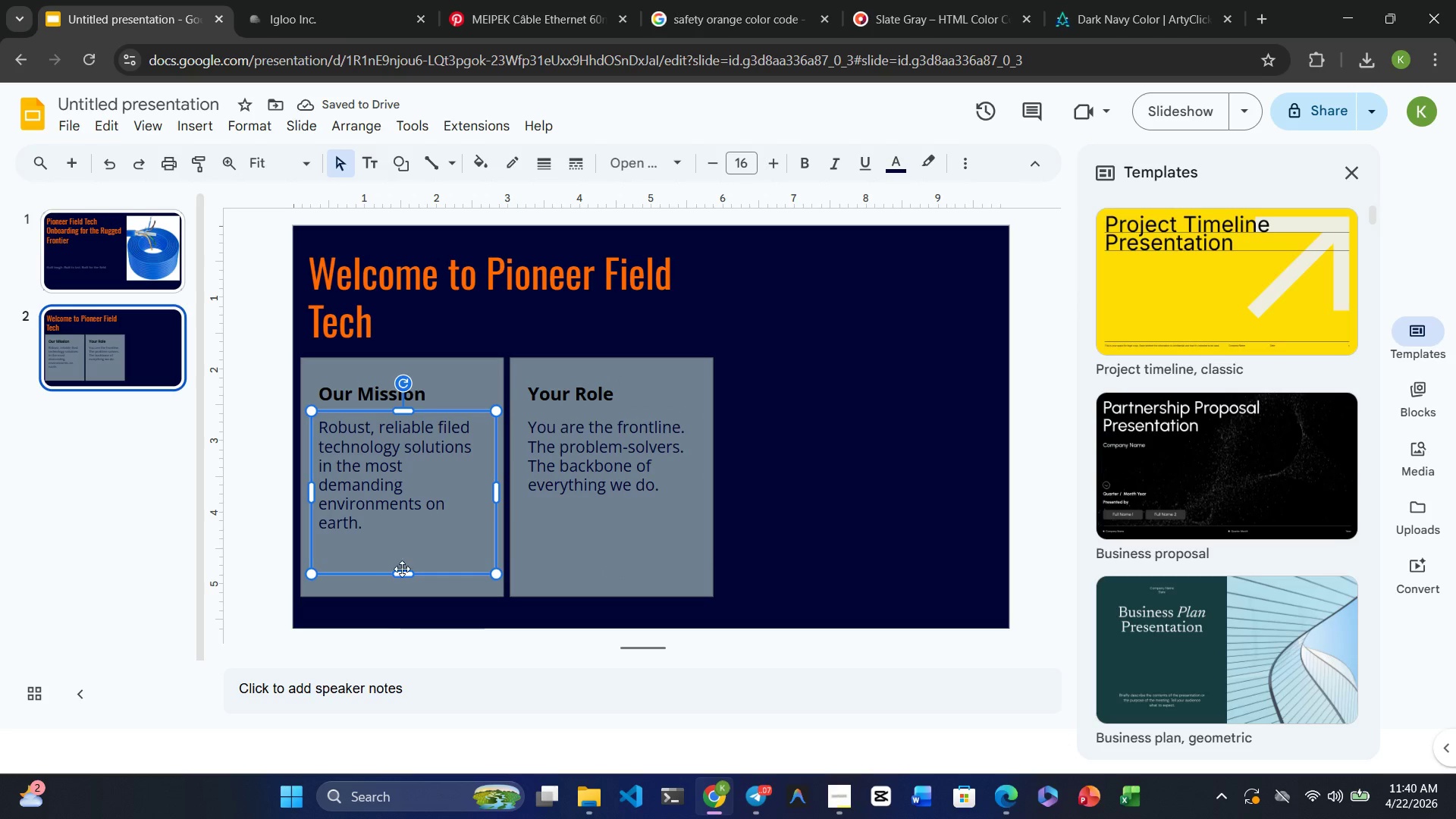 
left_click_drag(start_coordinate=[401, 575], to_coordinate=[402, 538])
 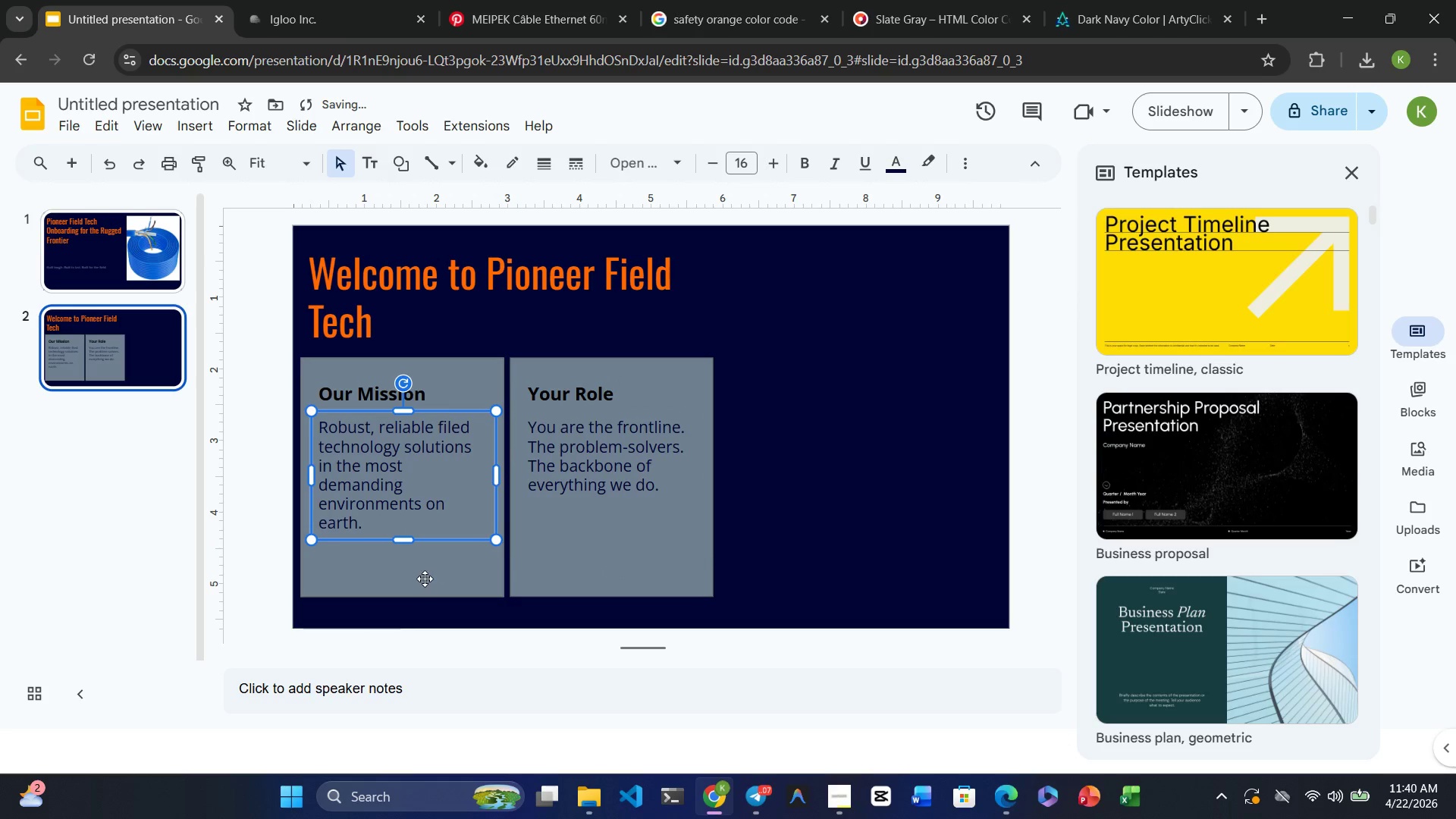 
left_click([406, 579])
 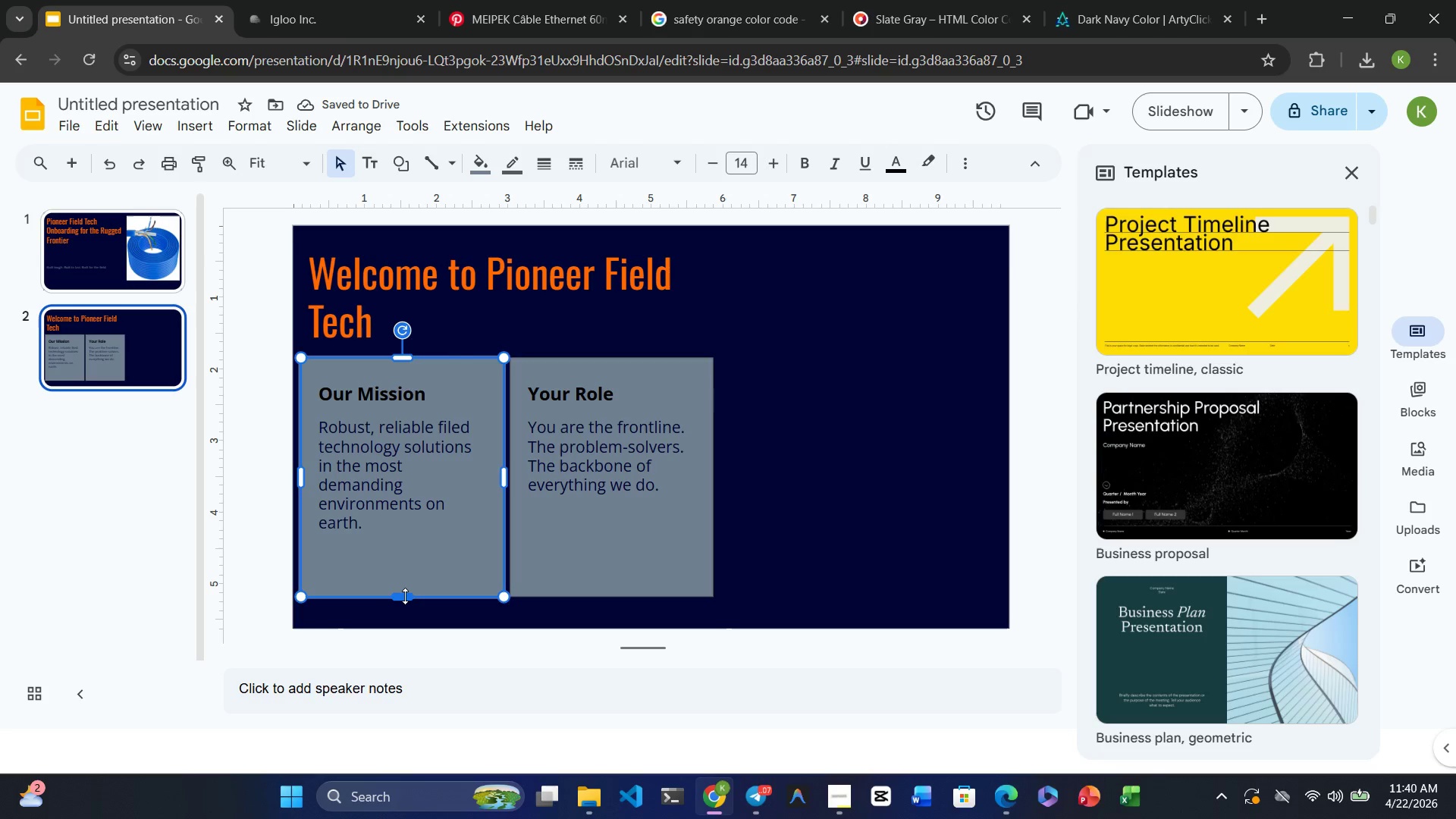 
left_click_drag(start_coordinate=[405, 596], to_coordinate=[405, 540])
 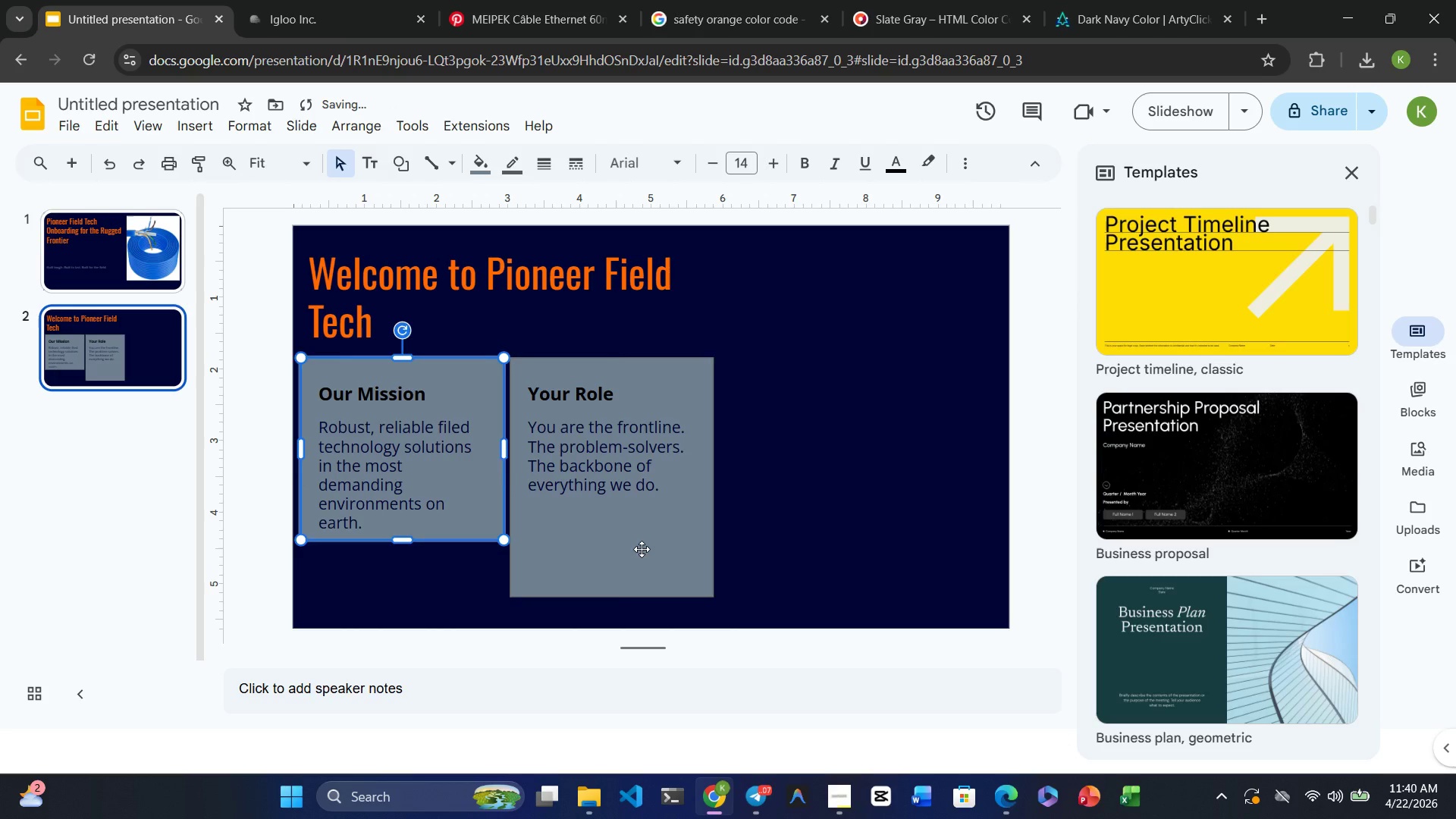 
left_click([642, 549])
 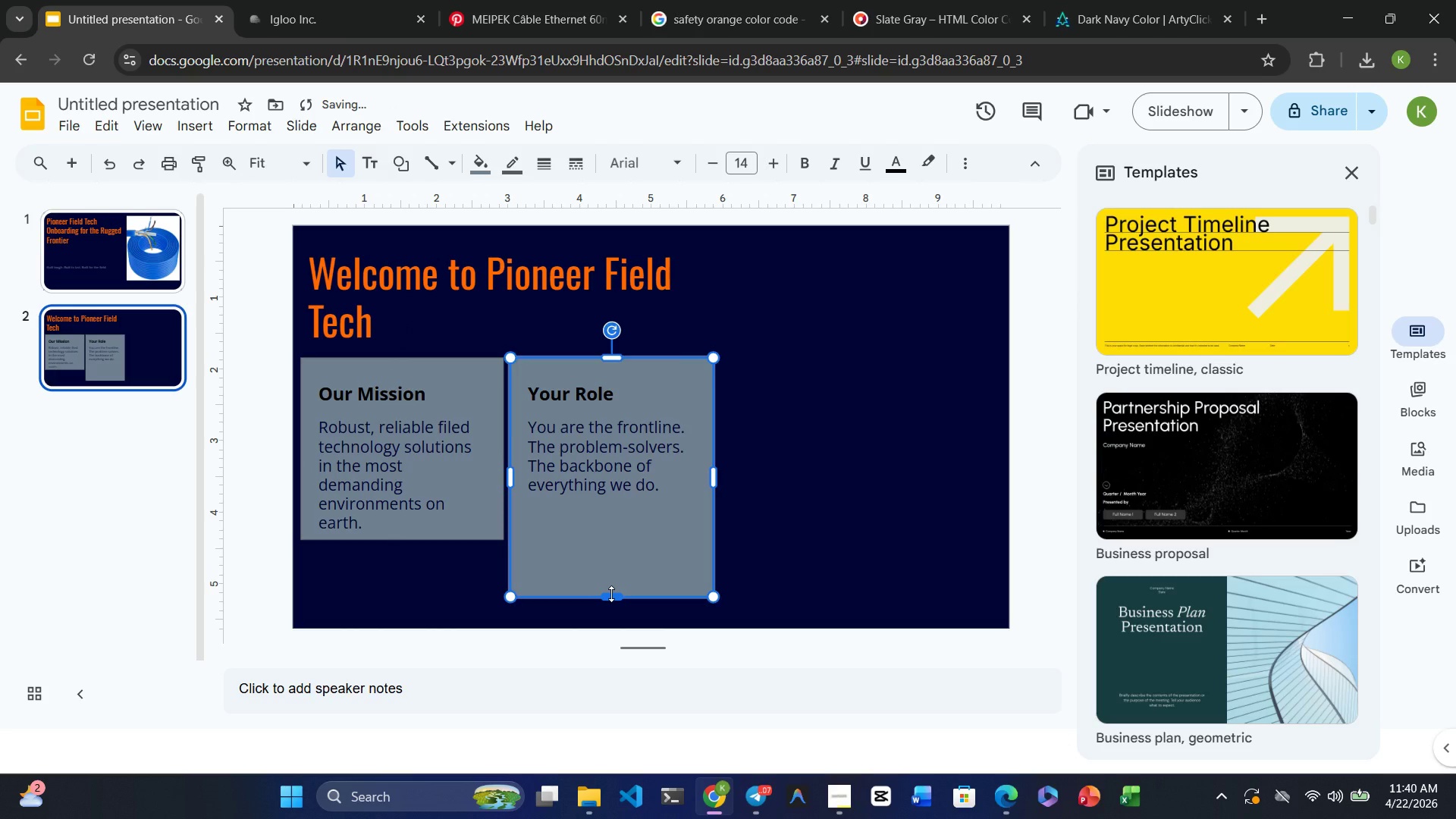 
left_click_drag(start_coordinate=[611, 594], to_coordinate=[608, 539])
 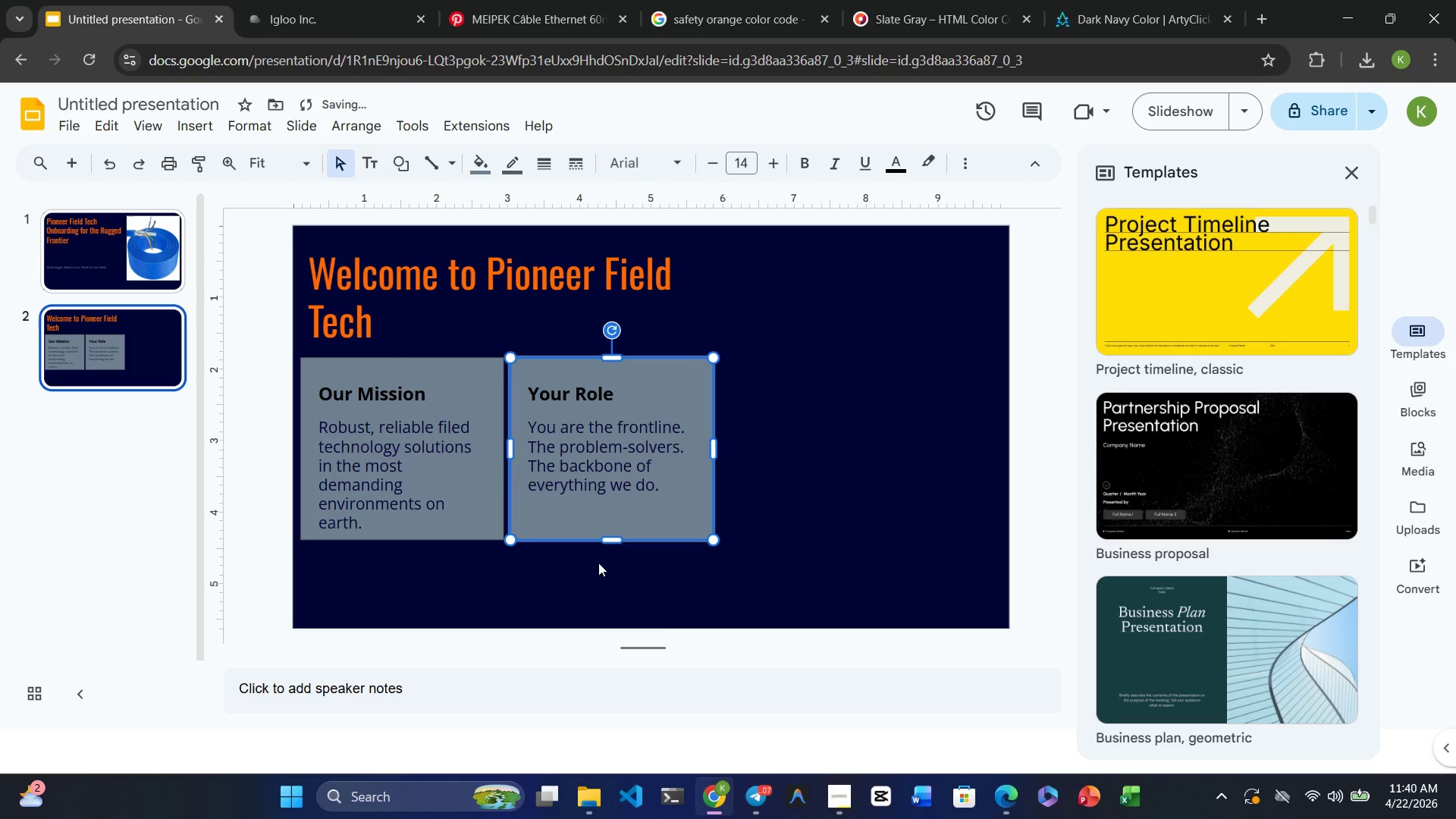 
left_click([594, 563])
 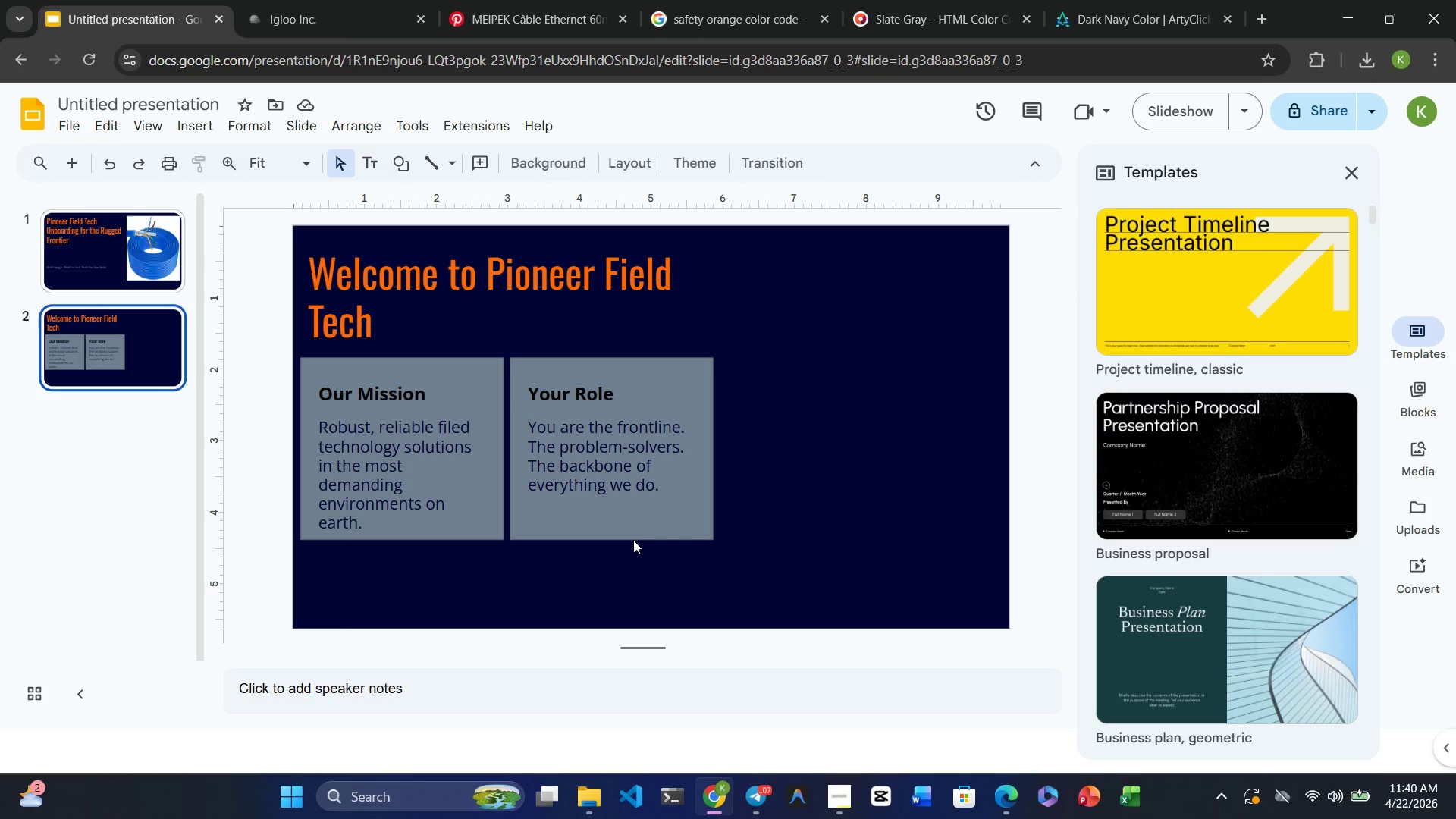 
wait(28.95)
 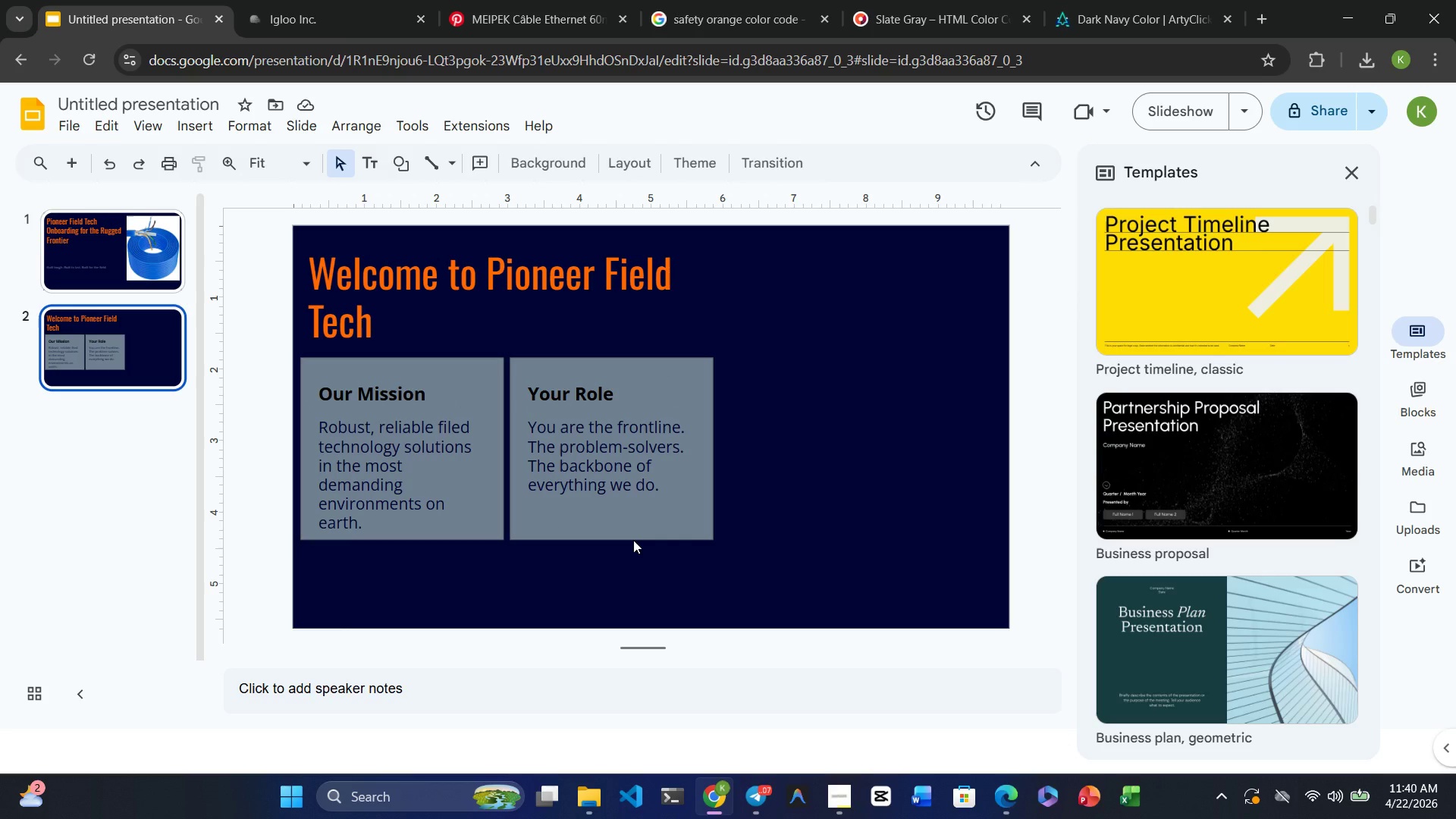 
left_click([544, 2])
 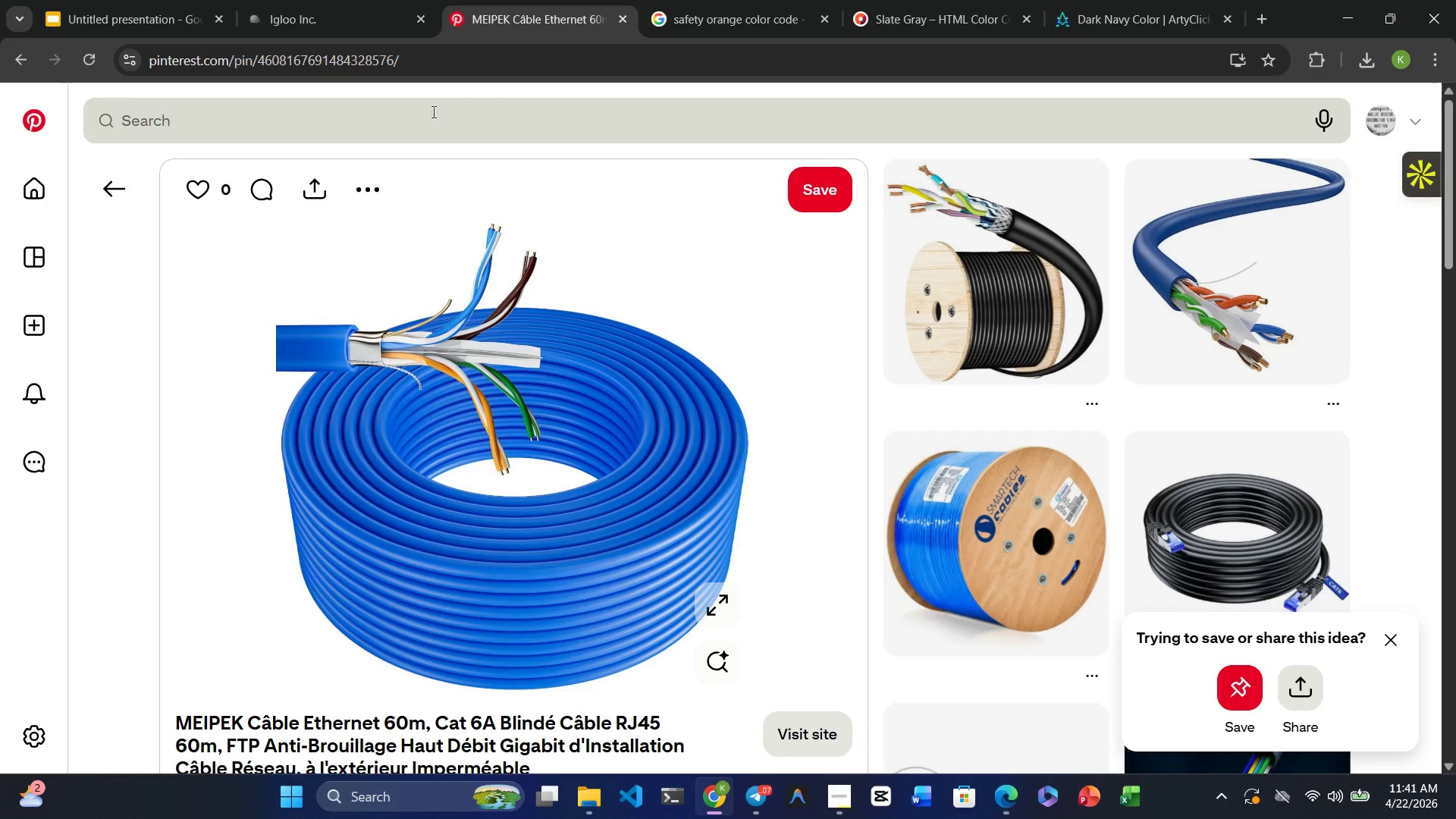 
left_click([405, 111])
 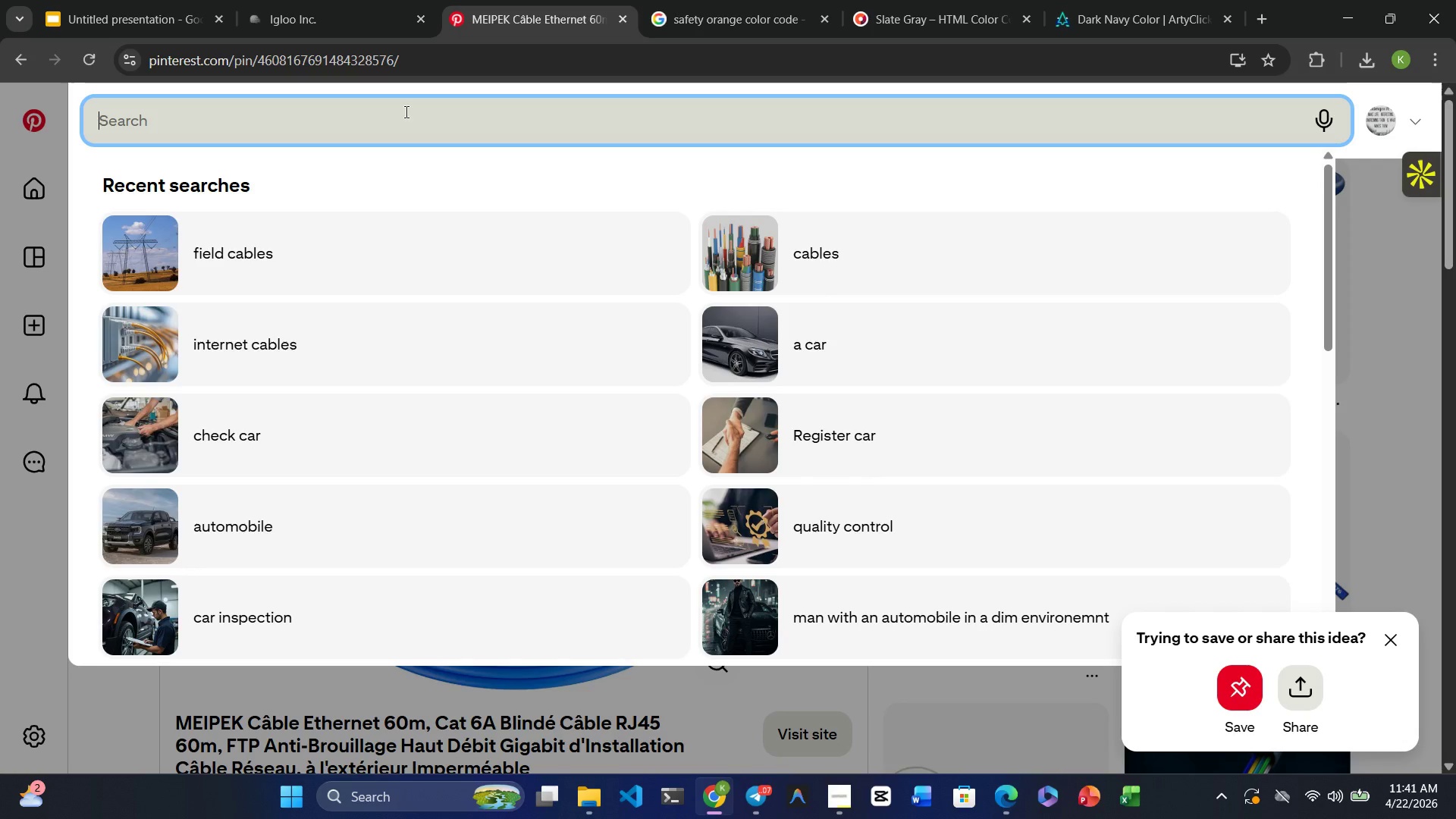 
type(a person with laptop on a filed)
 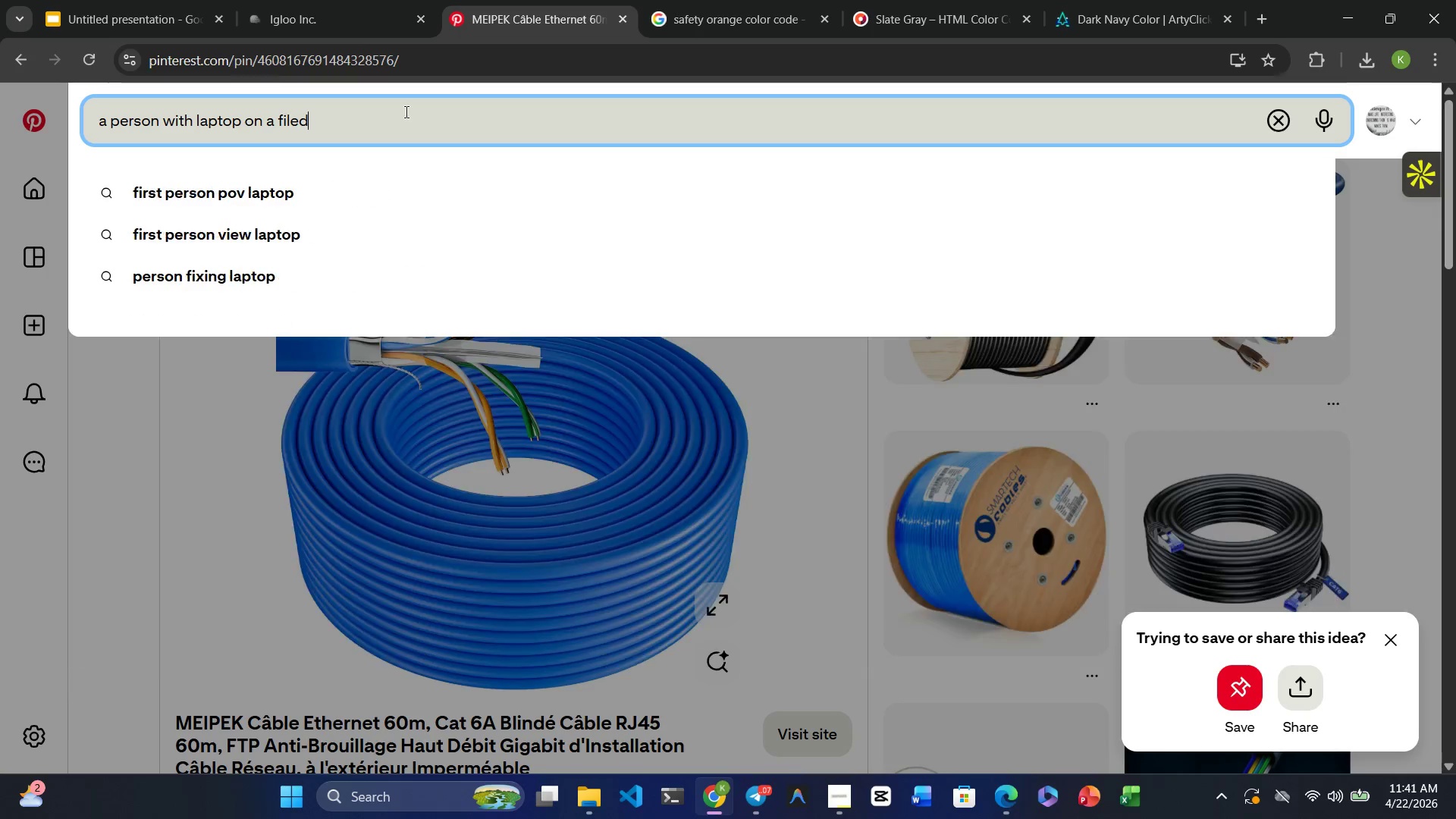 
hold_key(key=Enter, duration=8.41)
 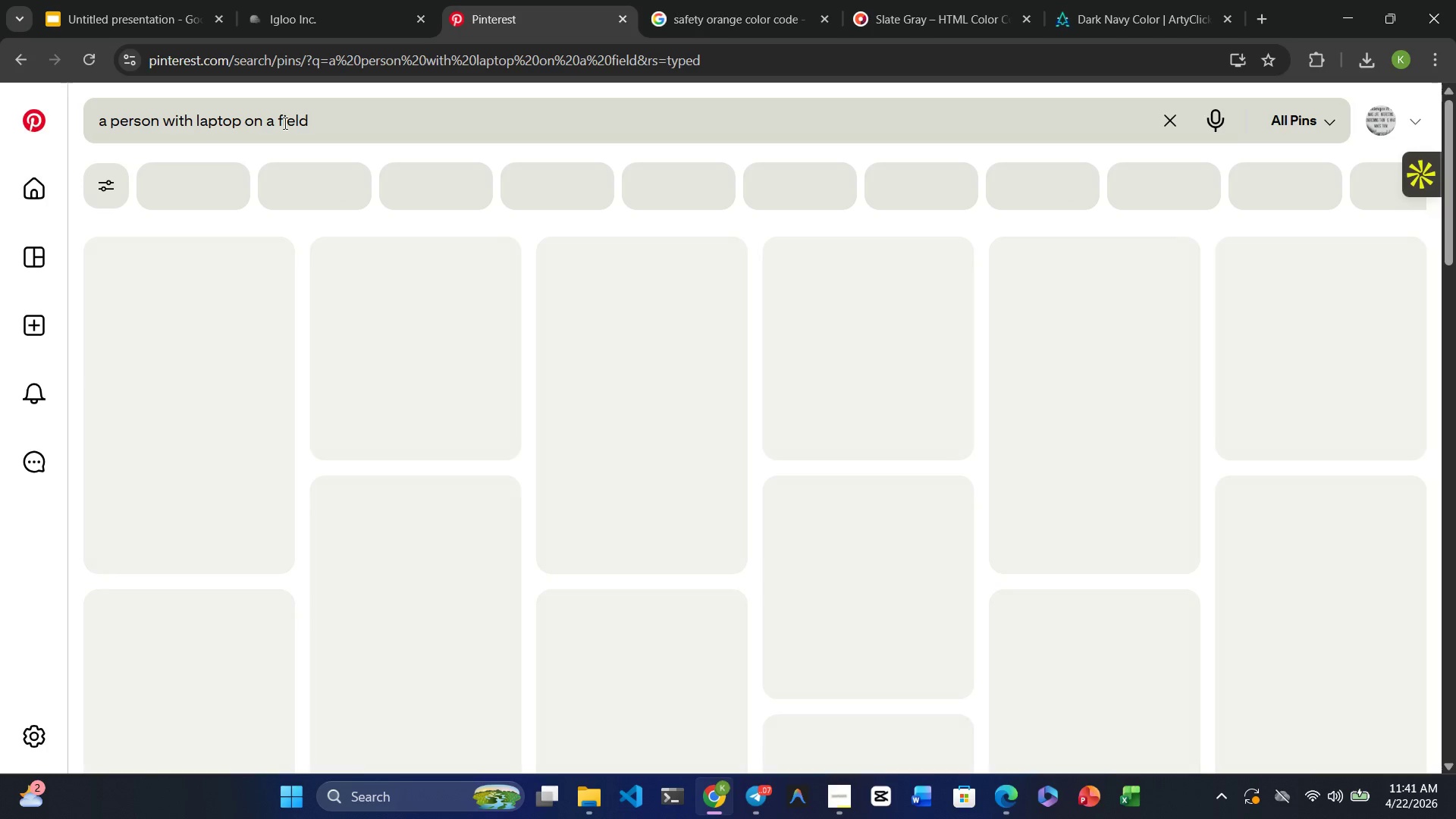 
double_click([284, 123])
 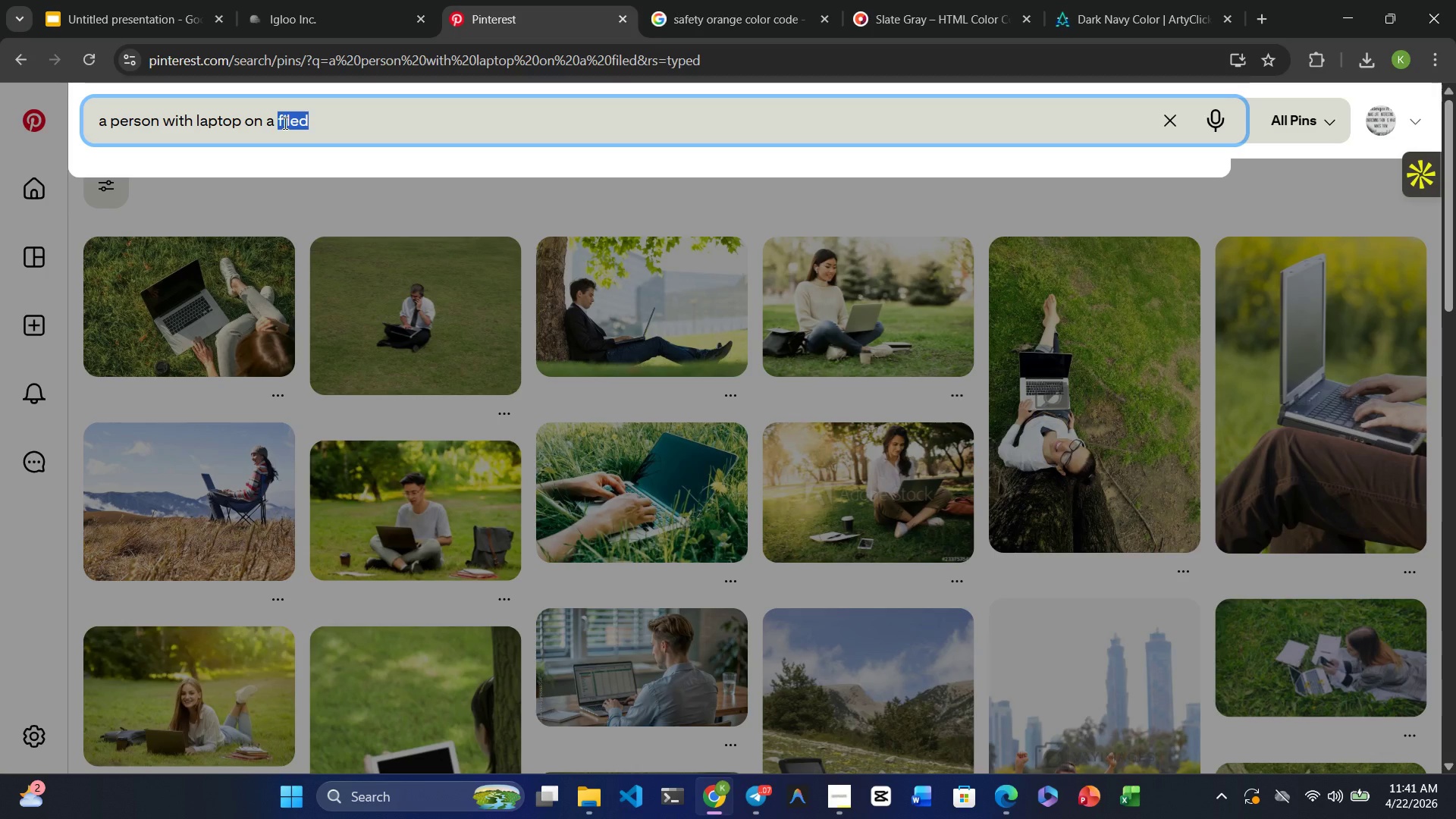 
type(field)
 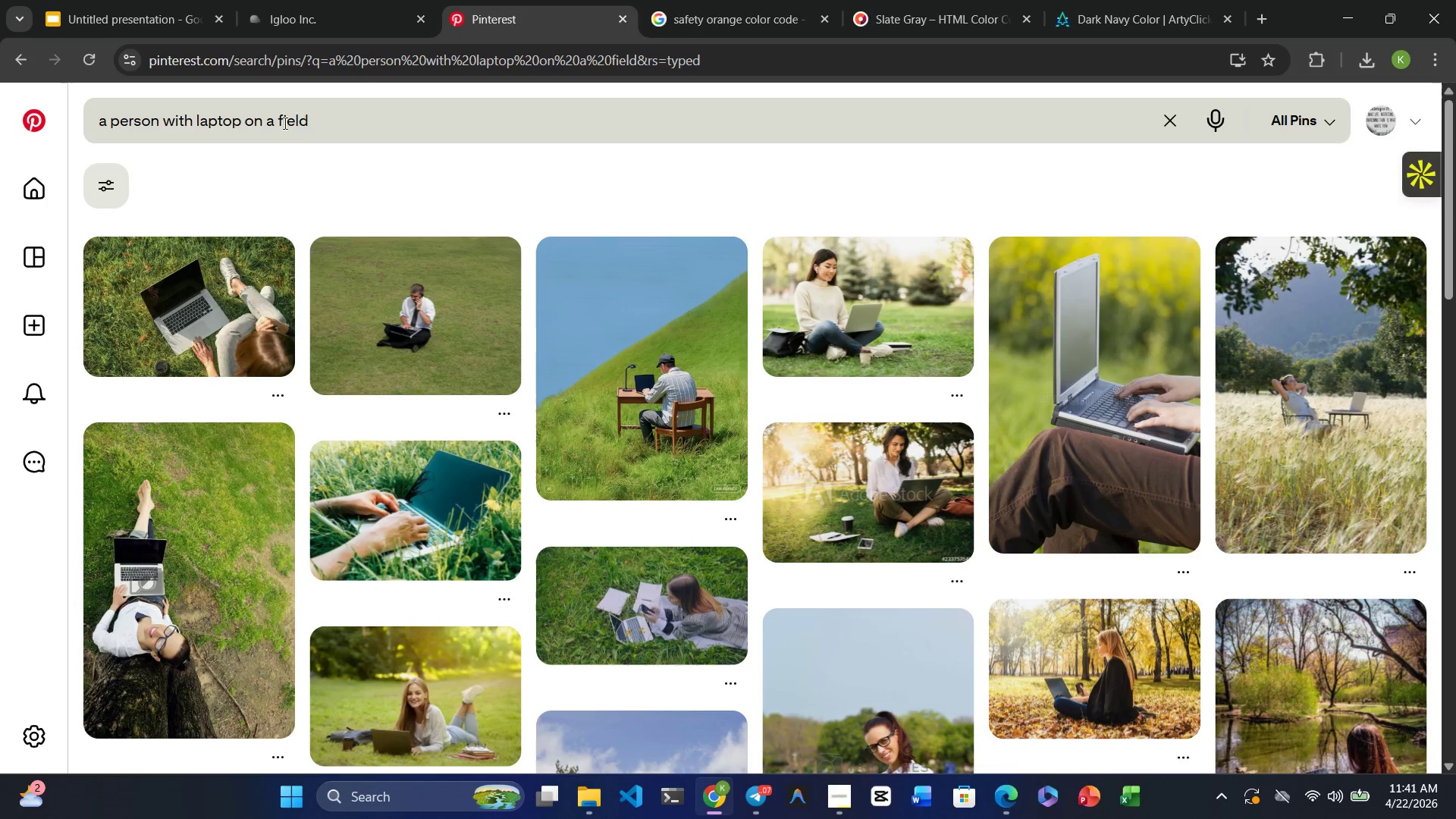 
wait(14.11)
 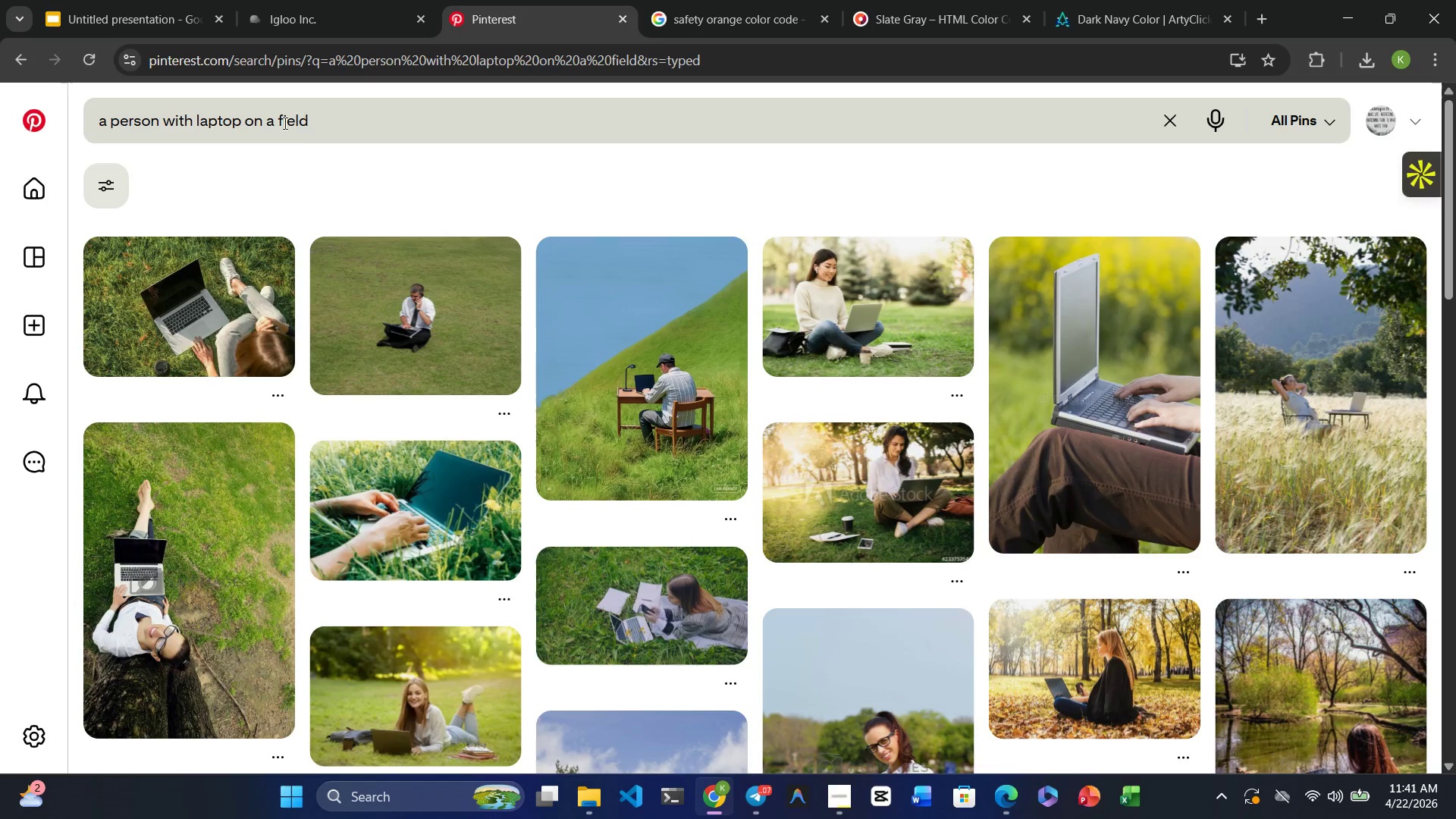 
left_click([367, 120])
 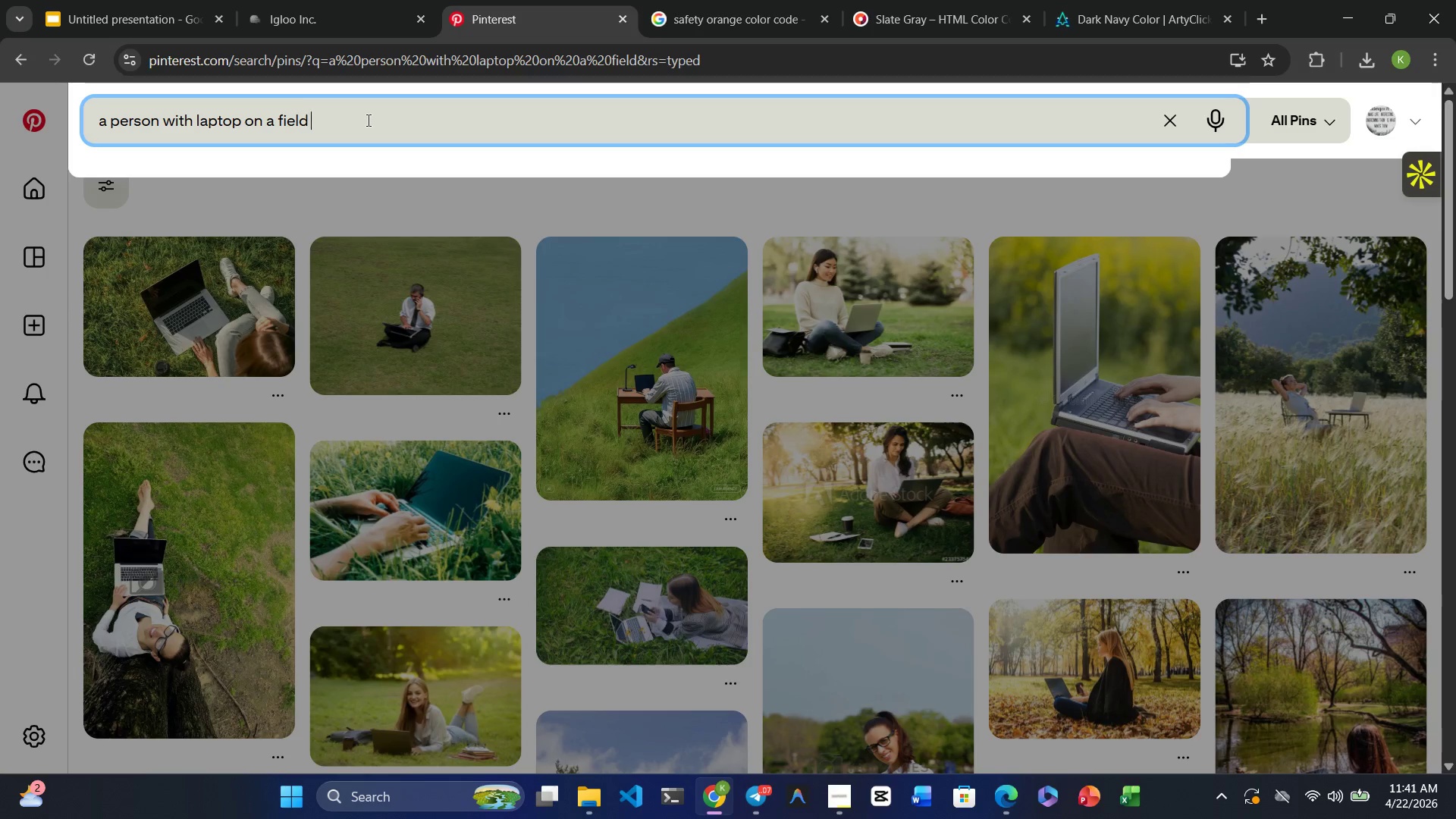 
key(Space)
 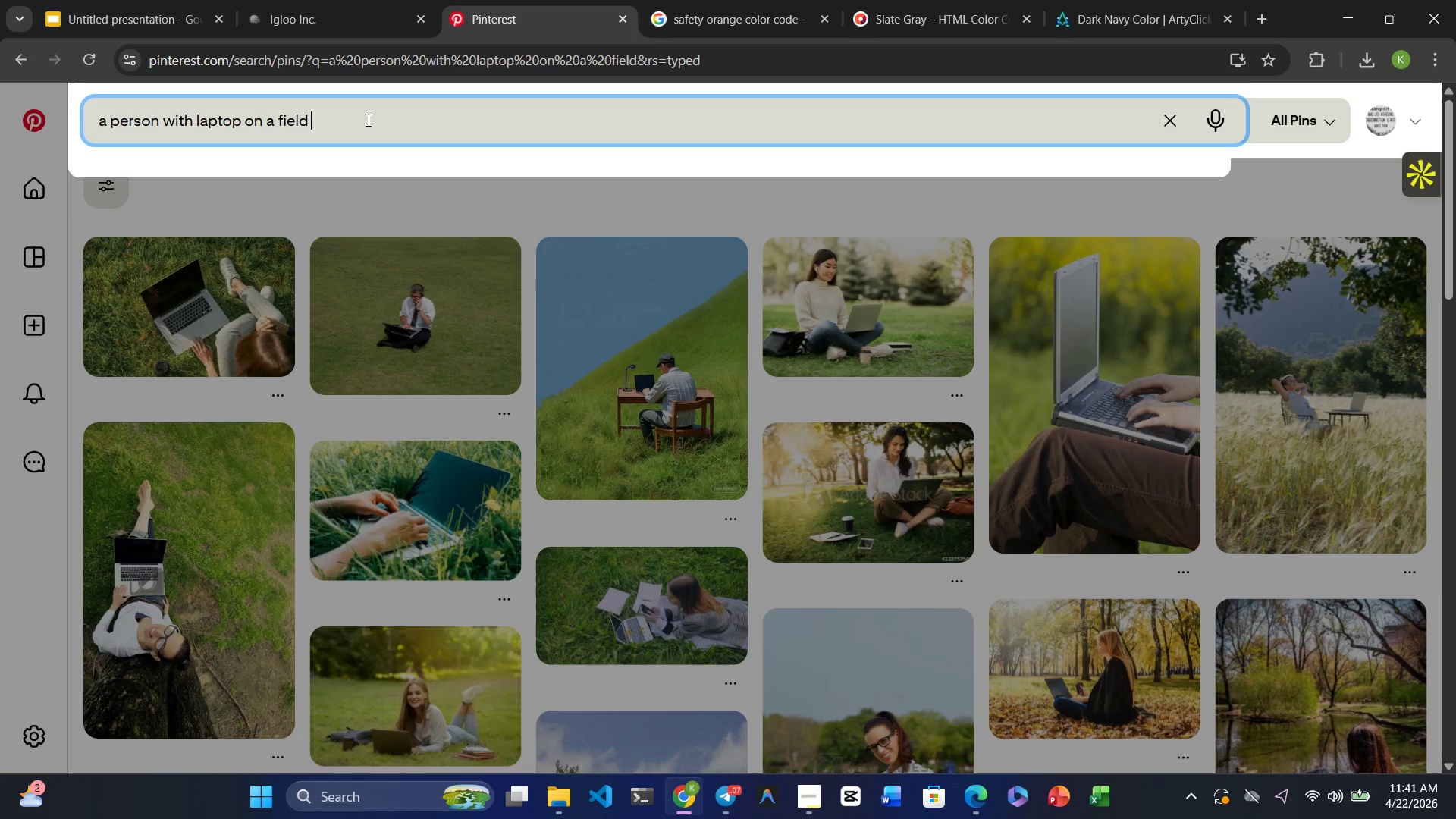 
type(with navy theme)
 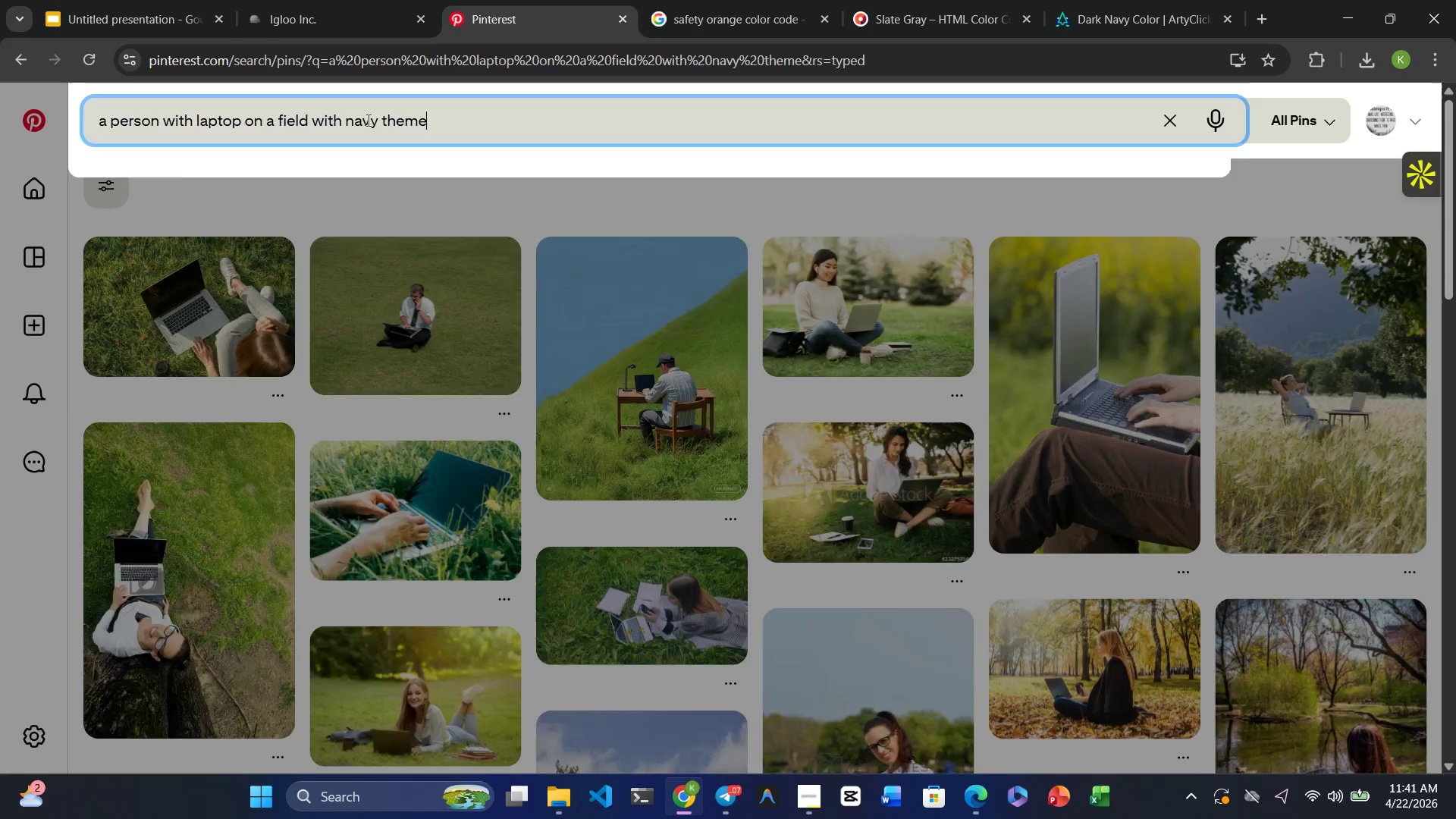 
key(Enter)
 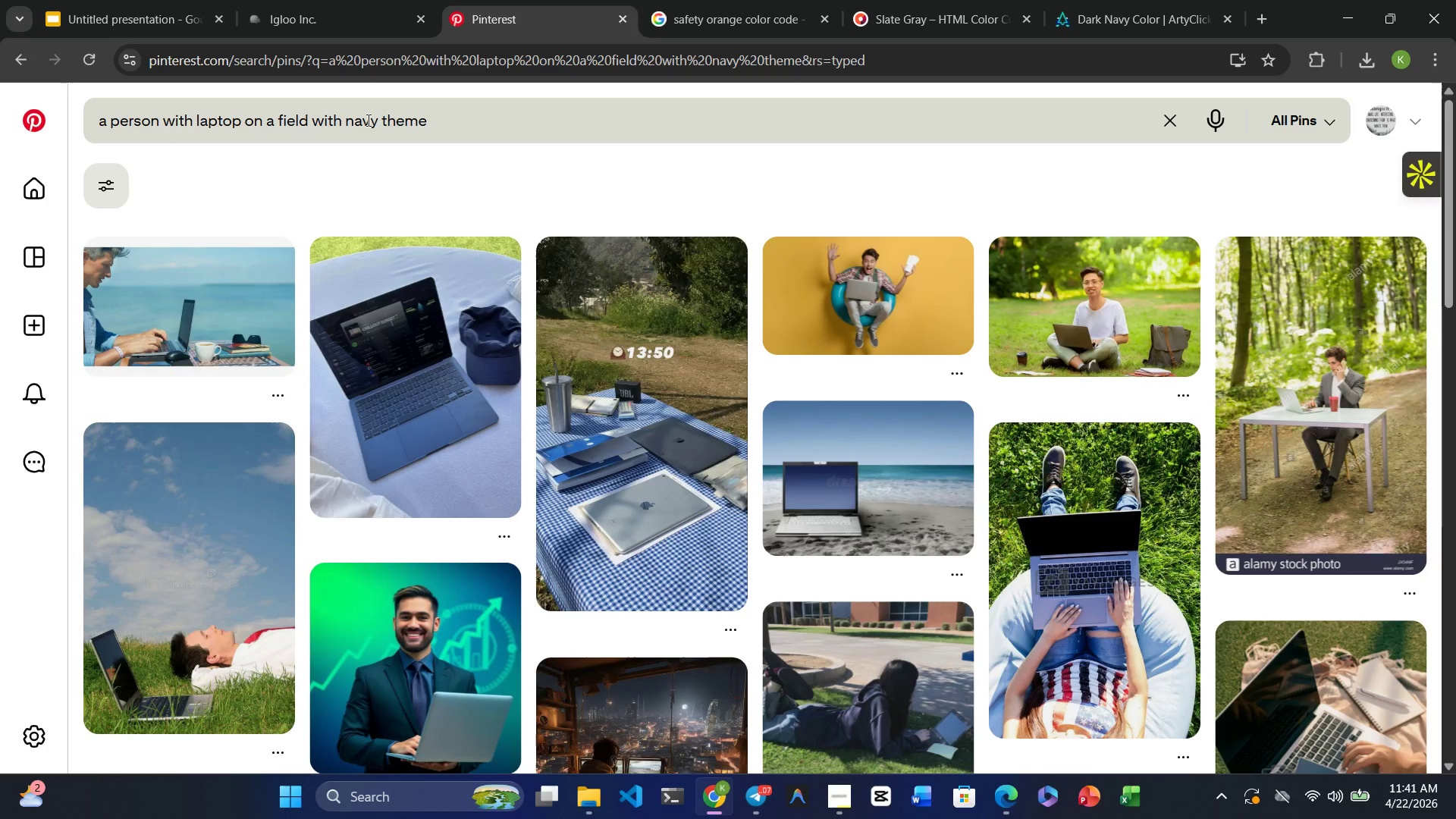 
wait(13.39)
 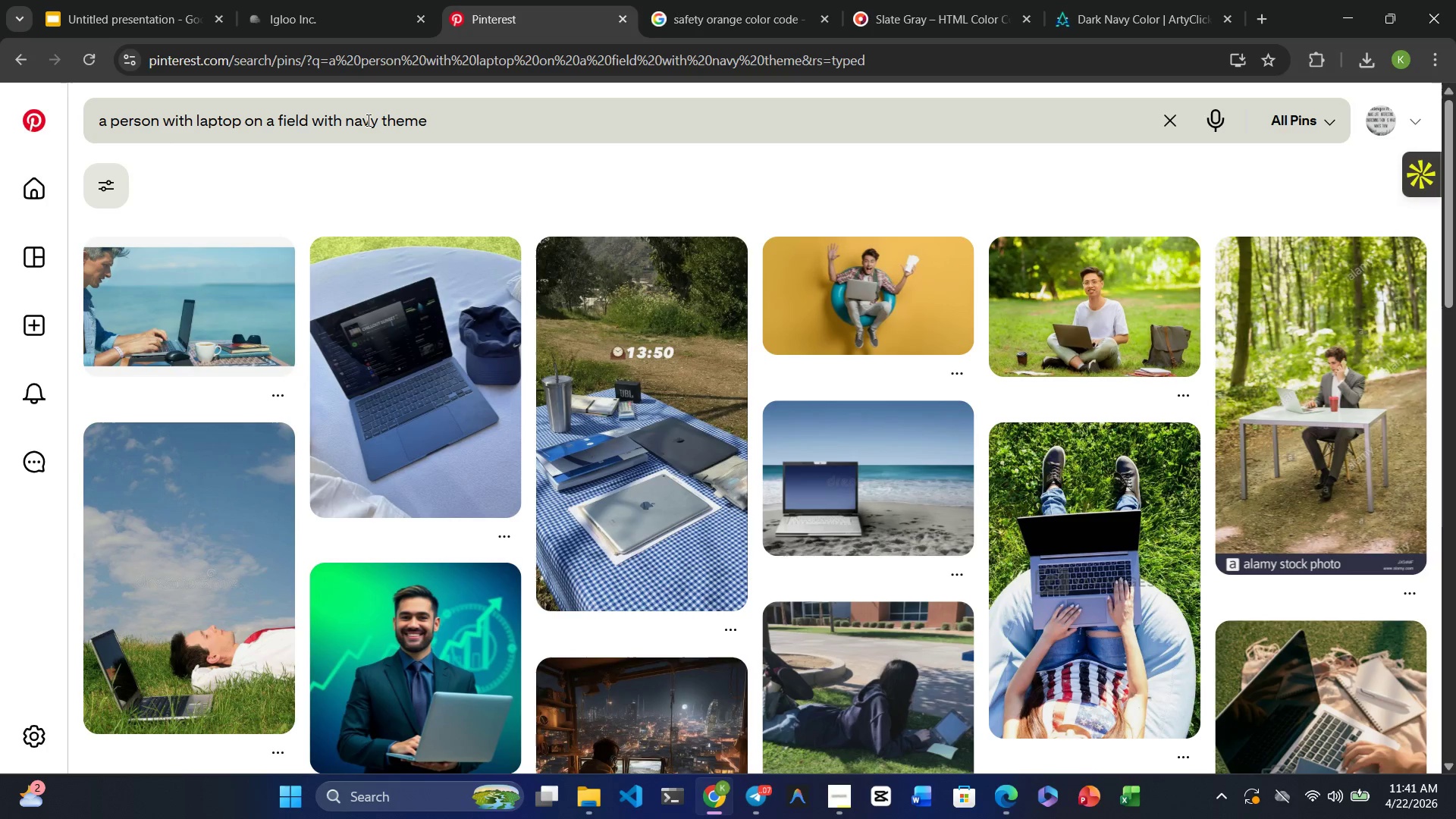 
left_click([174, 306])
 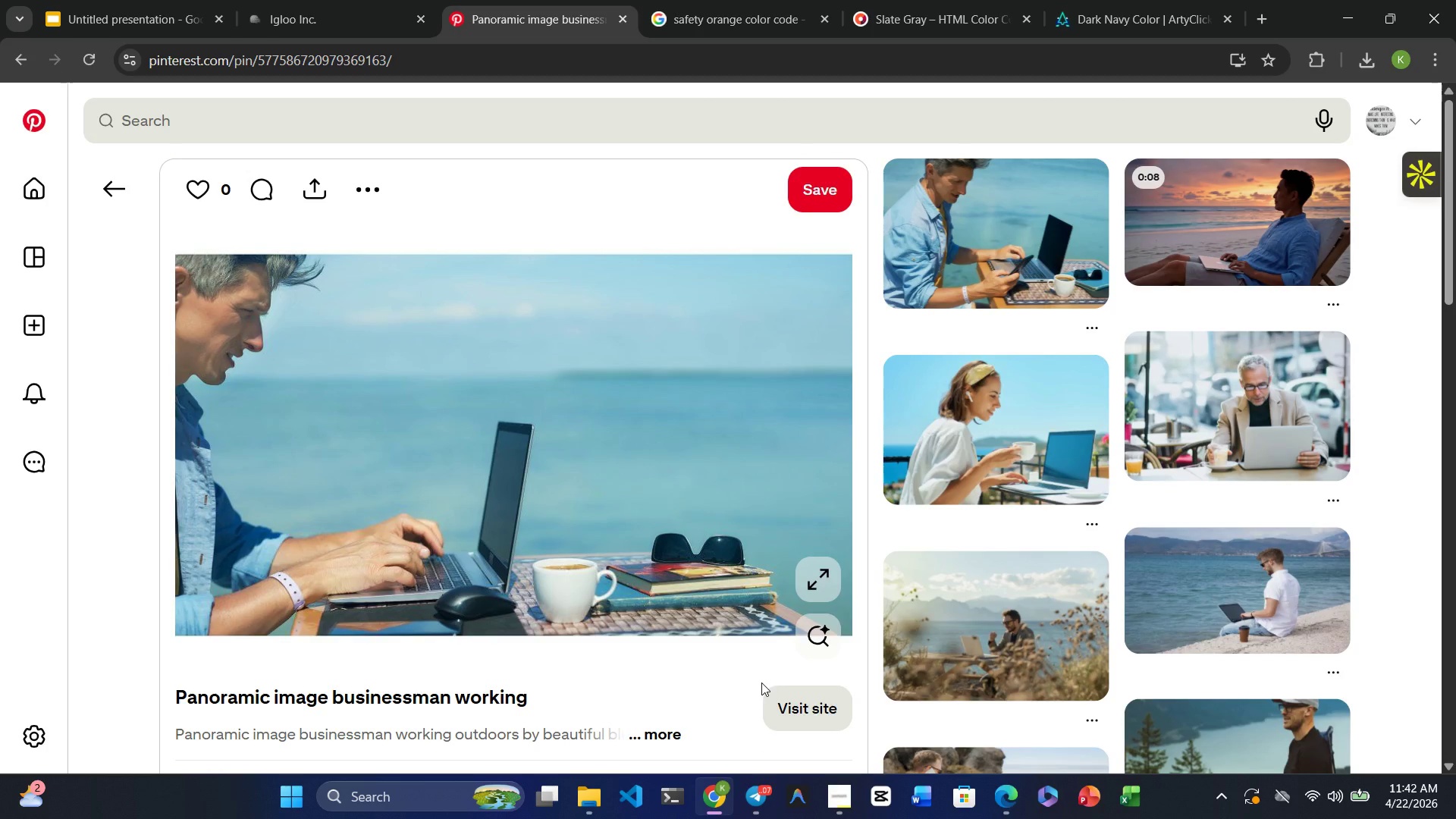 
wait(17.7)
 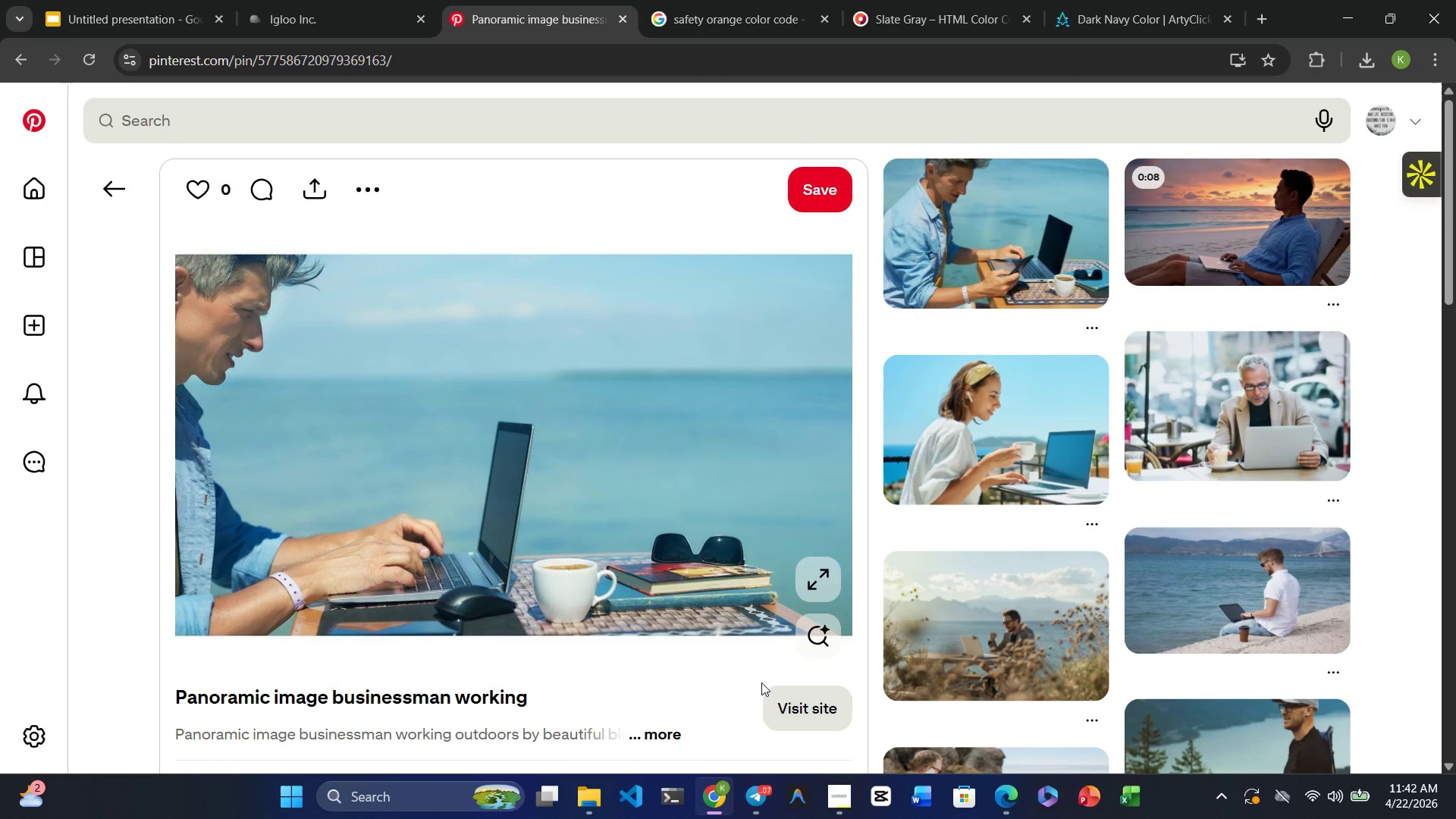 
scroll: coordinate [761, 682], scroll_direction: none, amount: 0.0
 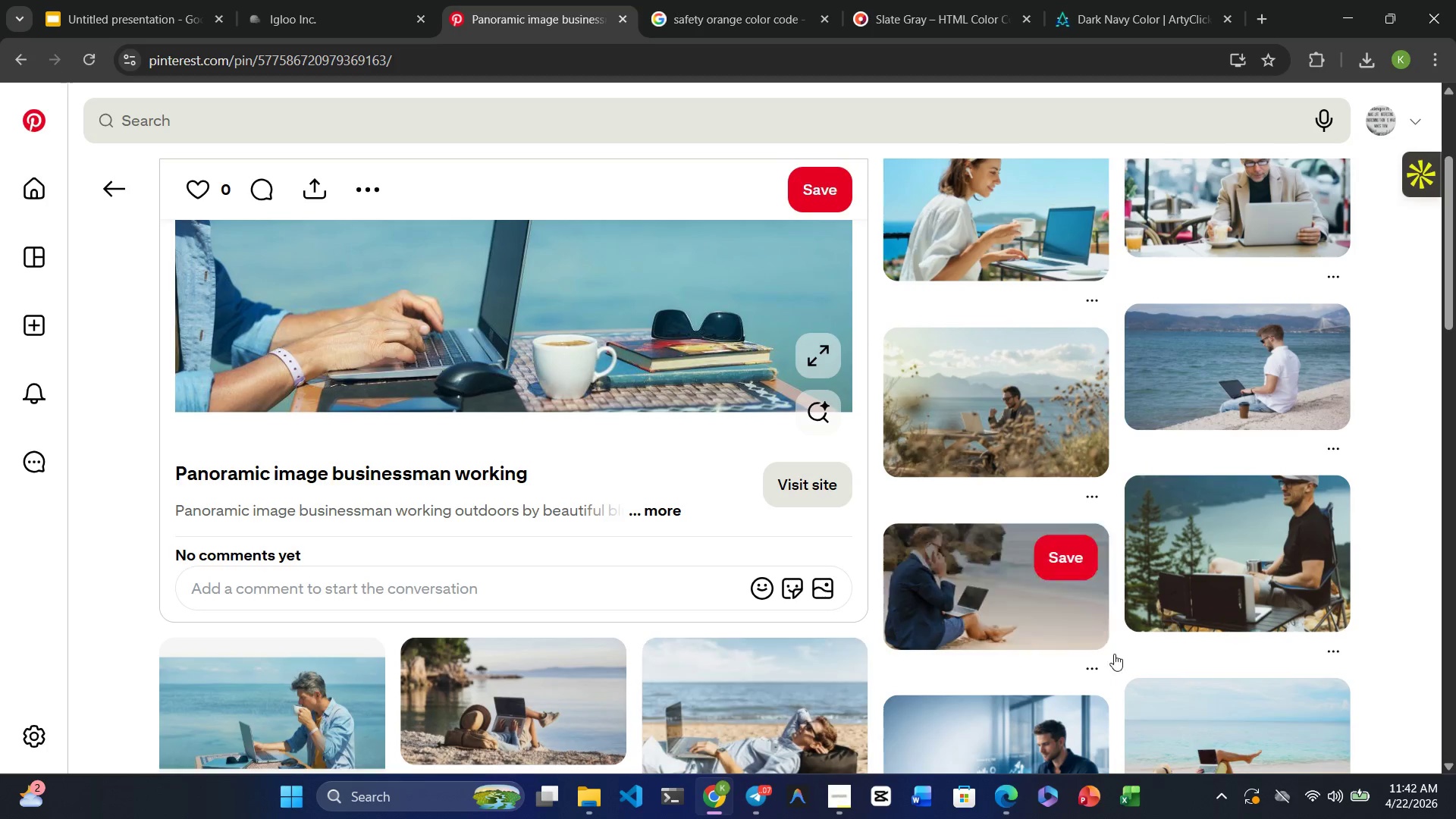 
left_click([1234, 547])
 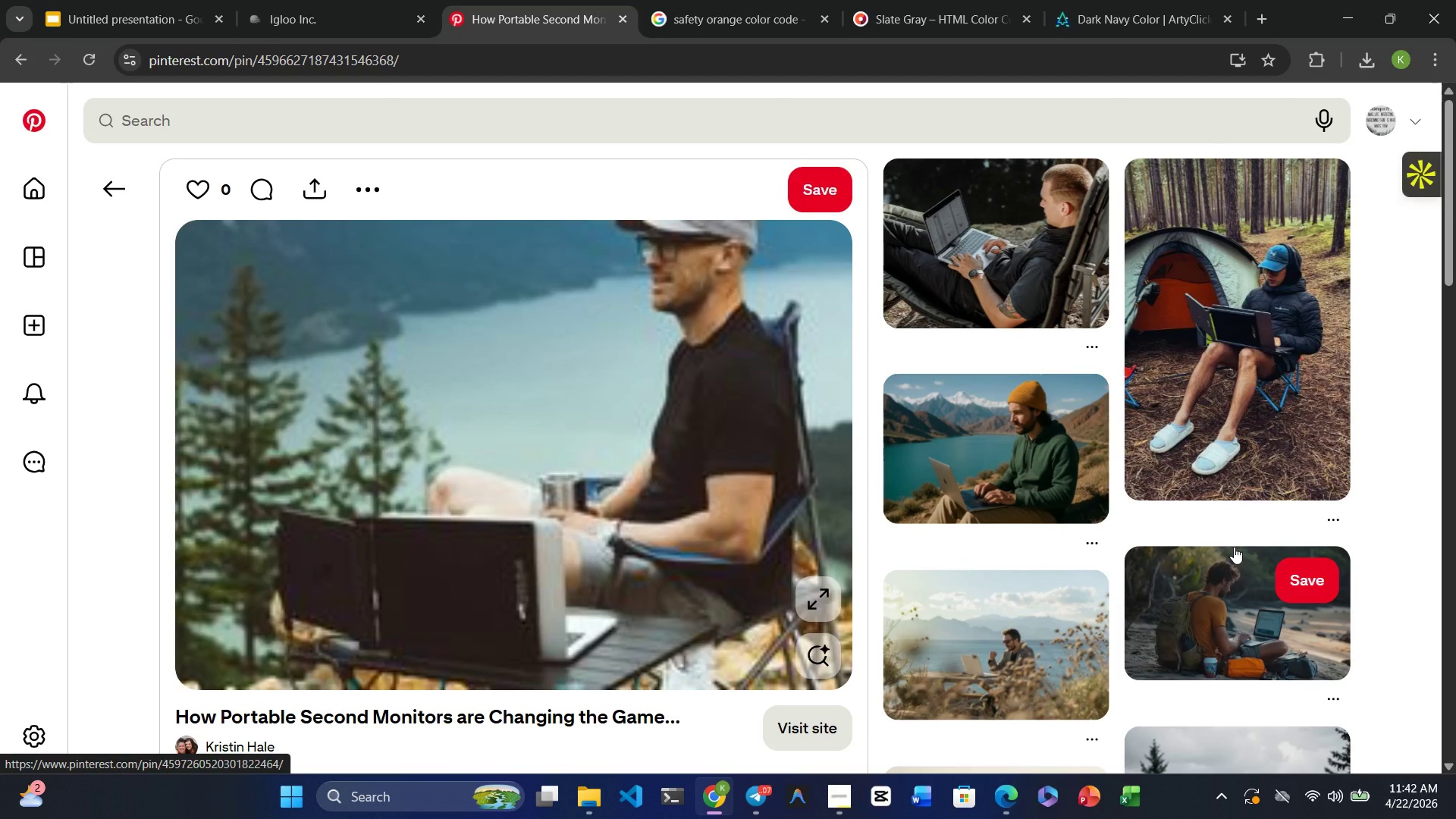 
wait(11.48)
 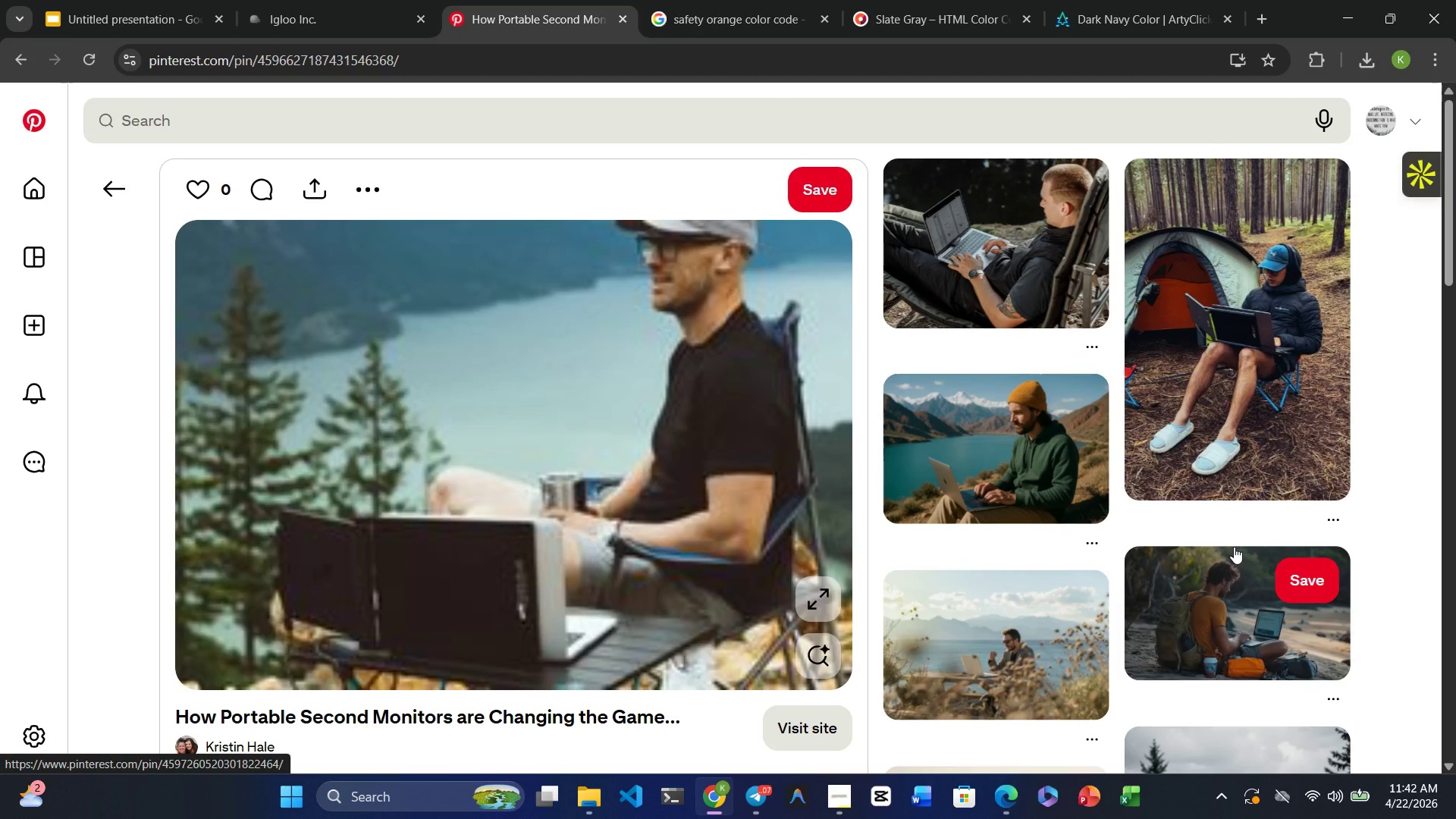 
left_click([1199, 588])
 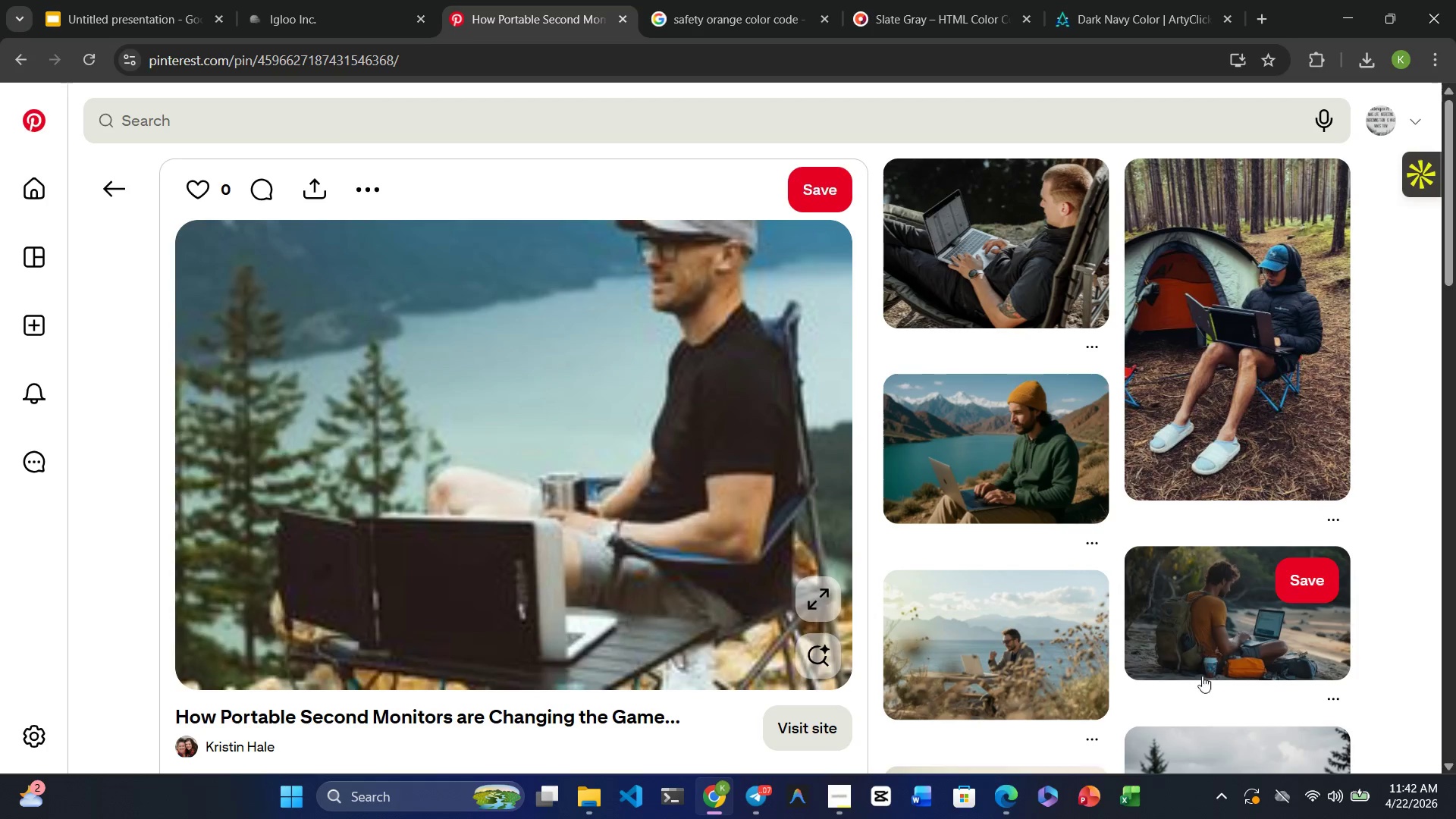 
left_click([1203, 592])
 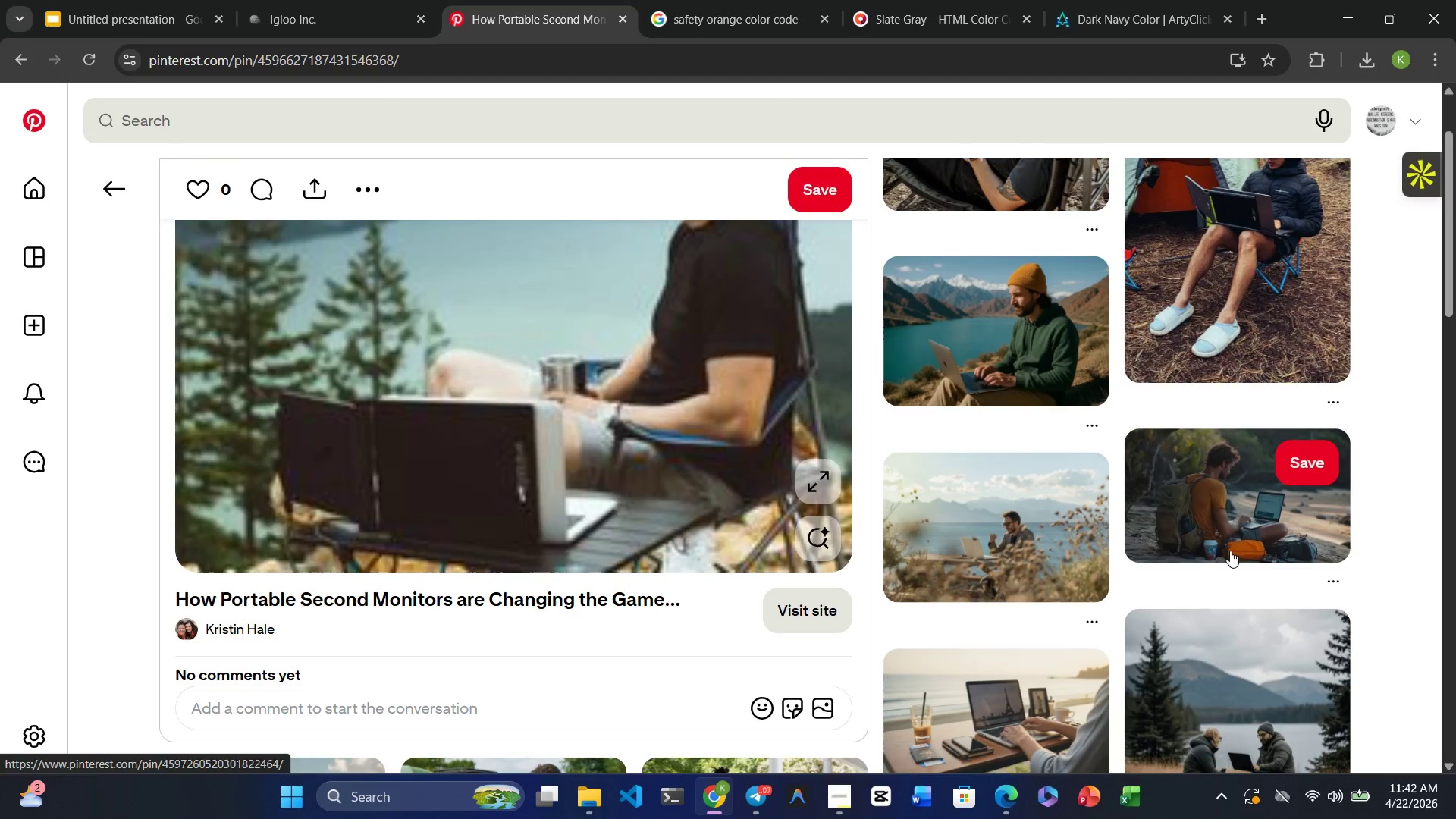 
left_click([1226, 512])
 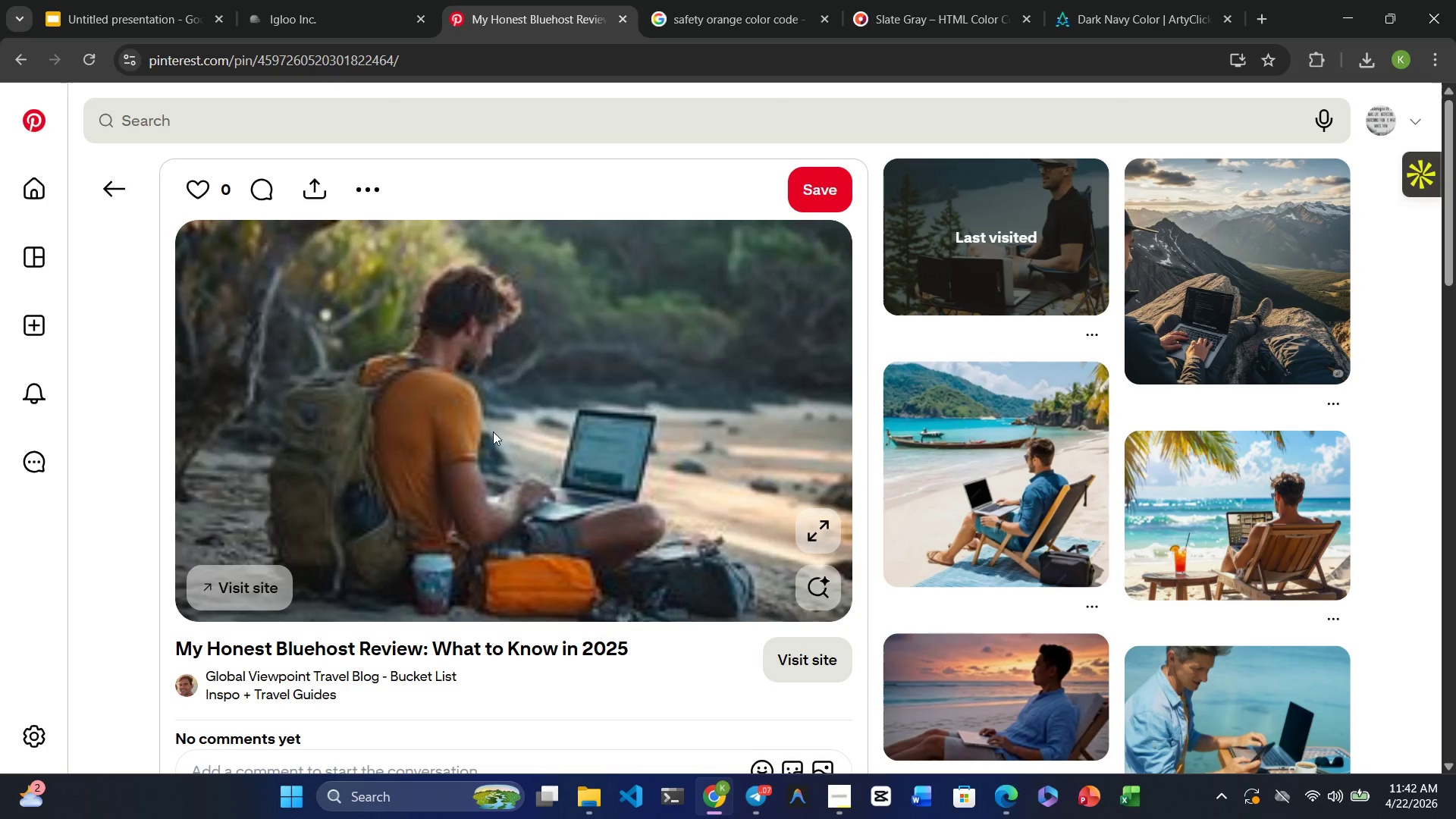 
wait(7.73)
 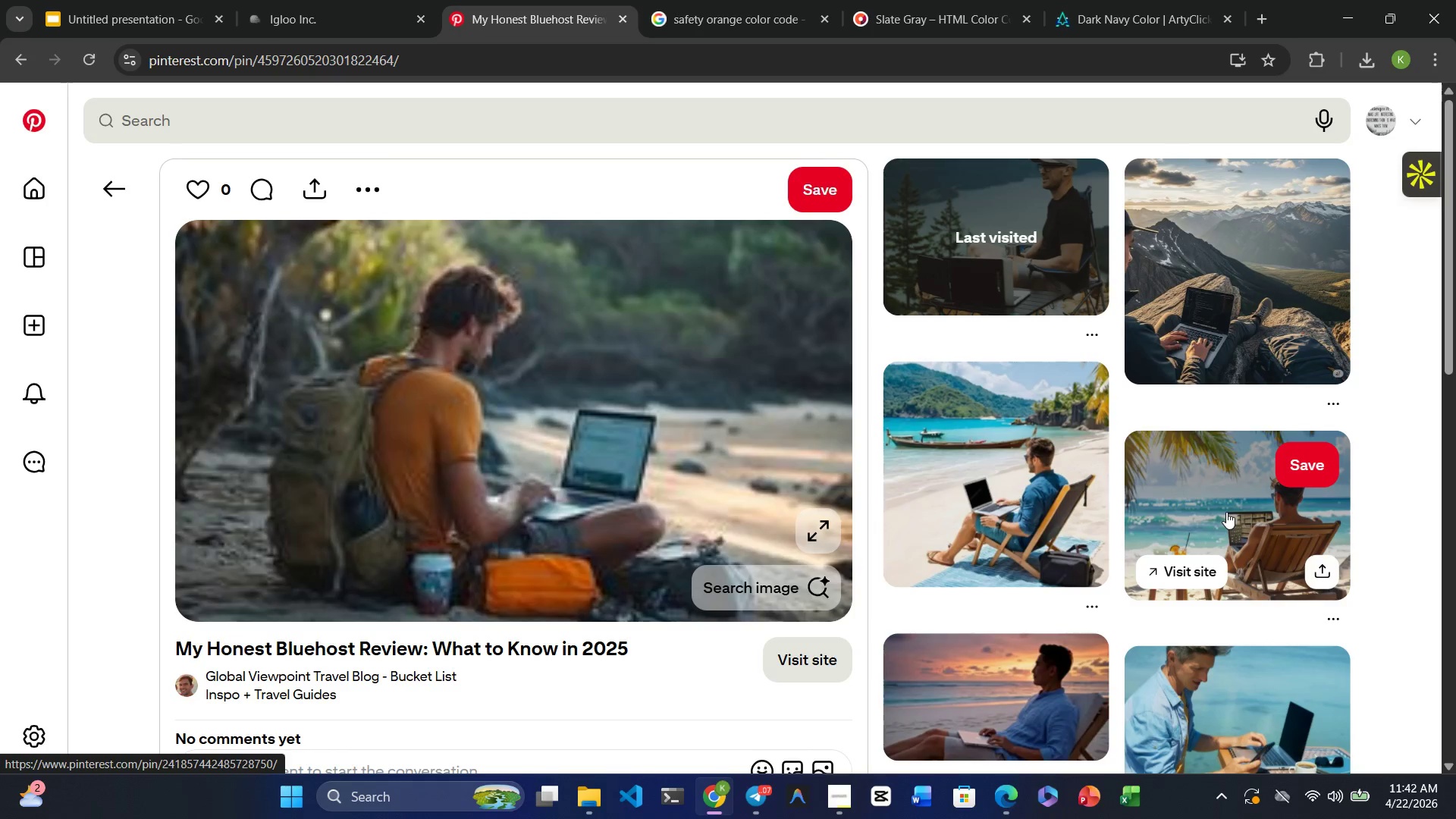 
right_click([496, 432])
 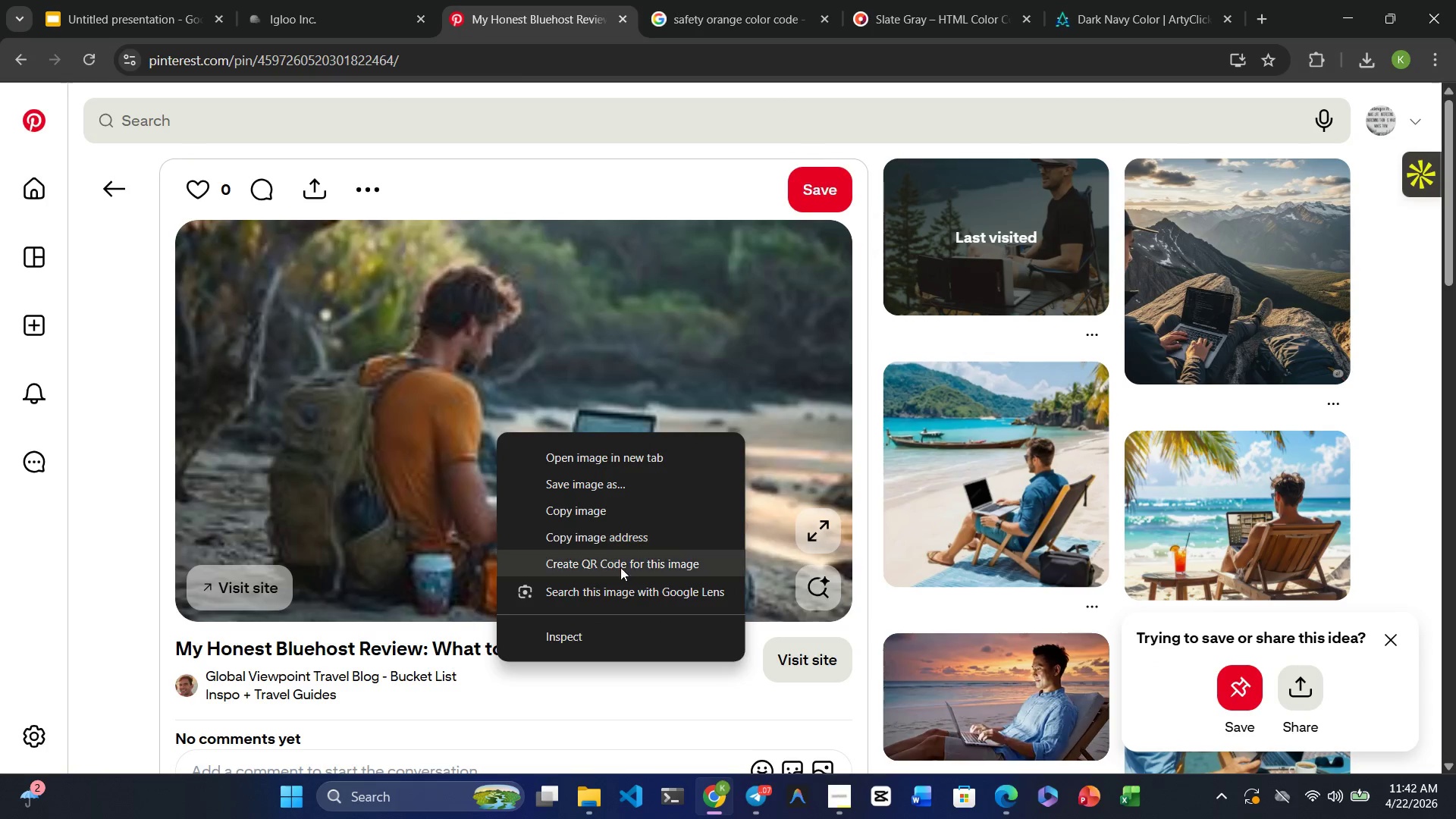 
left_click([590, 486])
 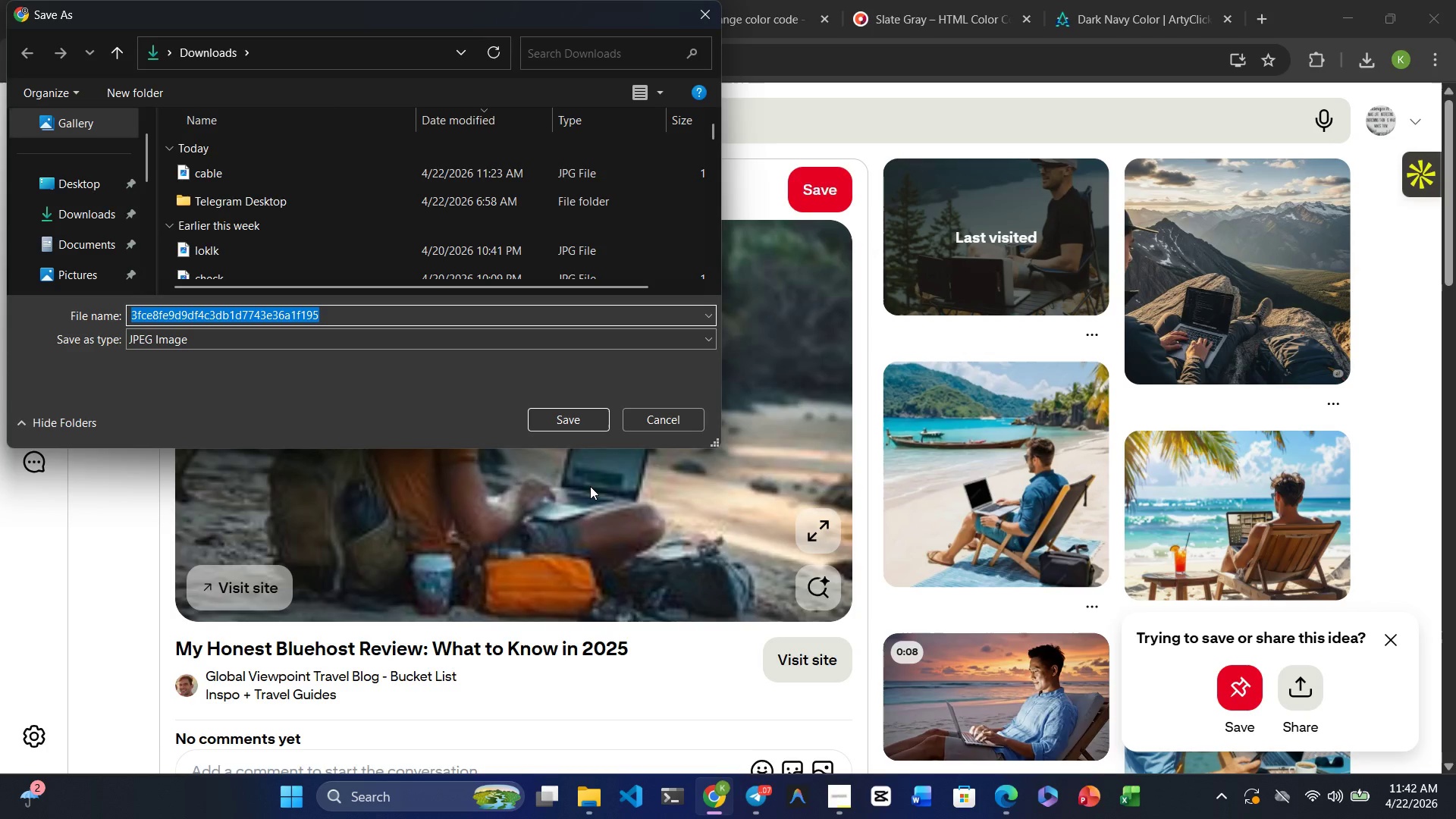 
type(person-with-laptop)
 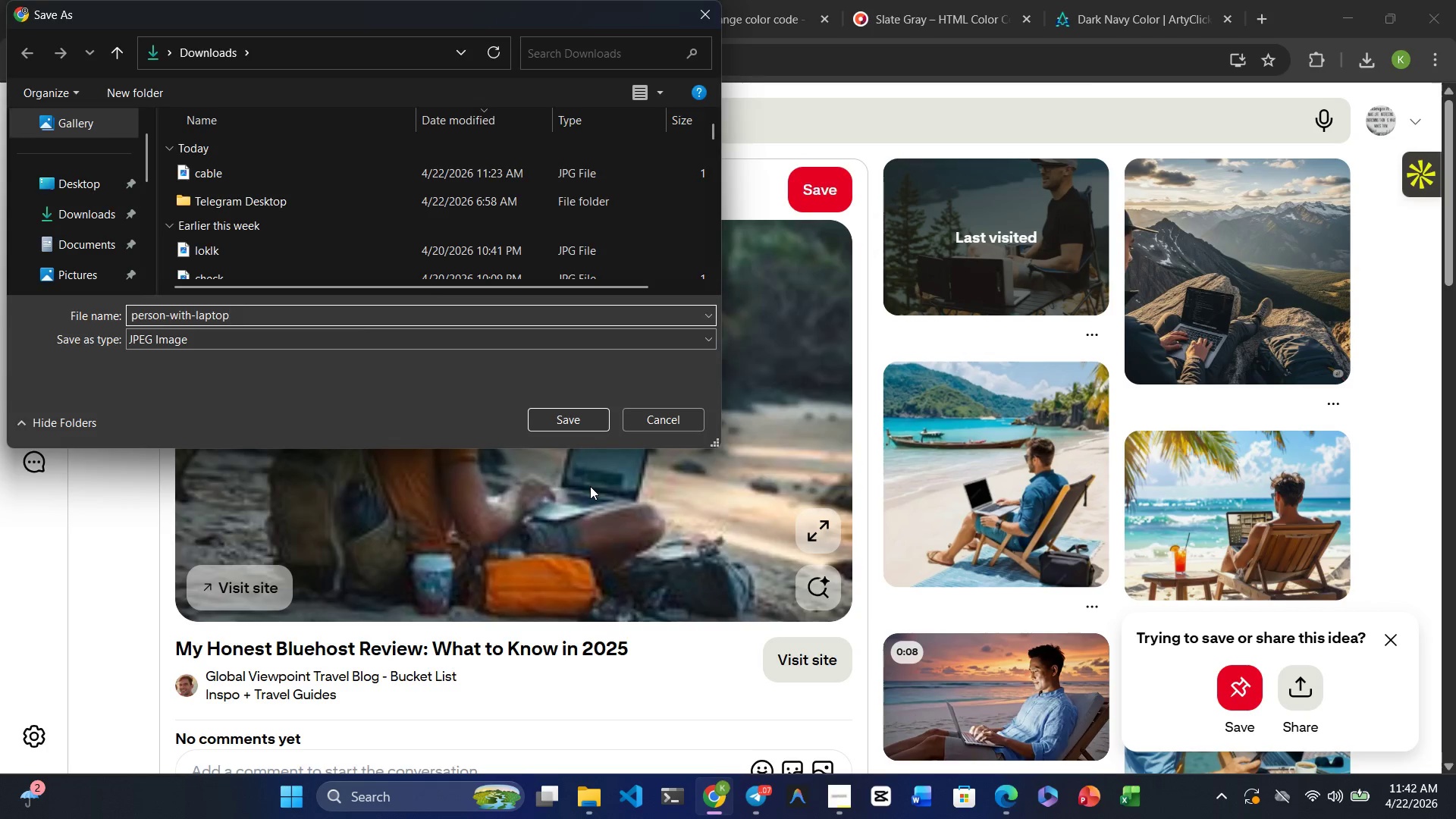 
key(Enter)
 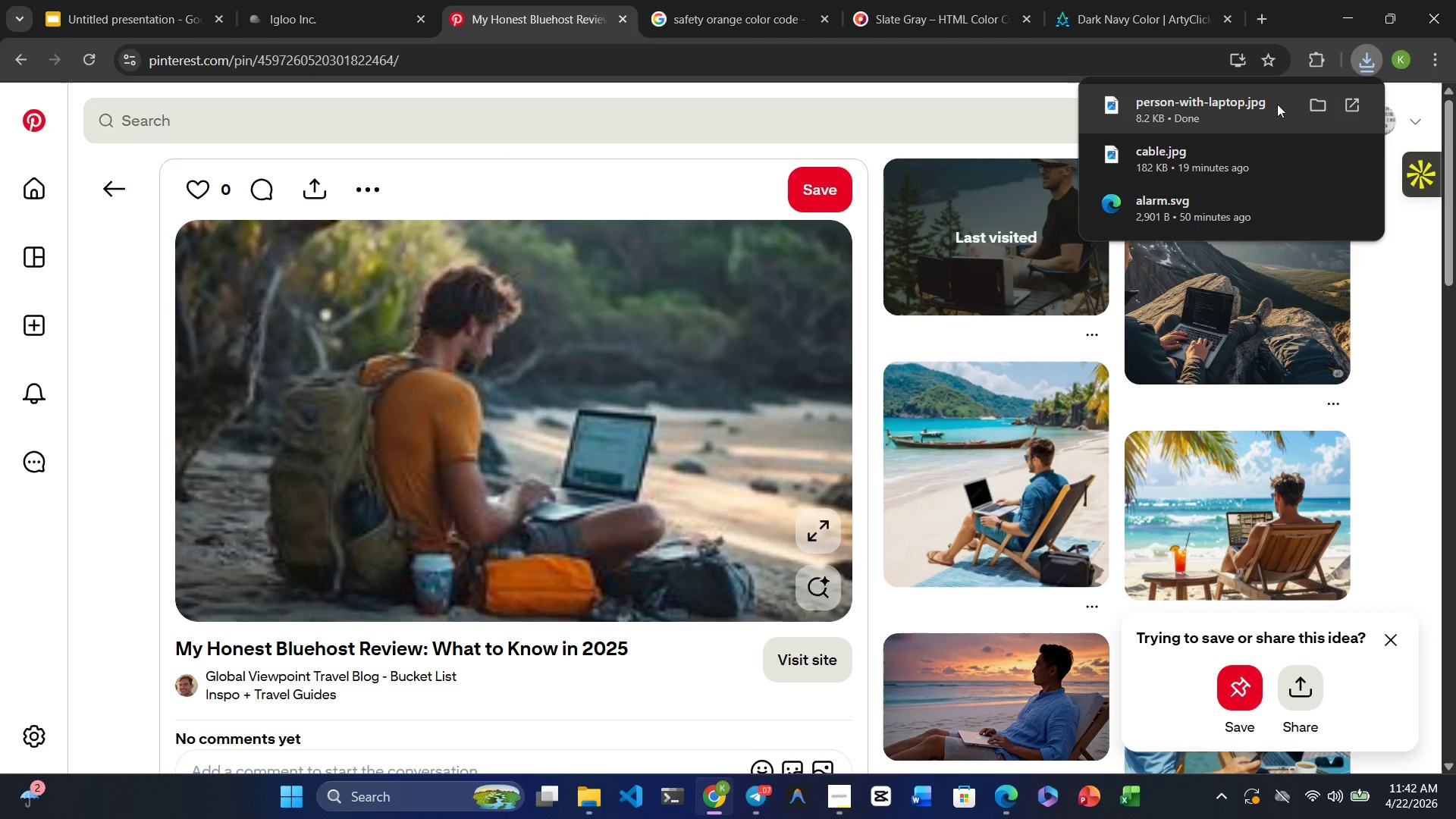 
left_click([1351, 102])
 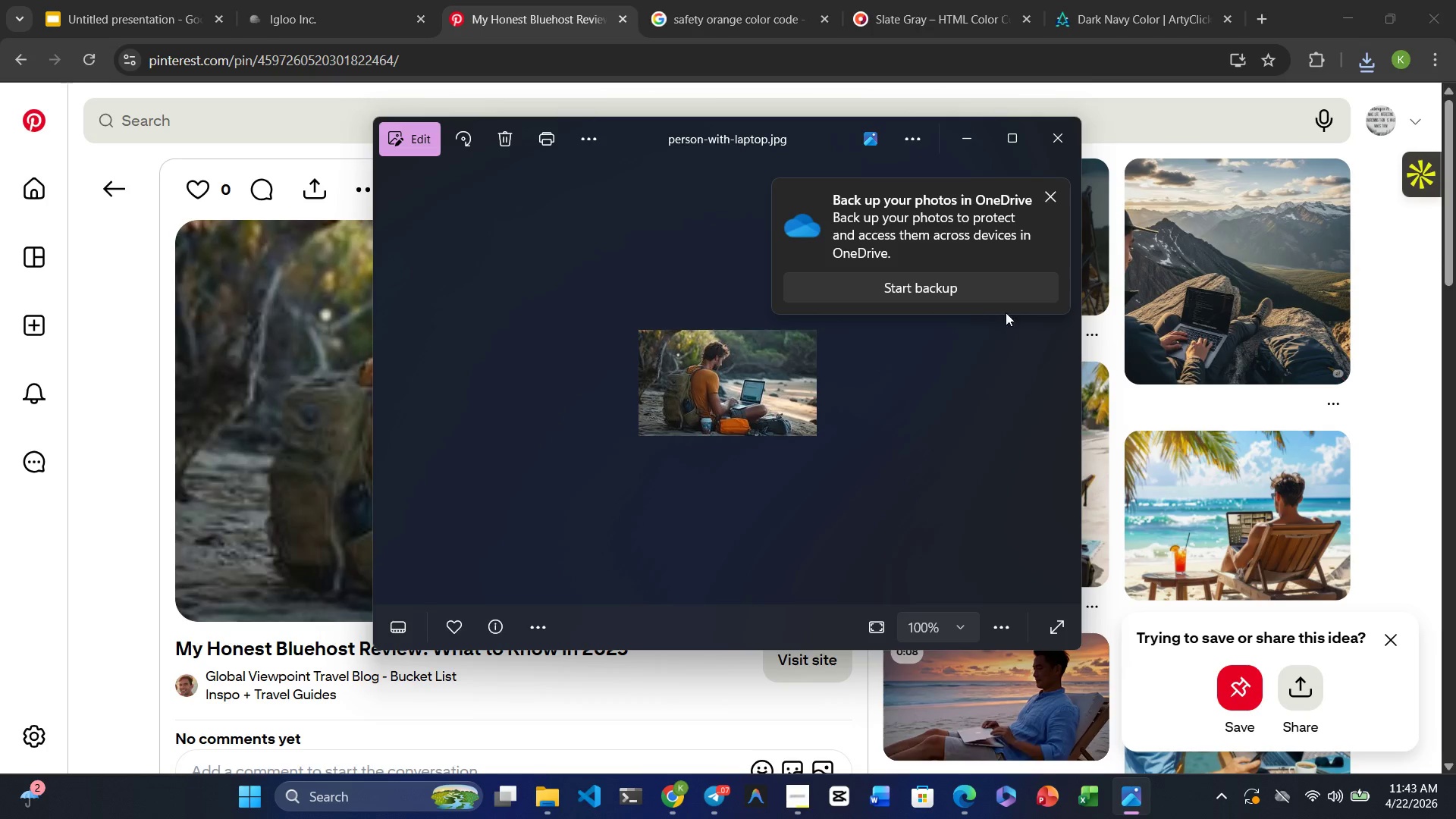 
wait(7.02)
 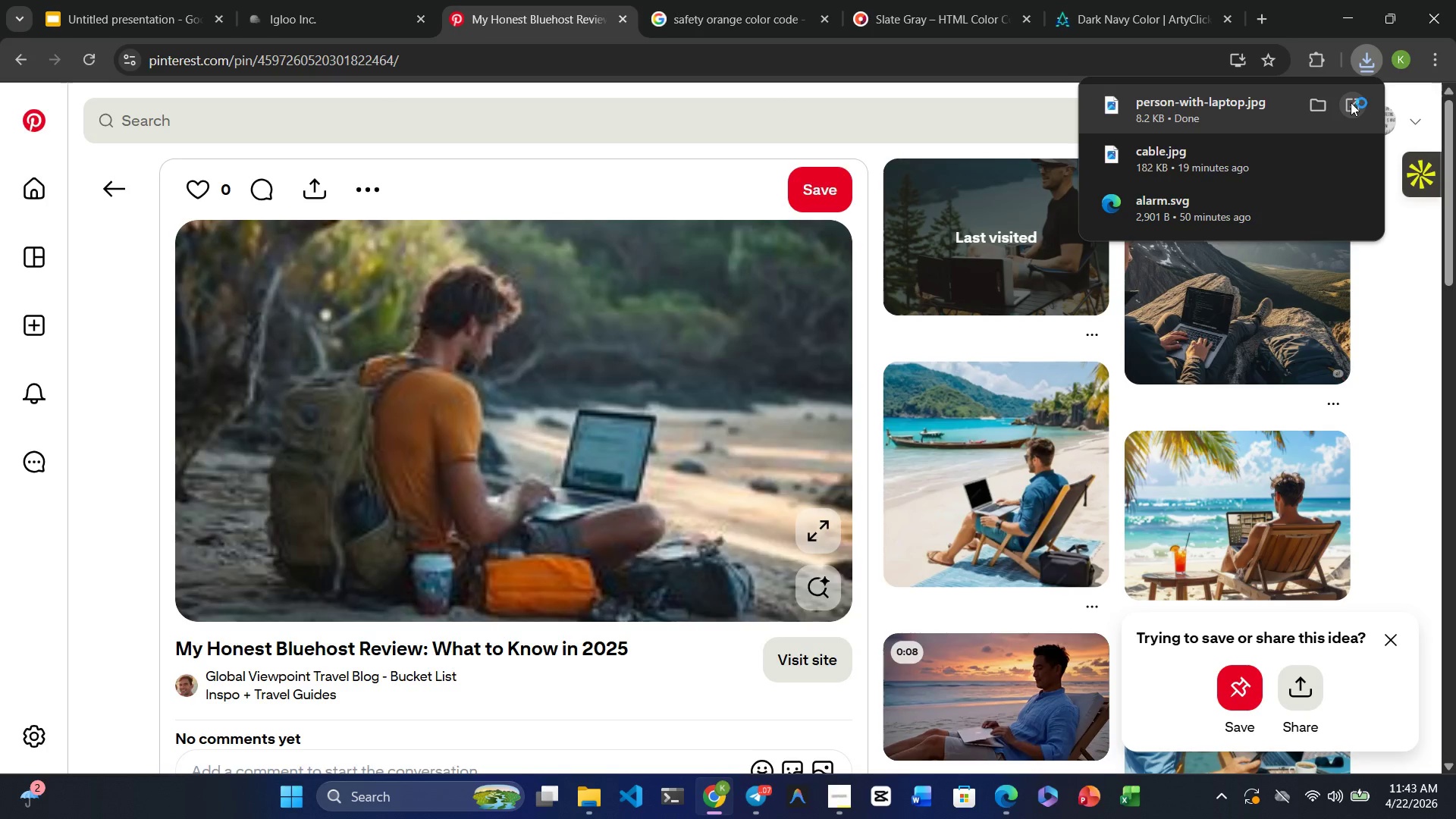 
left_click([1053, 190])
 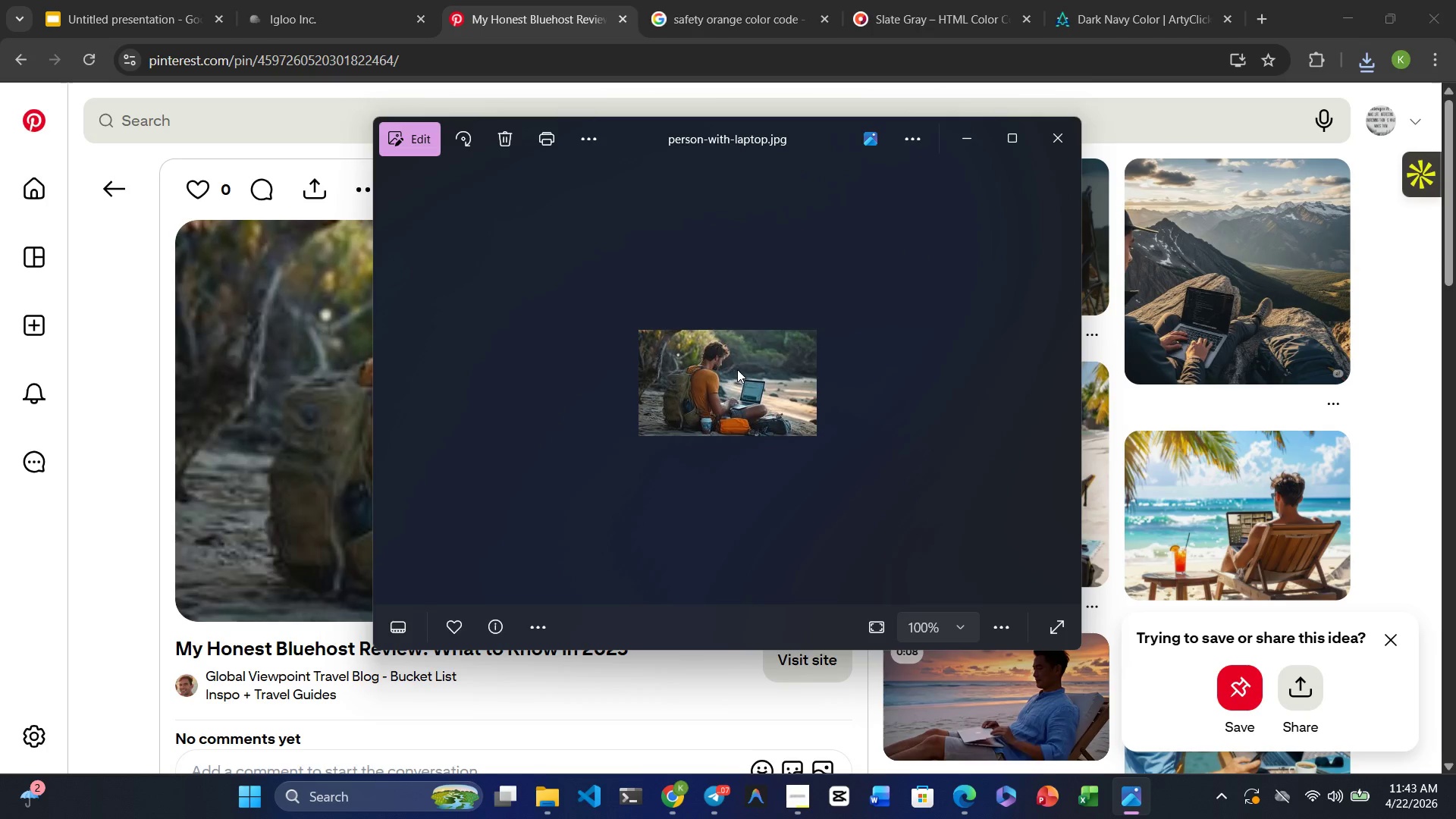 
scroll: coordinate [737, 369], scroll_direction: up, amount: 5.0
 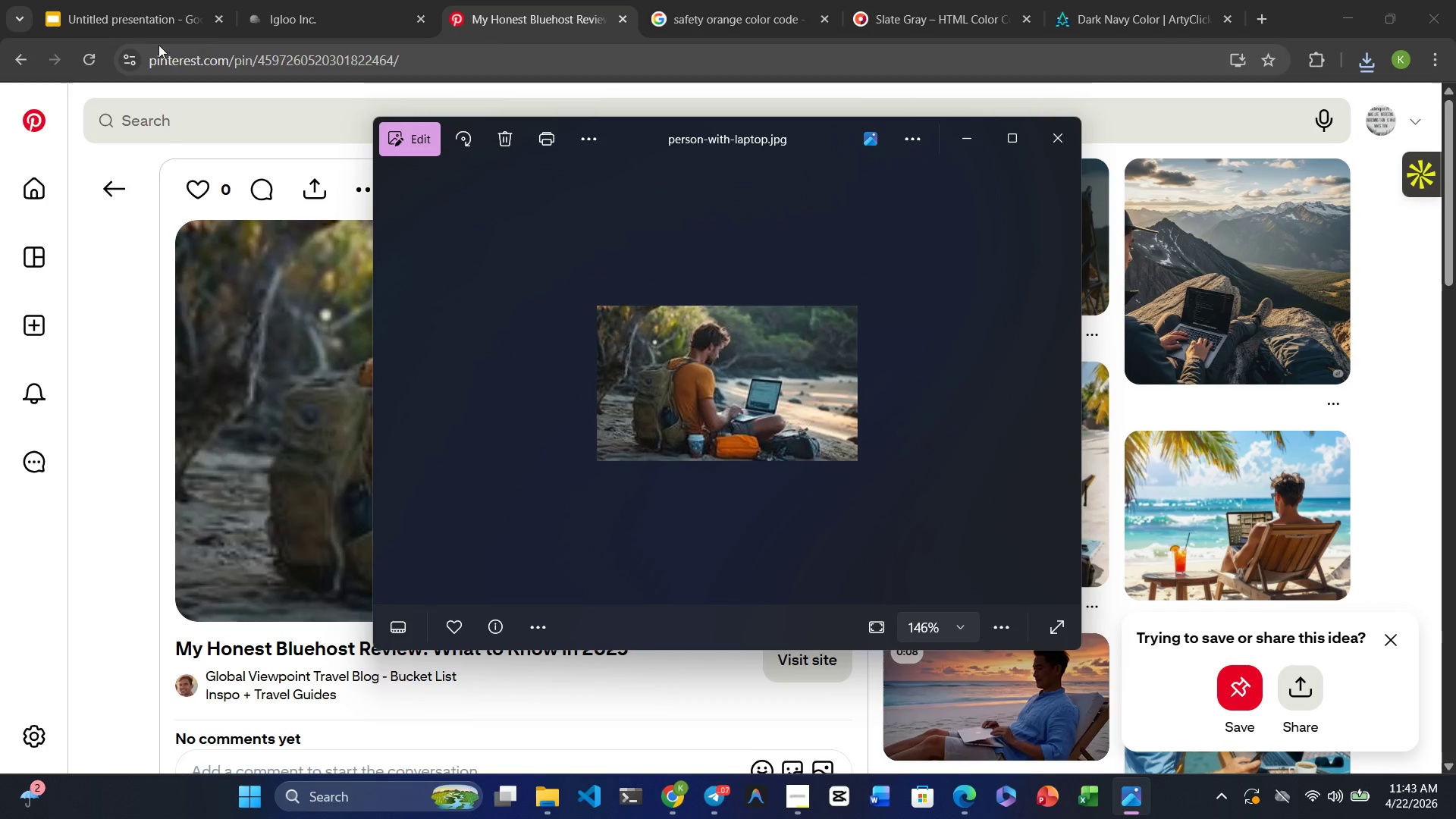 
left_click([102, 21])
 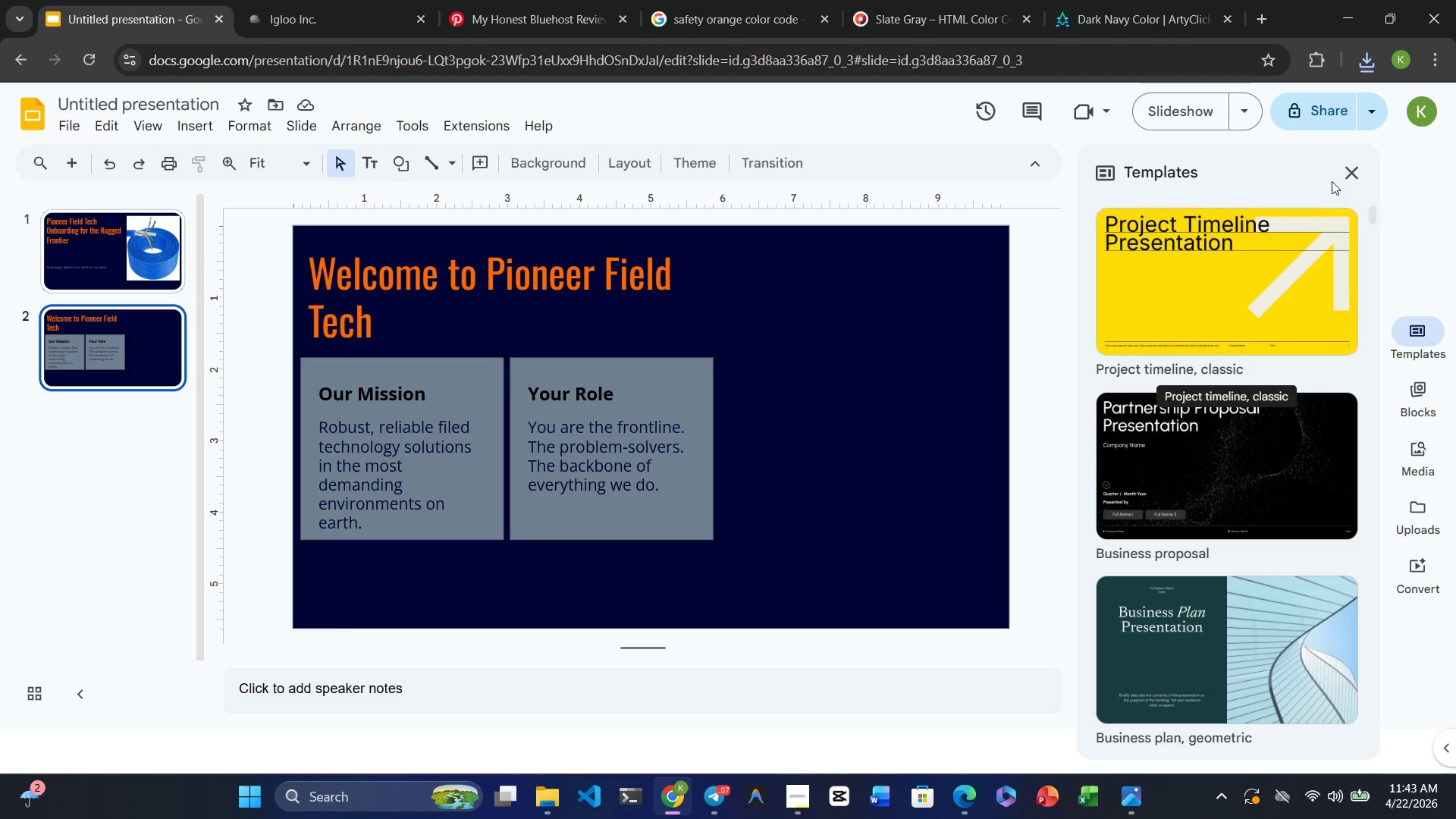 
left_click([1350, 165])
 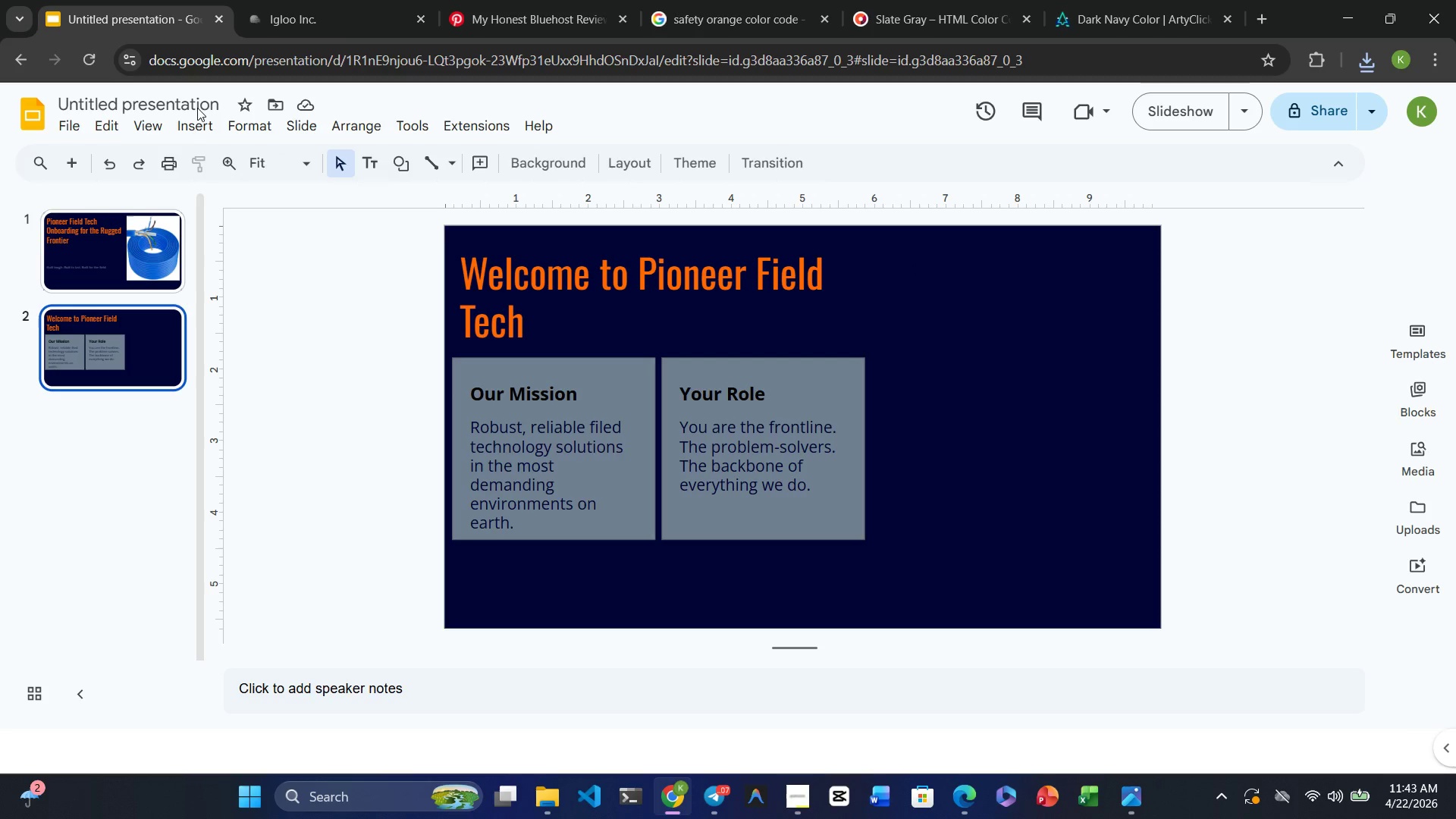 
left_click([197, 133])
 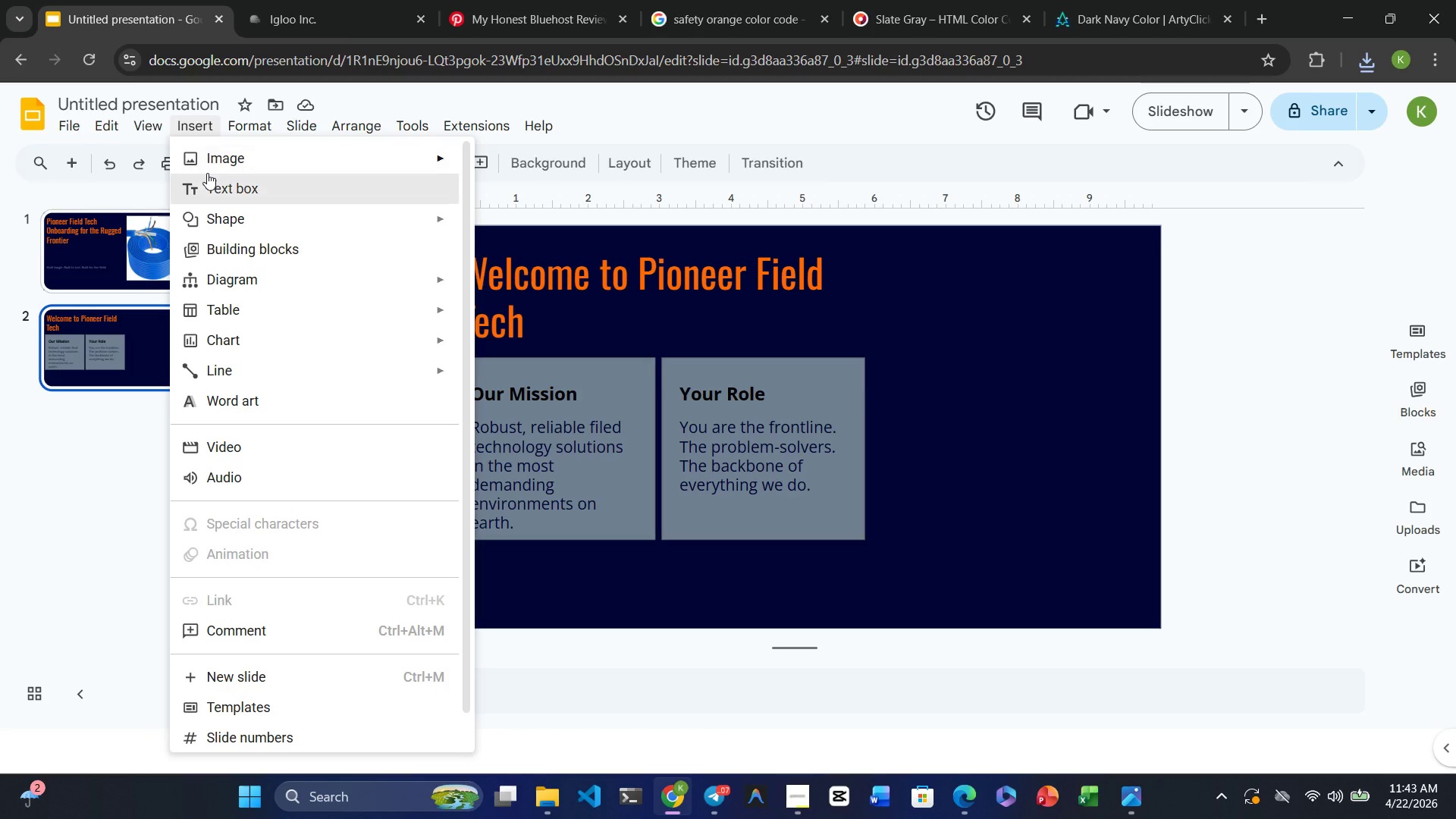 
wait(8.34)
 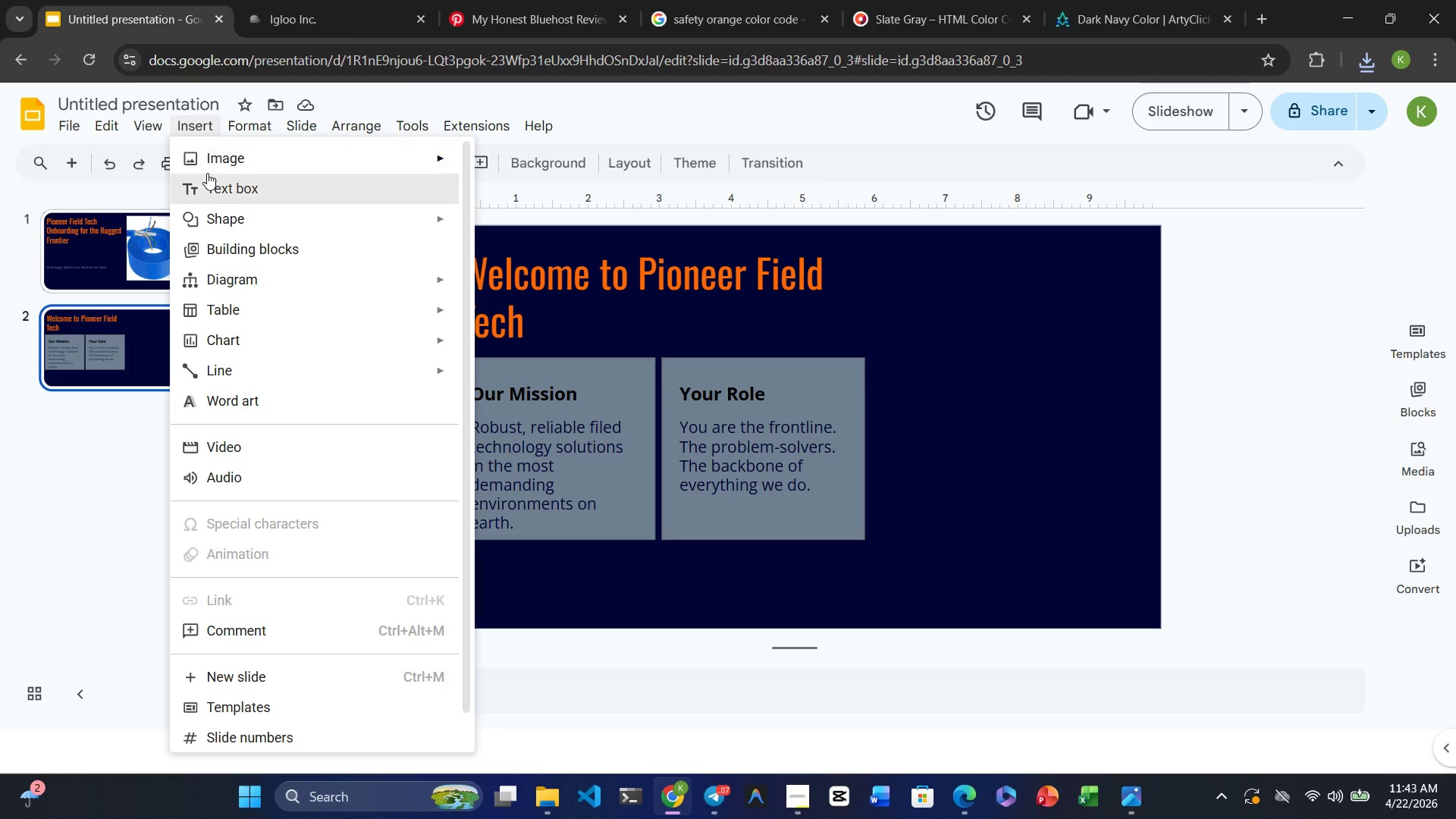 
left_click([553, 171])
 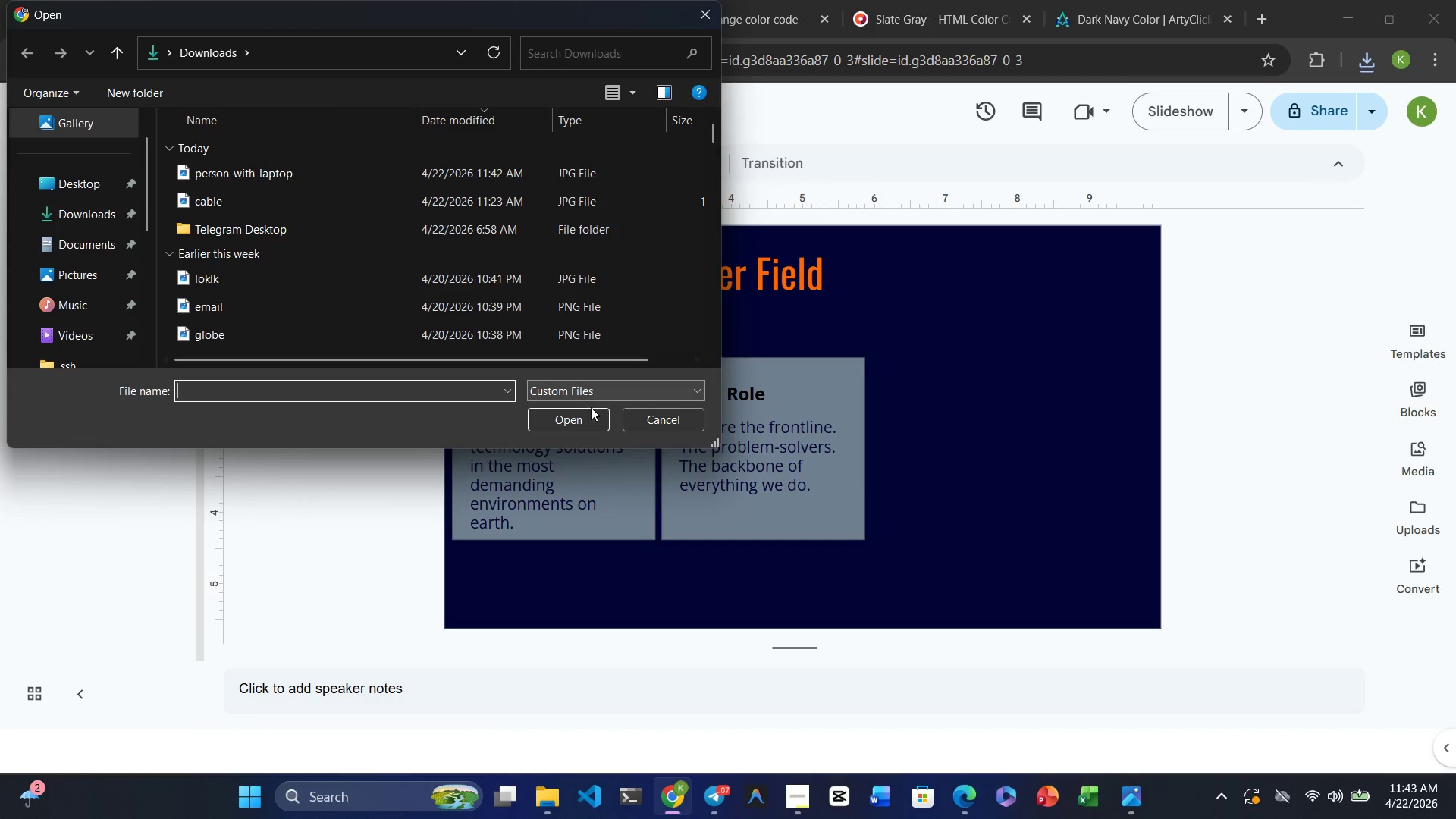 
left_click([584, 417])
 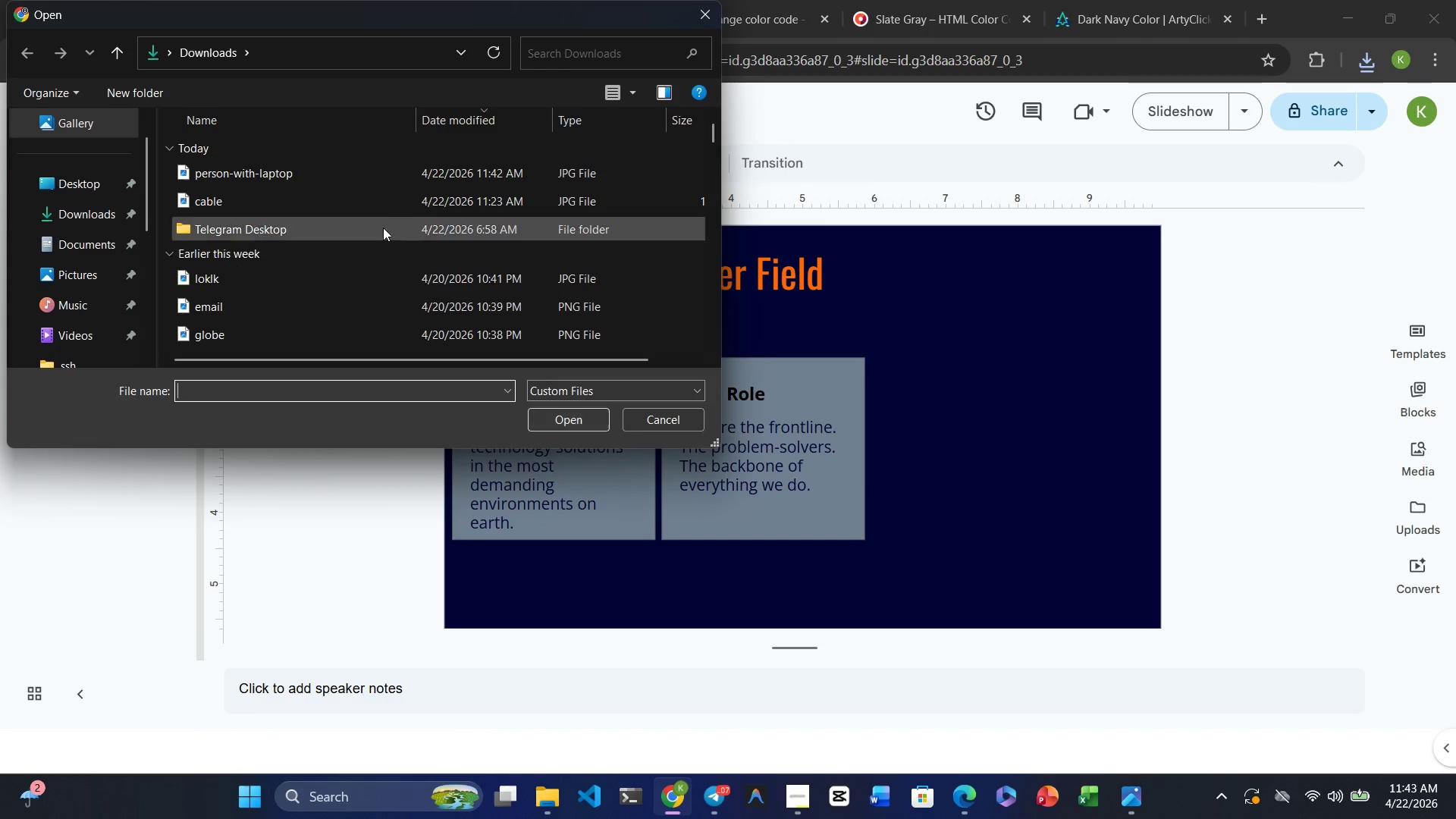 
left_click([356, 174])
 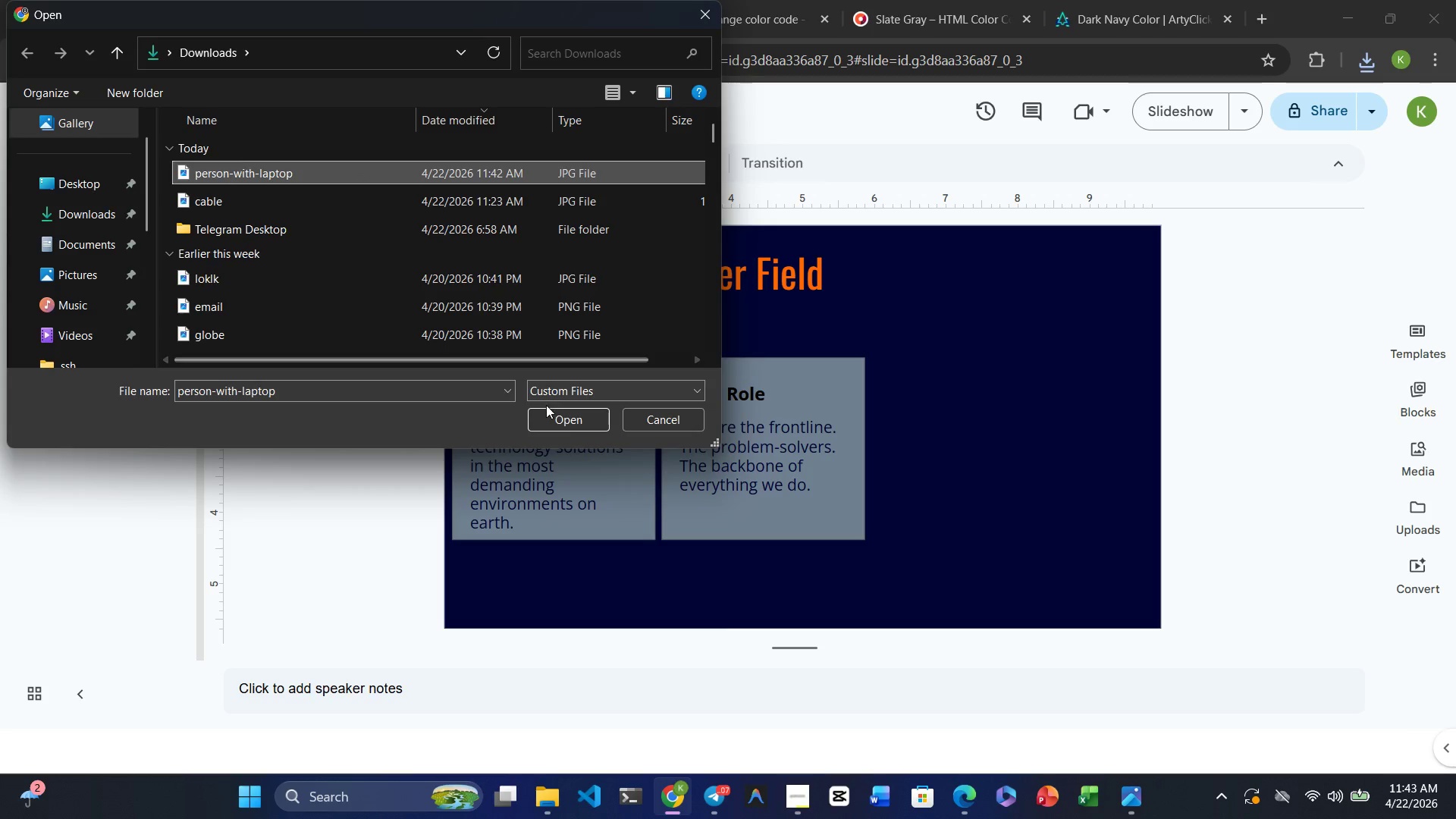 
left_click([555, 416])
 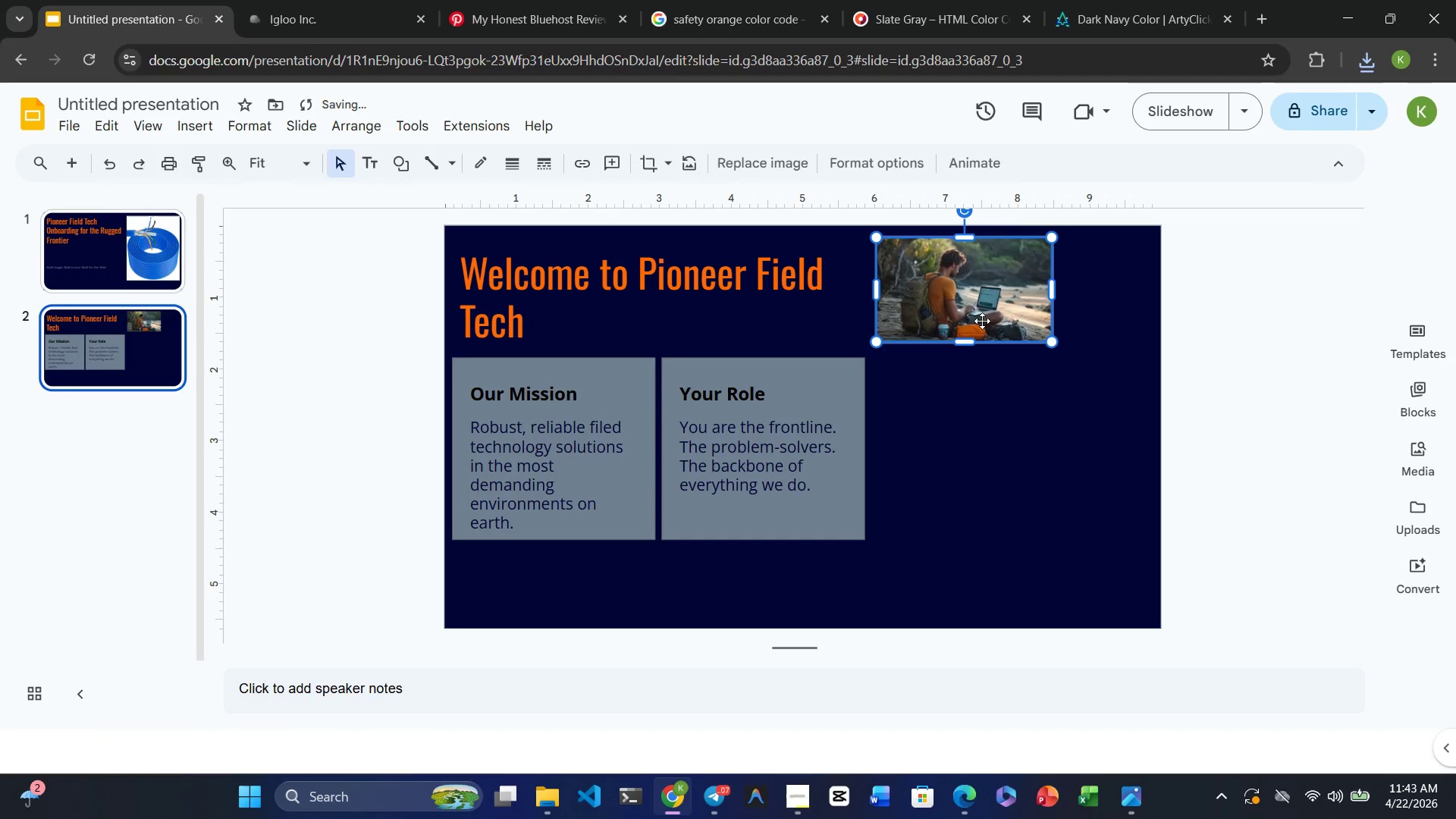 
left_click_drag(start_coordinate=[962, 303], to_coordinate=[962, 308])
 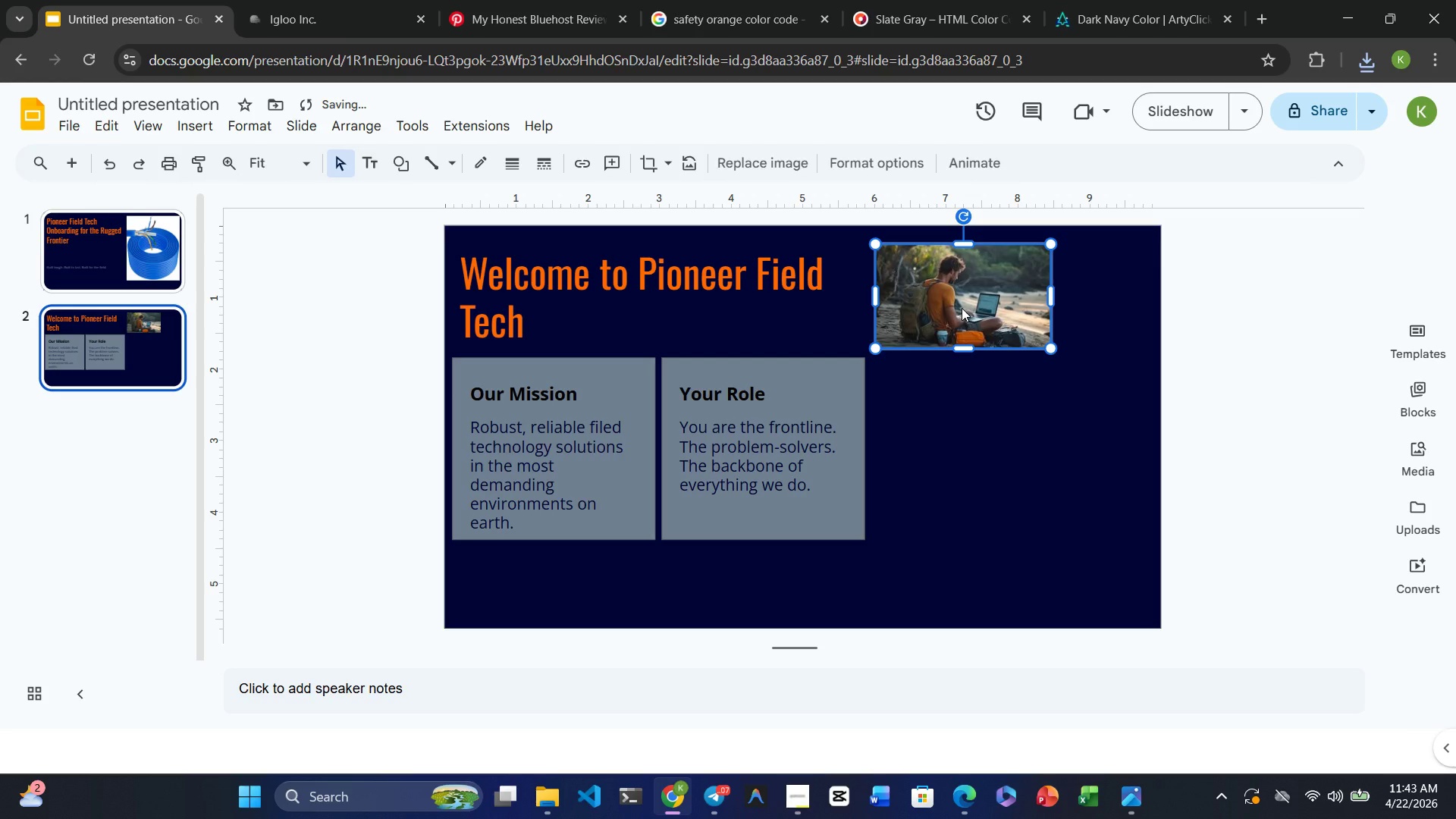 
key(Control+Z)
 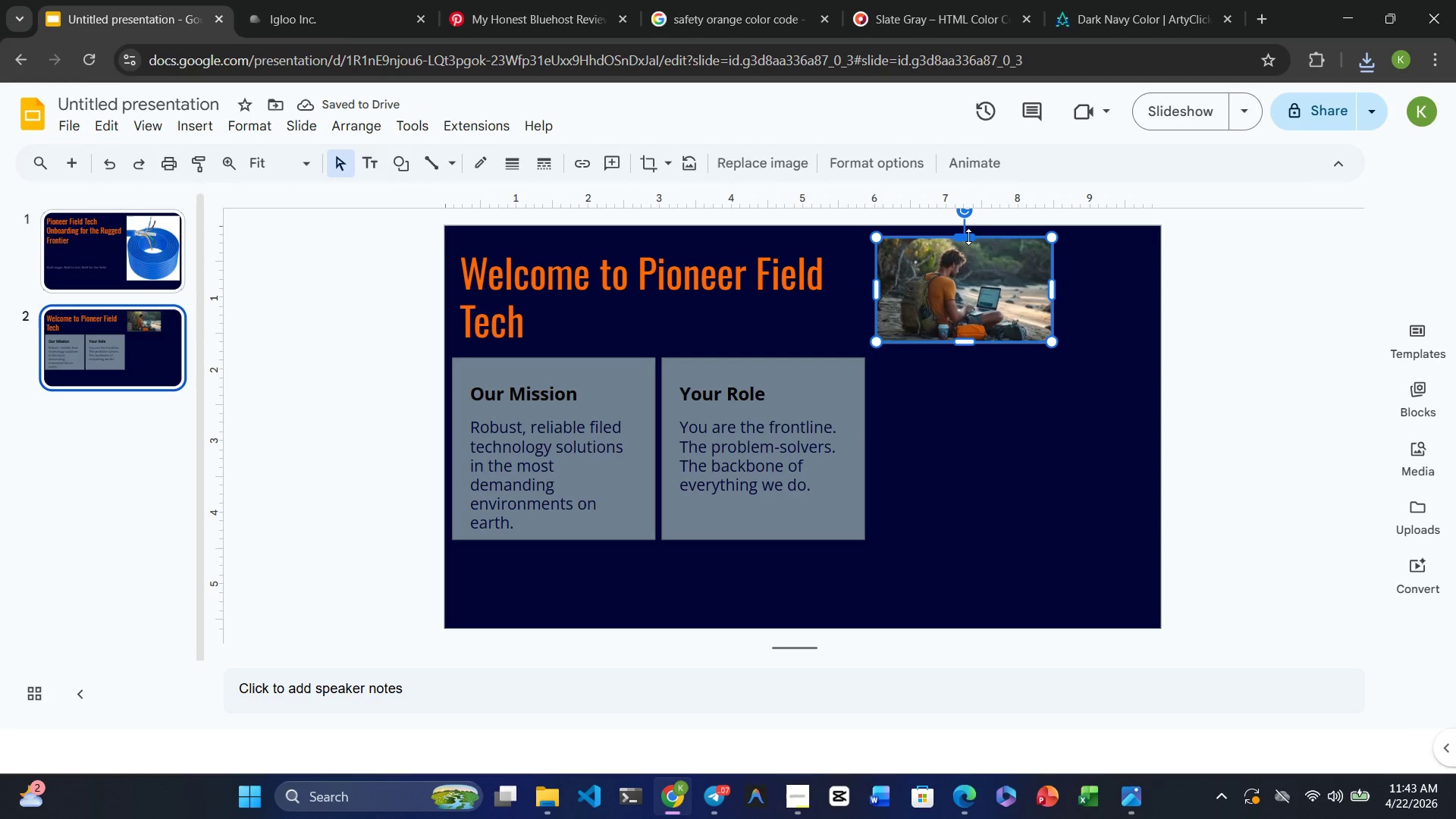 
left_click_drag(start_coordinate=[968, 237], to_coordinate=[968, 241])
 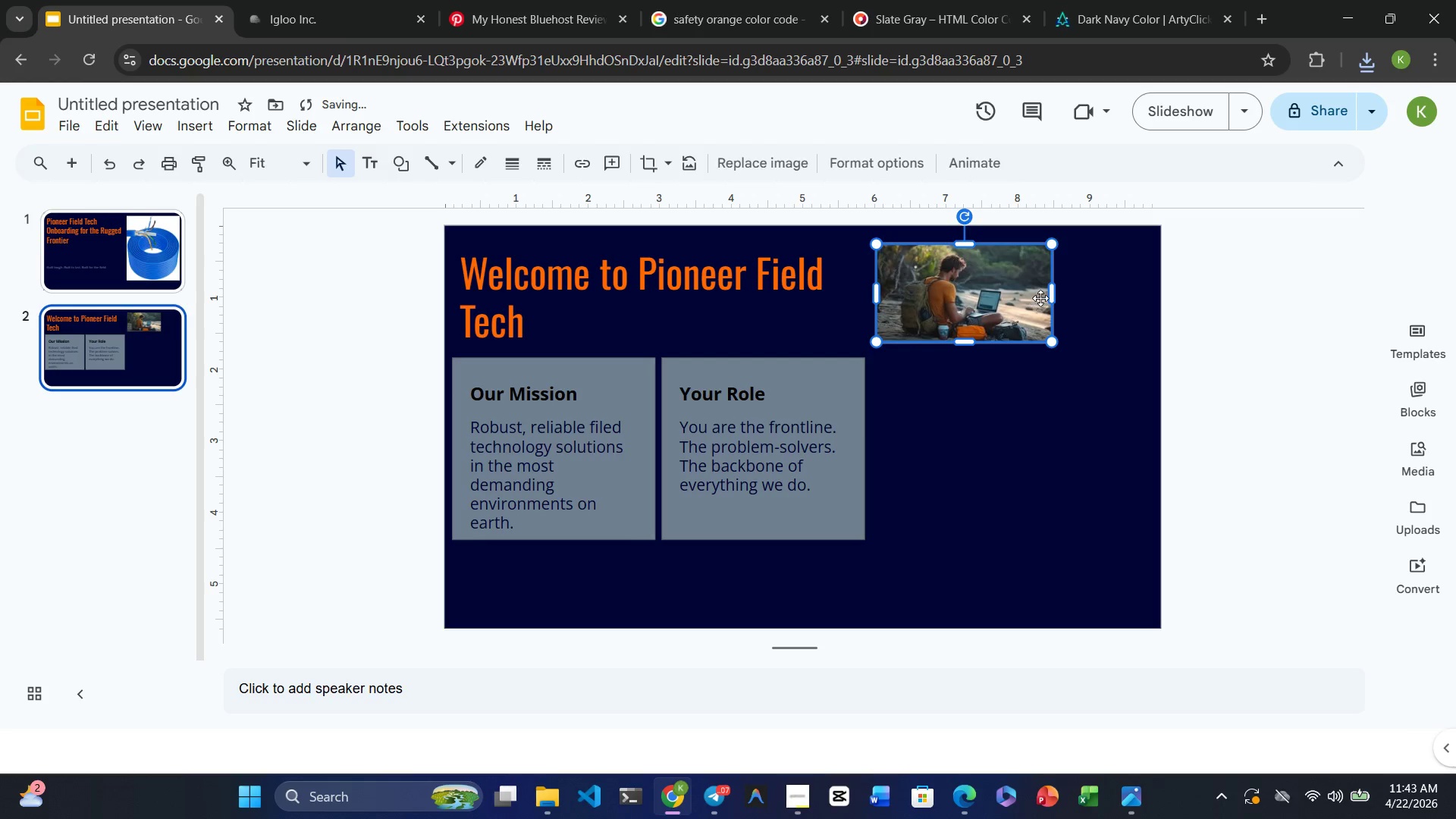 
left_click_drag(start_coordinate=[1051, 297], to_coordinate=[1143, 290])
 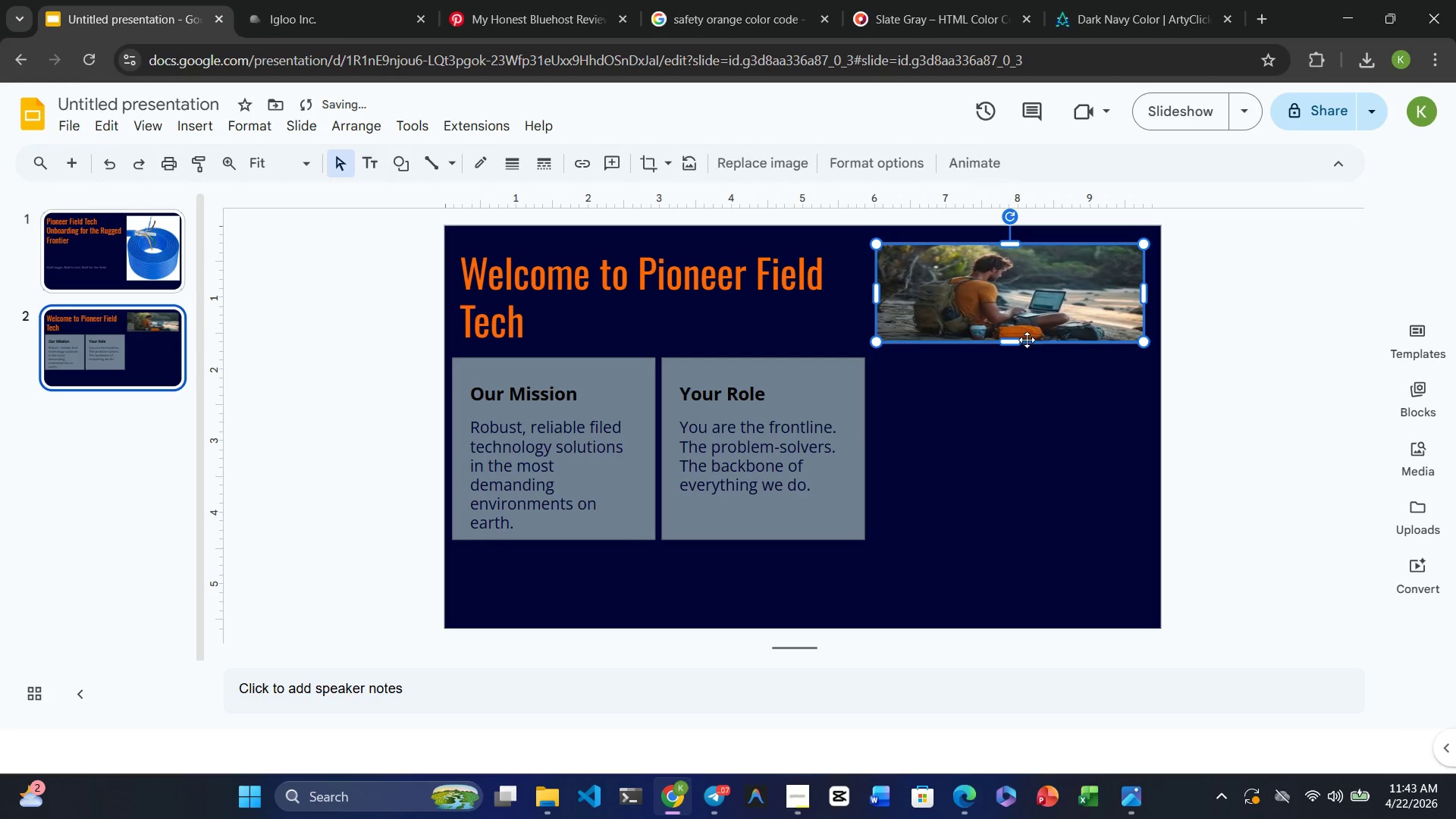 
left_click_drag(start_coordinate=[1008, 345], to_coordinate=[1050, 538])
 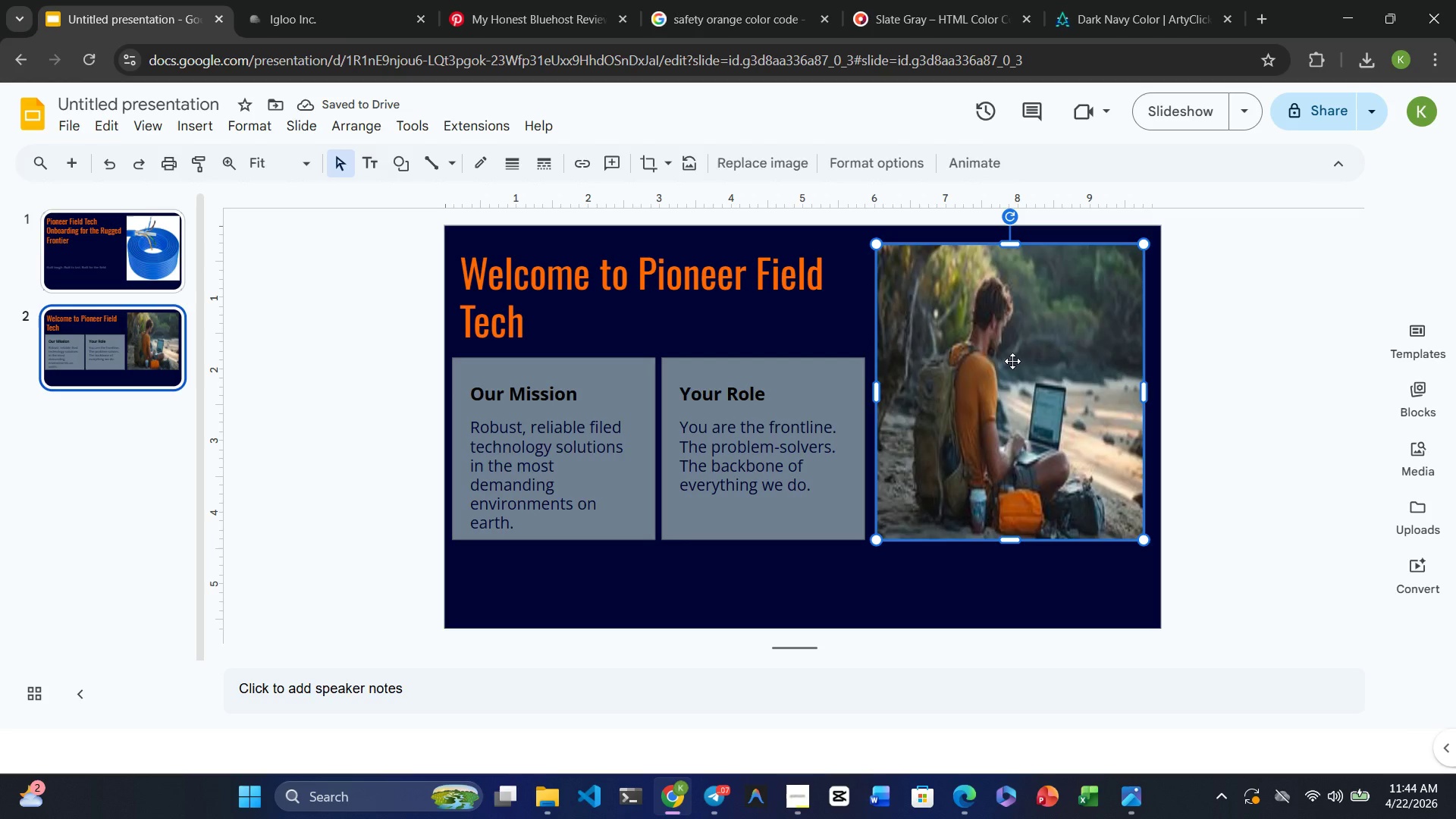 
wait(8.24)
 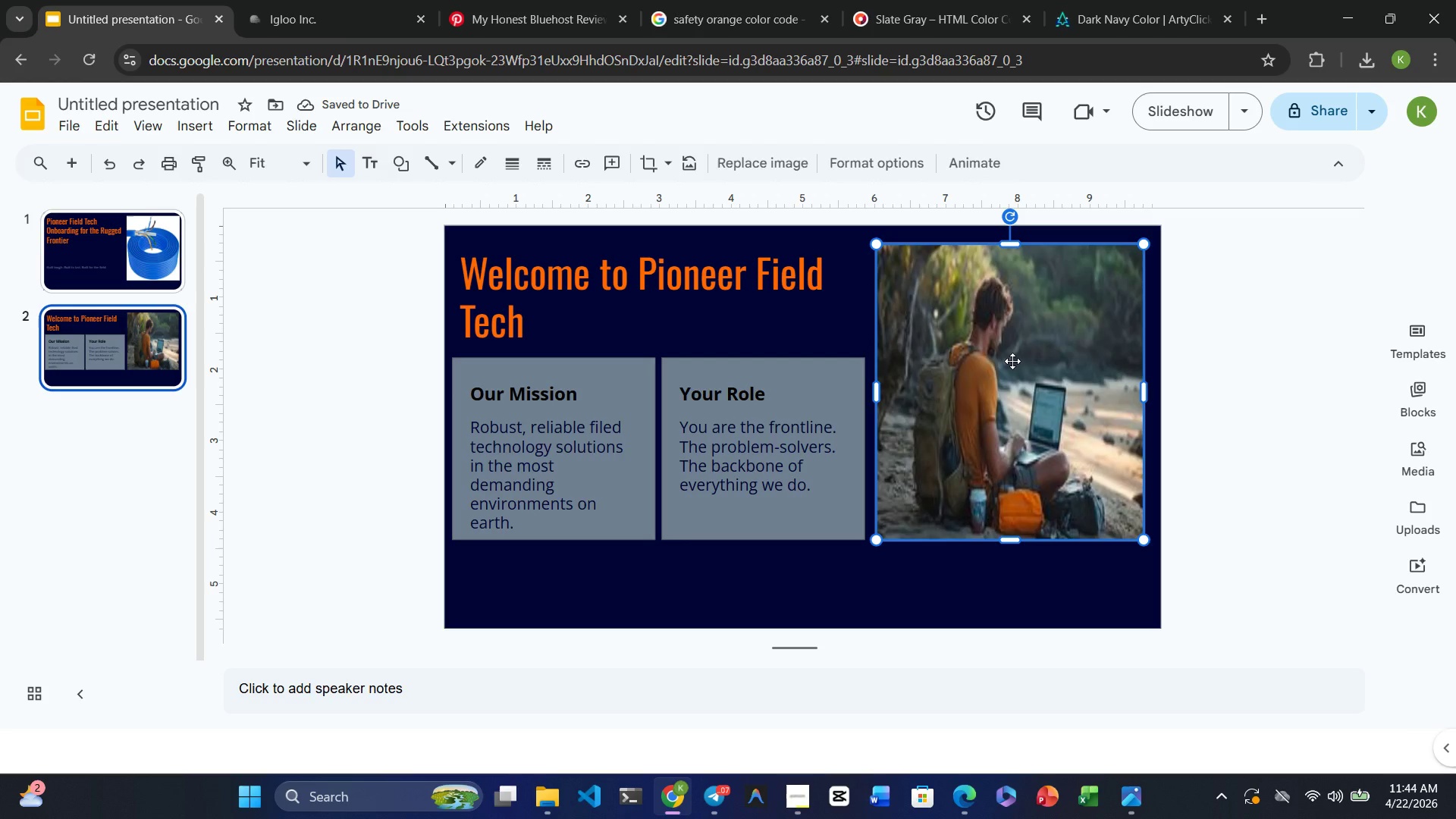 
left_click([147, 246])
 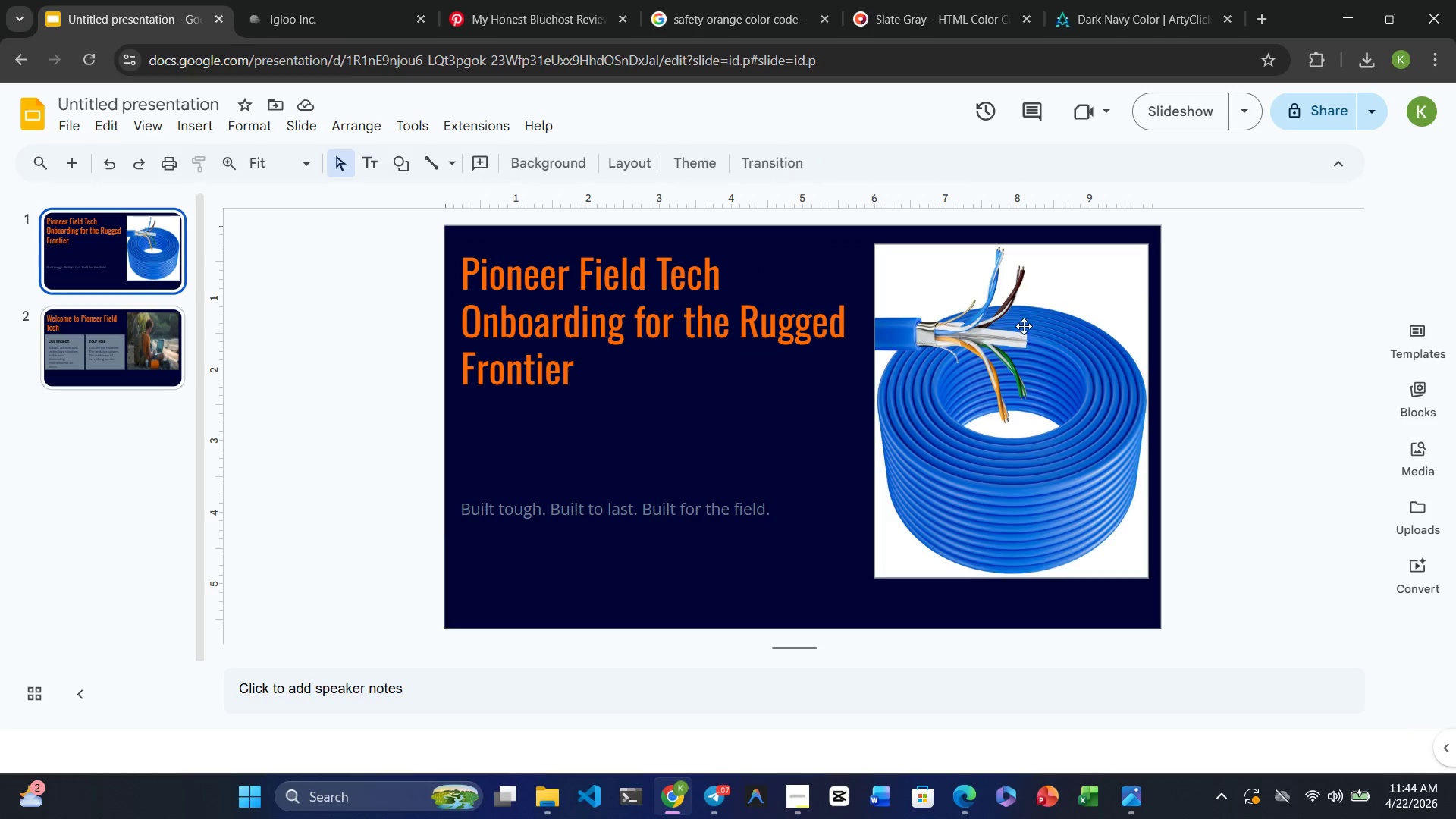 
left_click([1030, 280])
 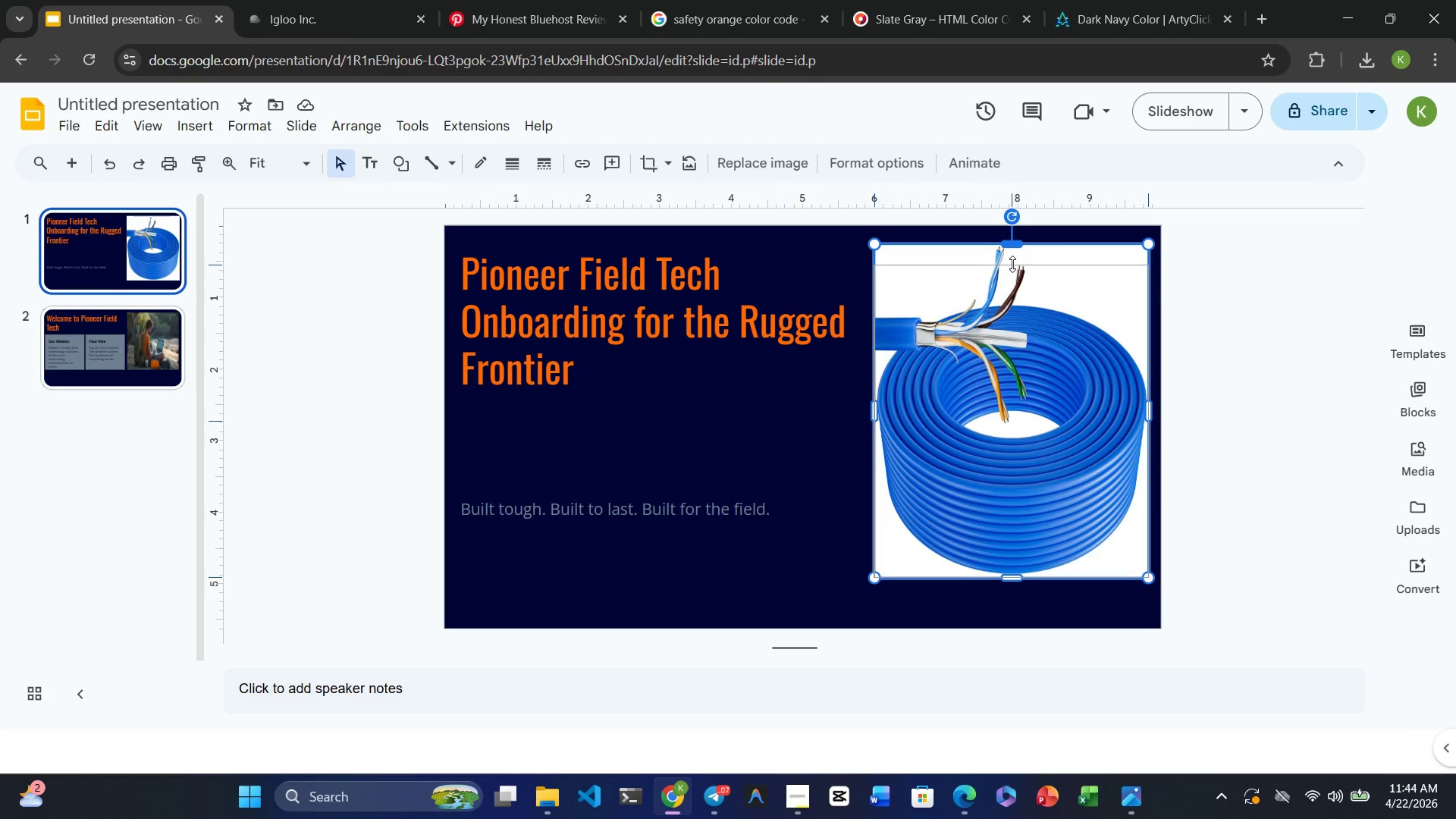 
wait(7.19)
 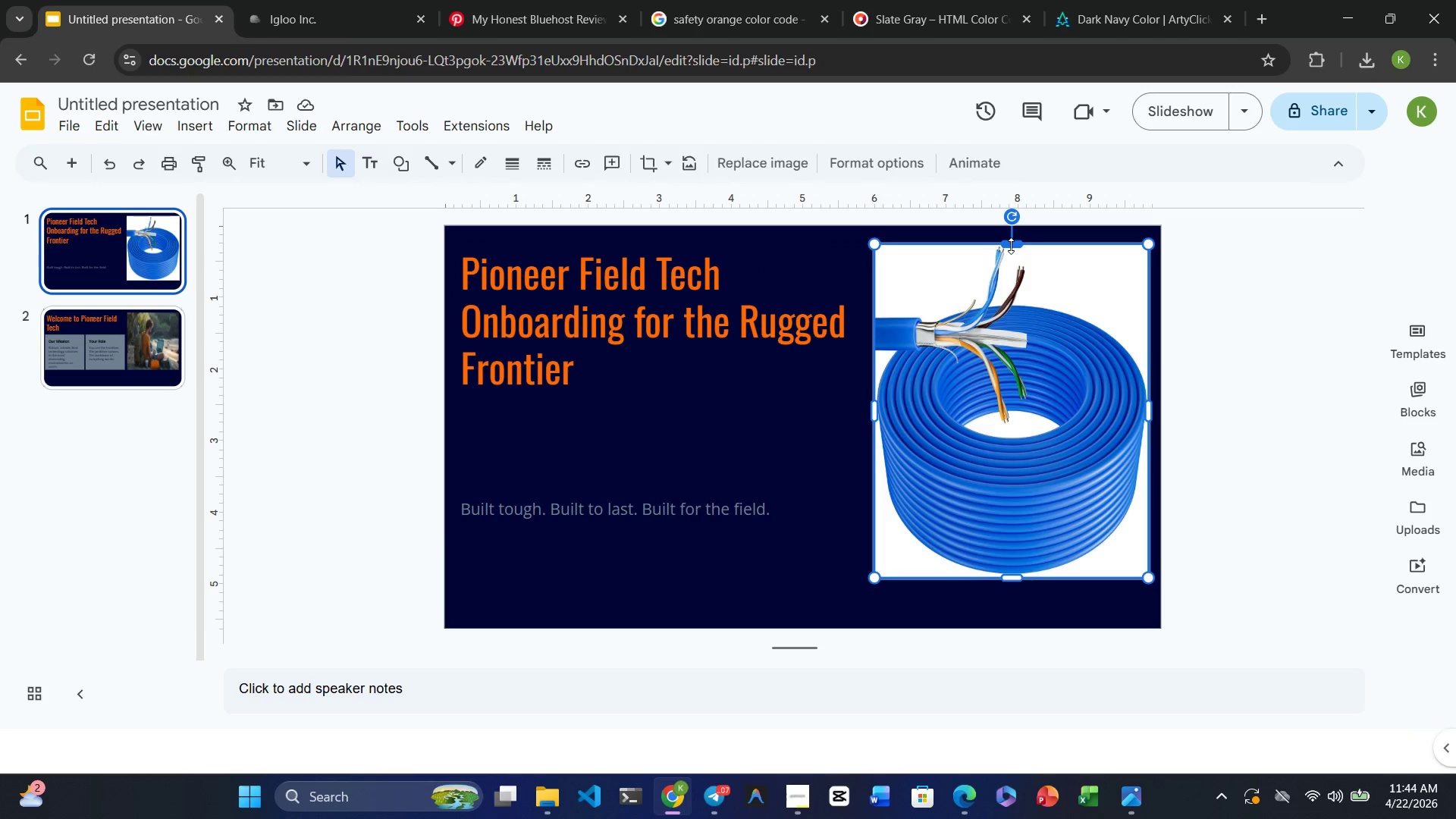 
left_click([1011, 246])
 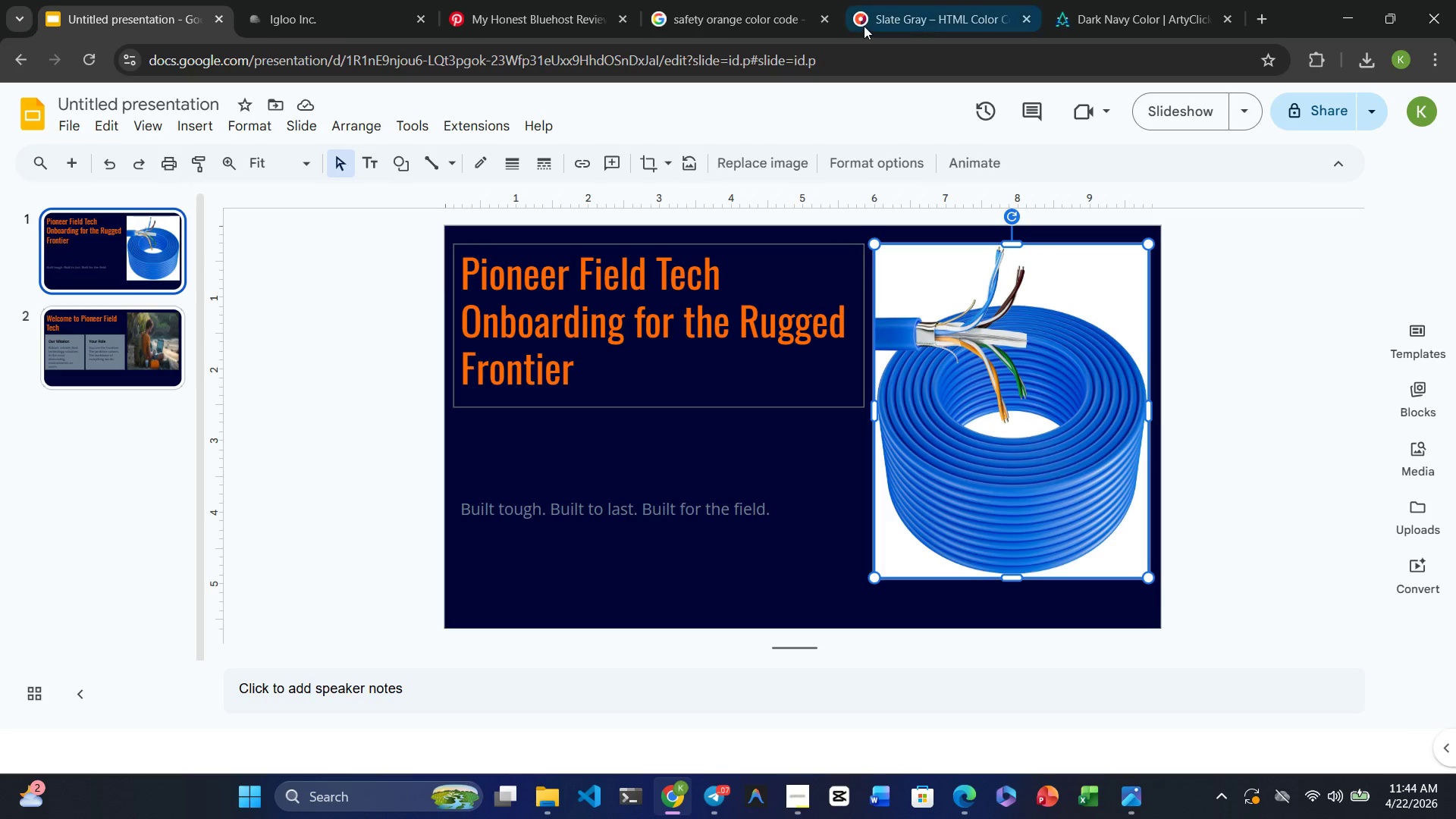 
wait(13.62)
 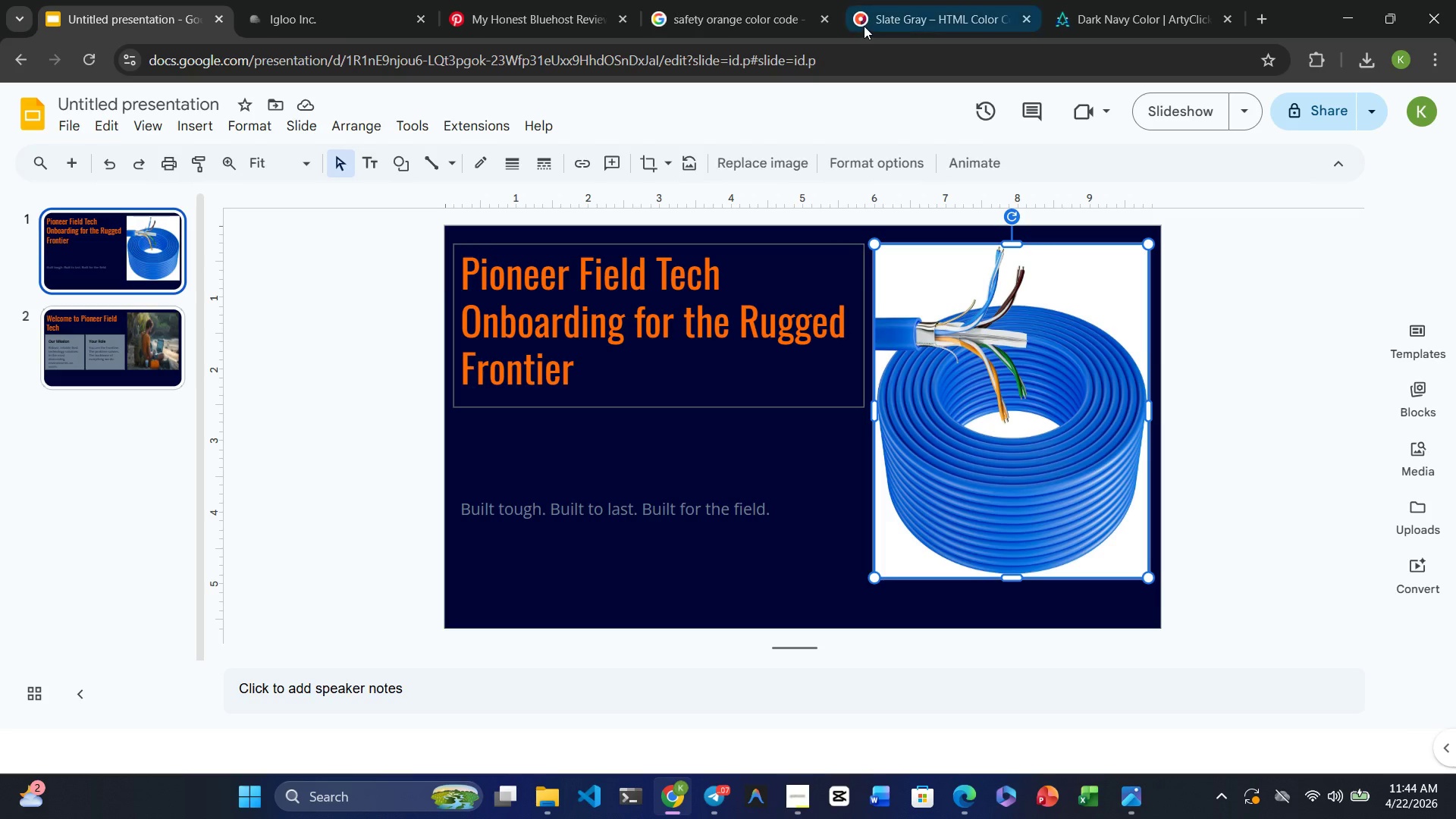 
left_click([551, 9])
 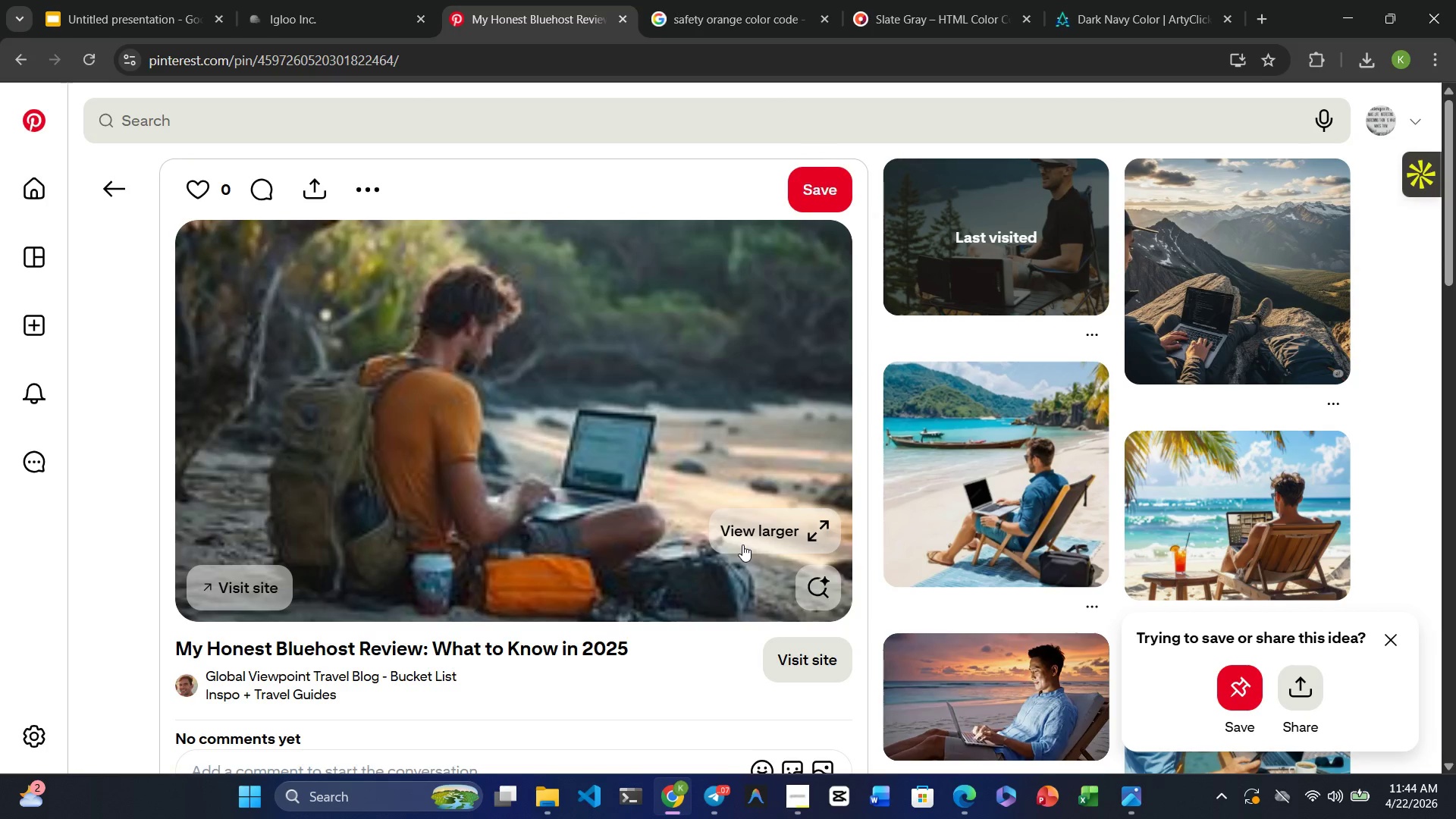 
wait(5.97)
 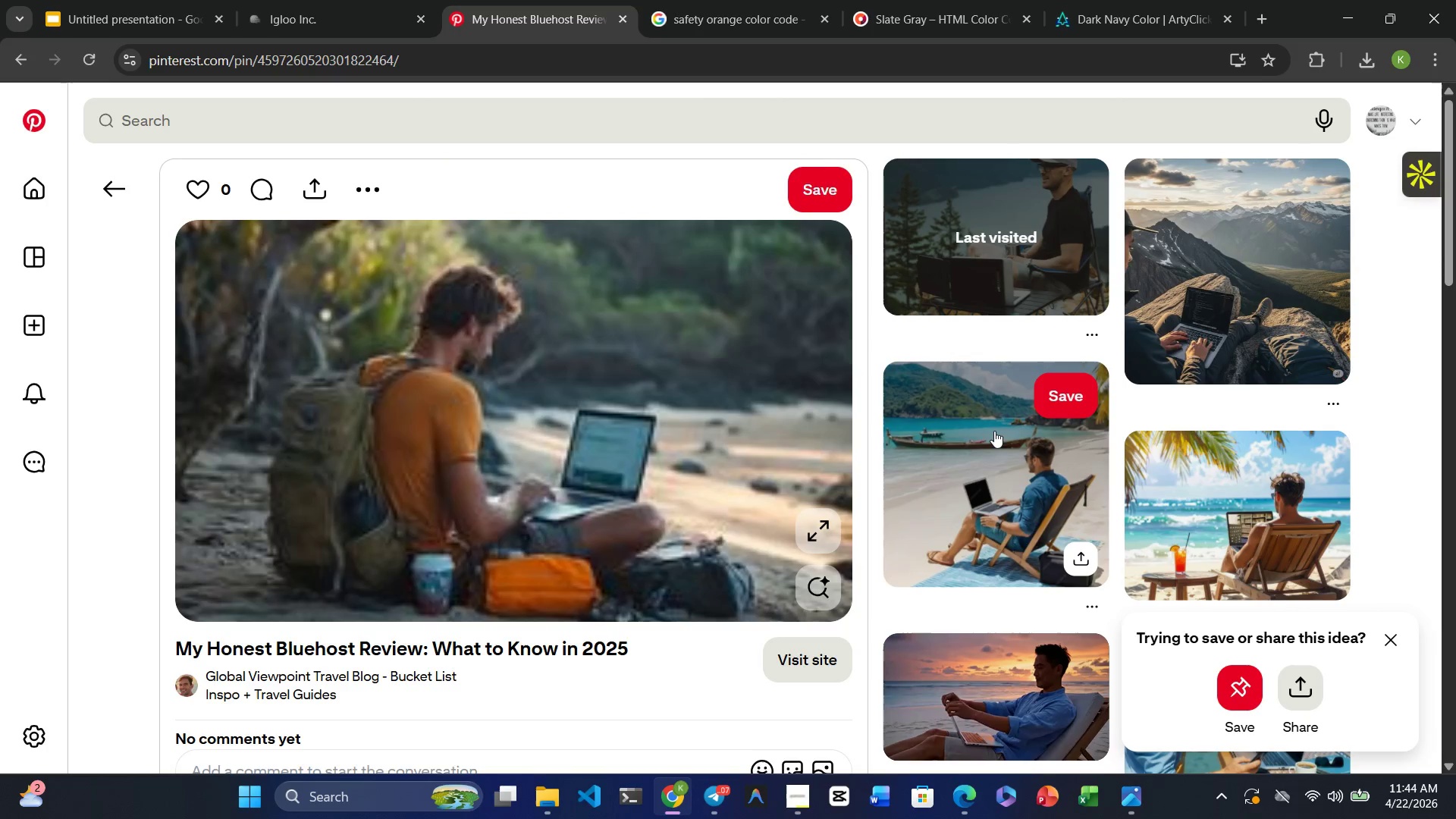 
left_click([1229, 301])
 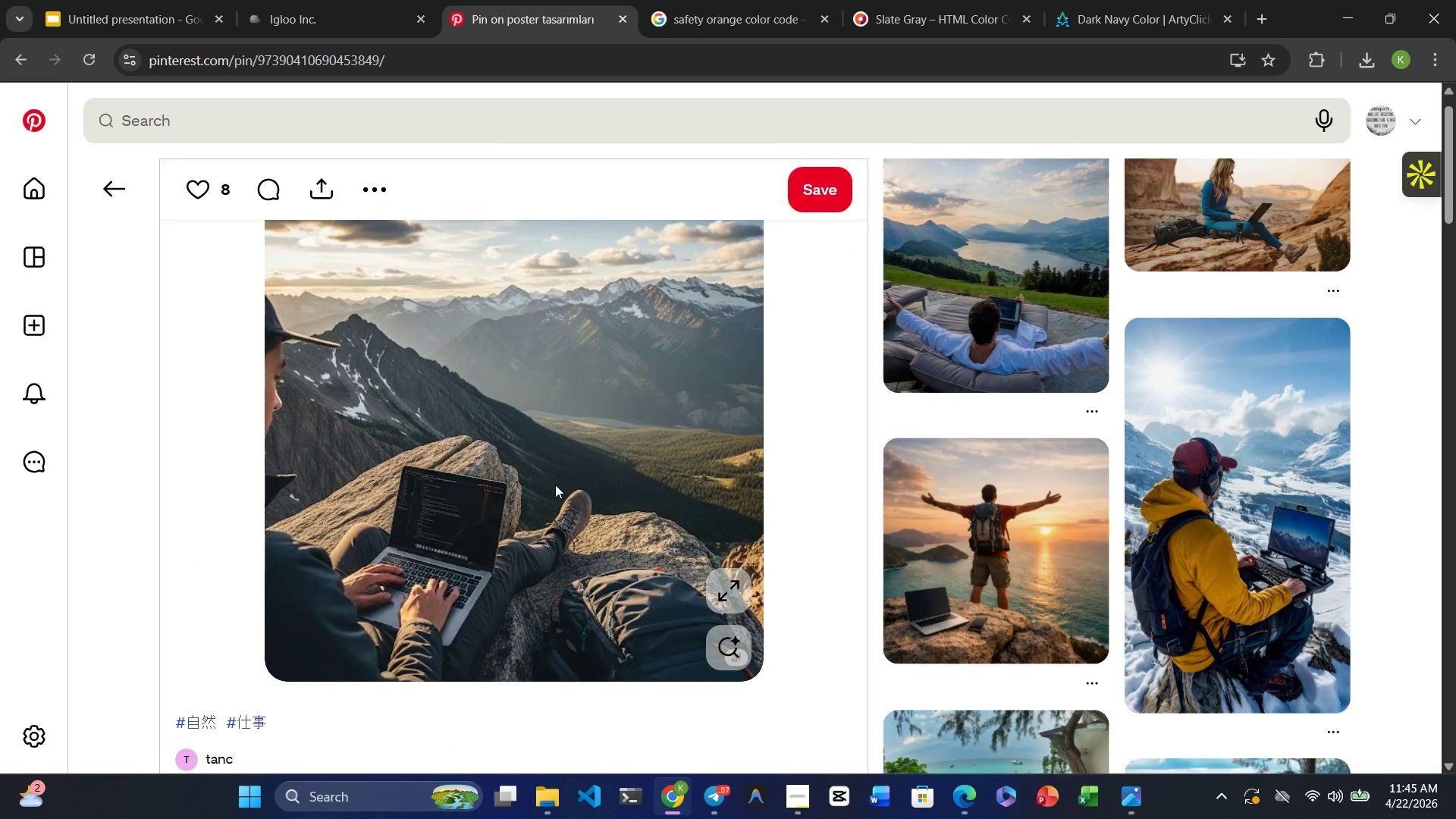 
wait(31.88)
 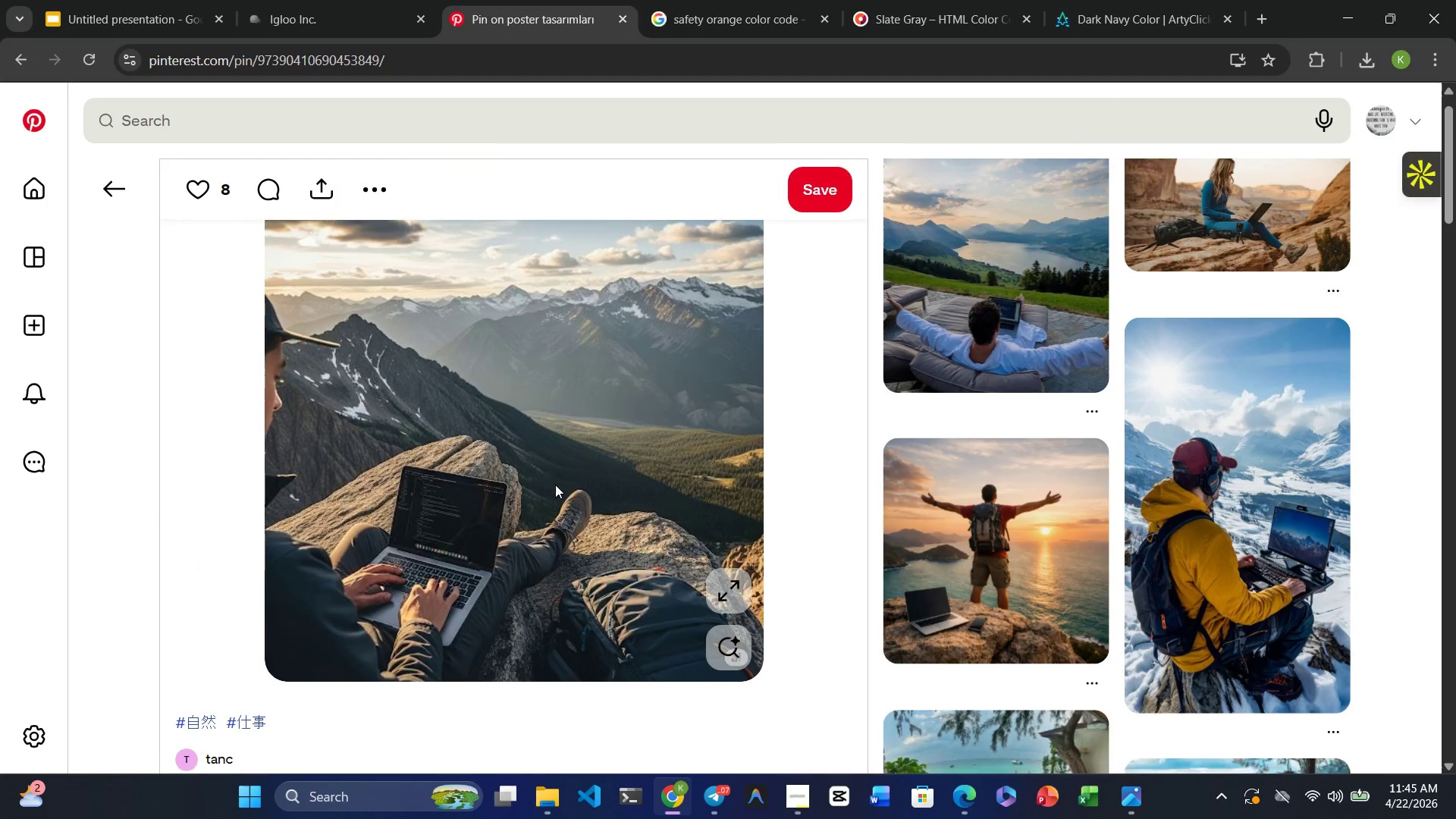 
left_click([786, 786])